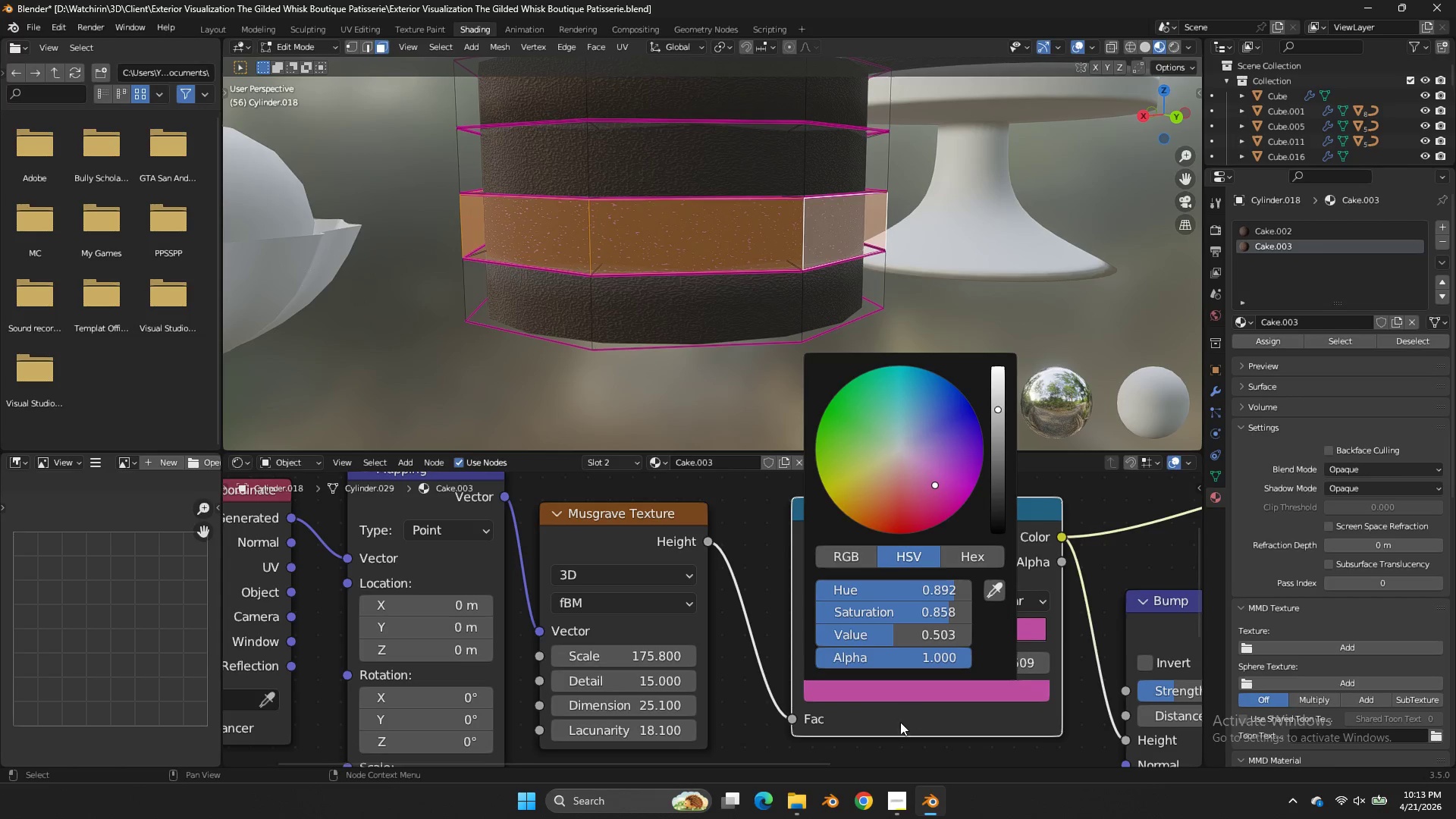 
double_click([900, 723])
 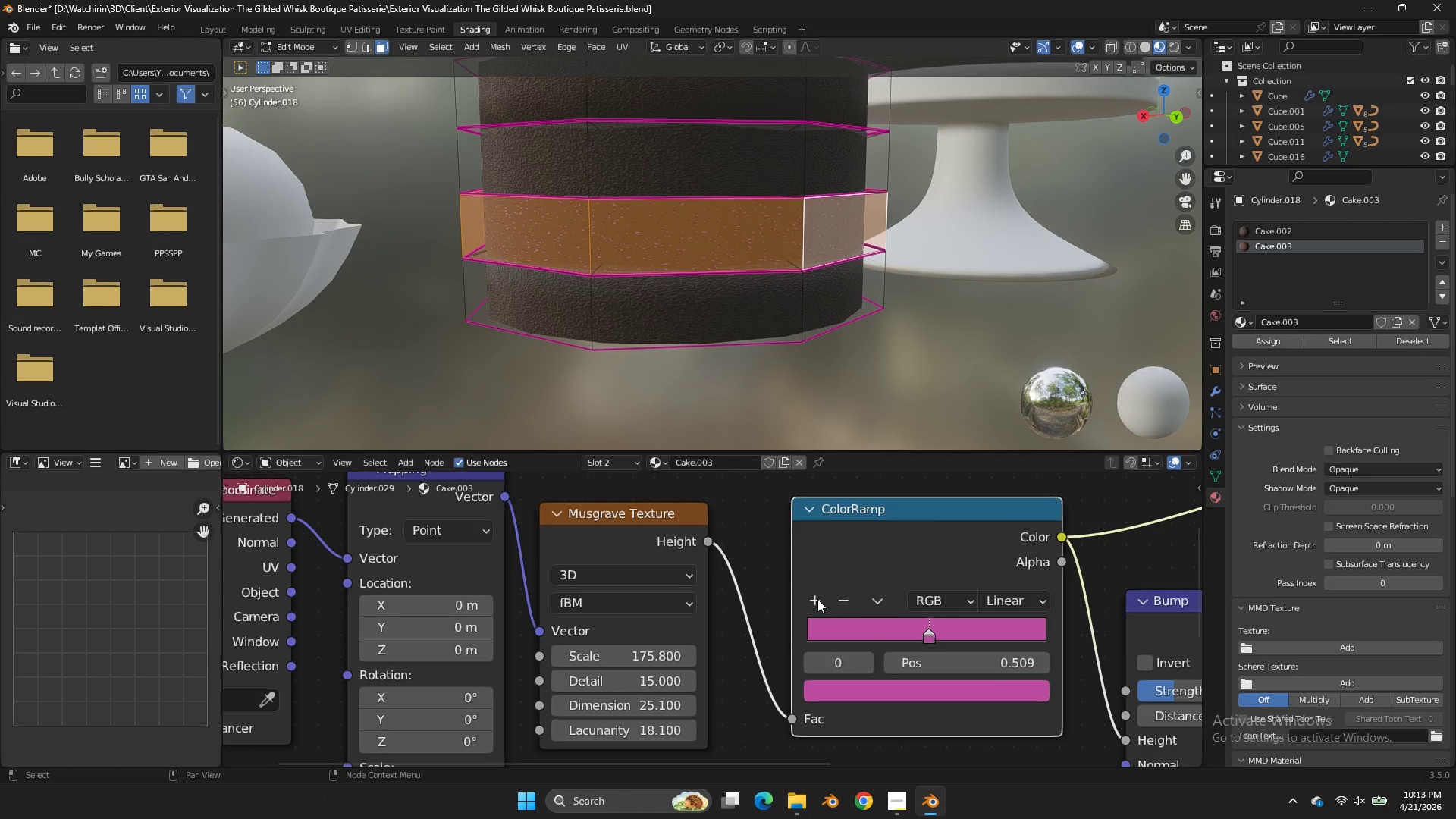 
double_click([817, 599])
 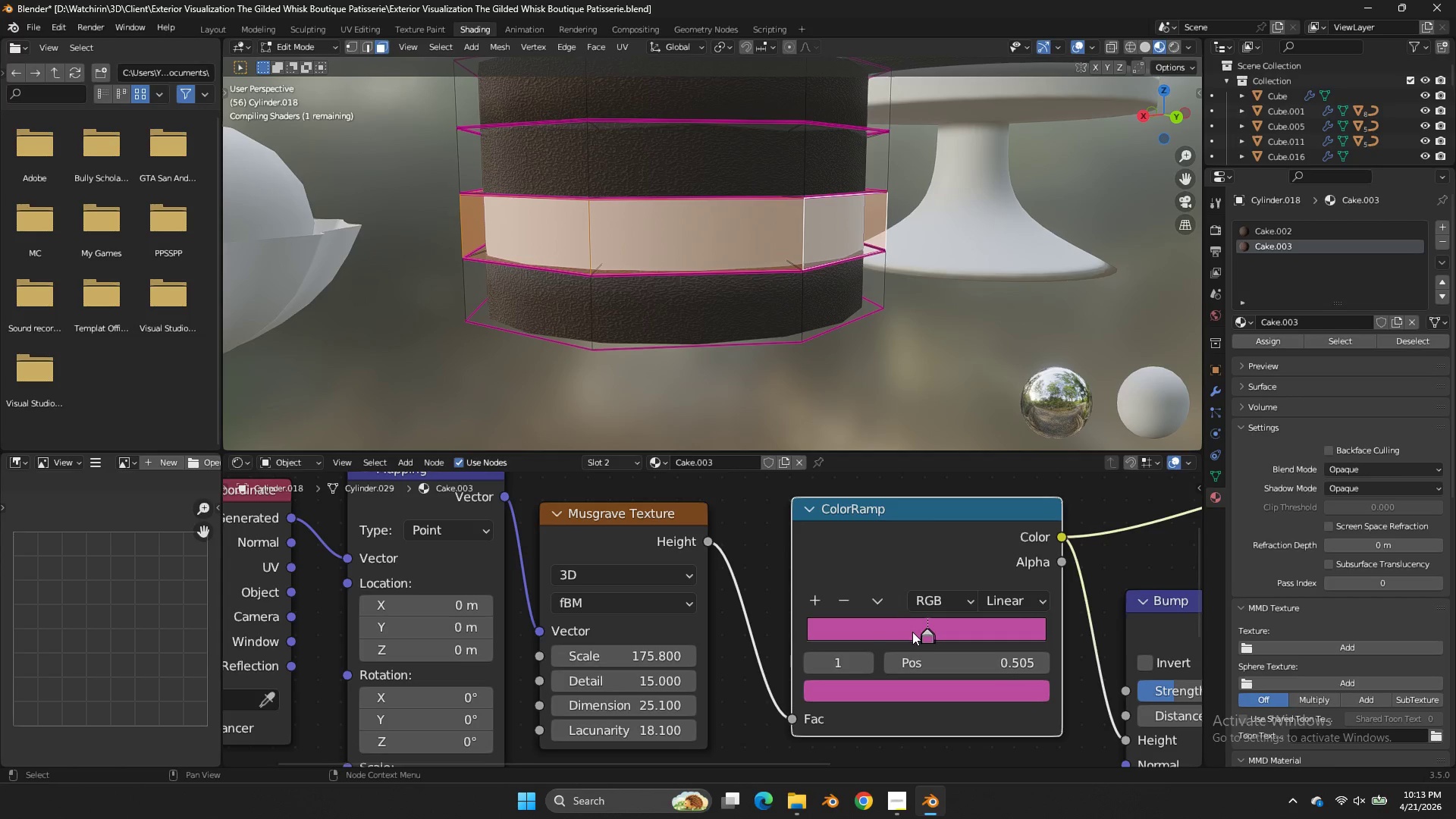 
left_click_drag(start_coordinate=[912, 632], to_coordinate=[787, 626])
 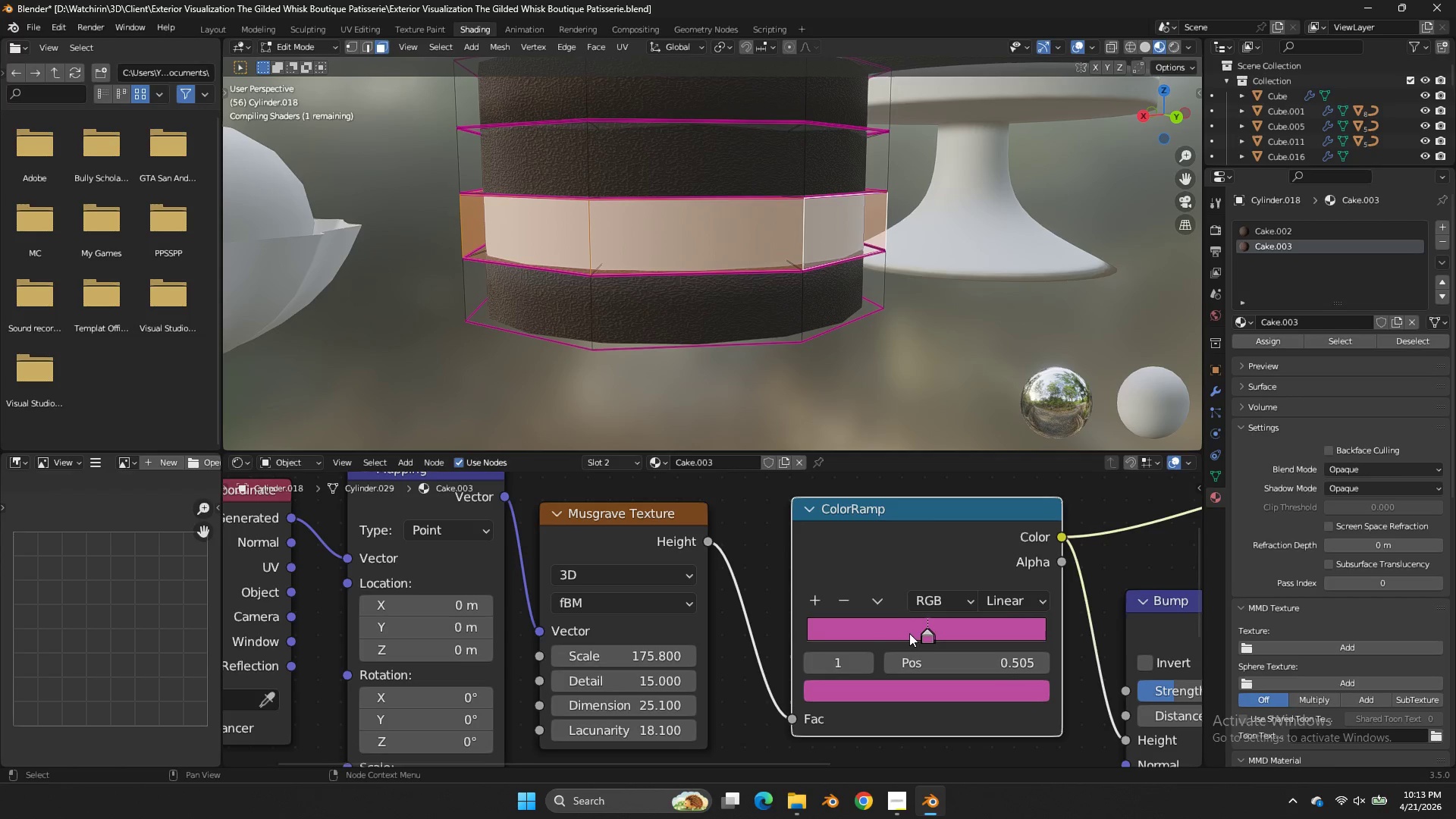 
double_click([787, 626])
 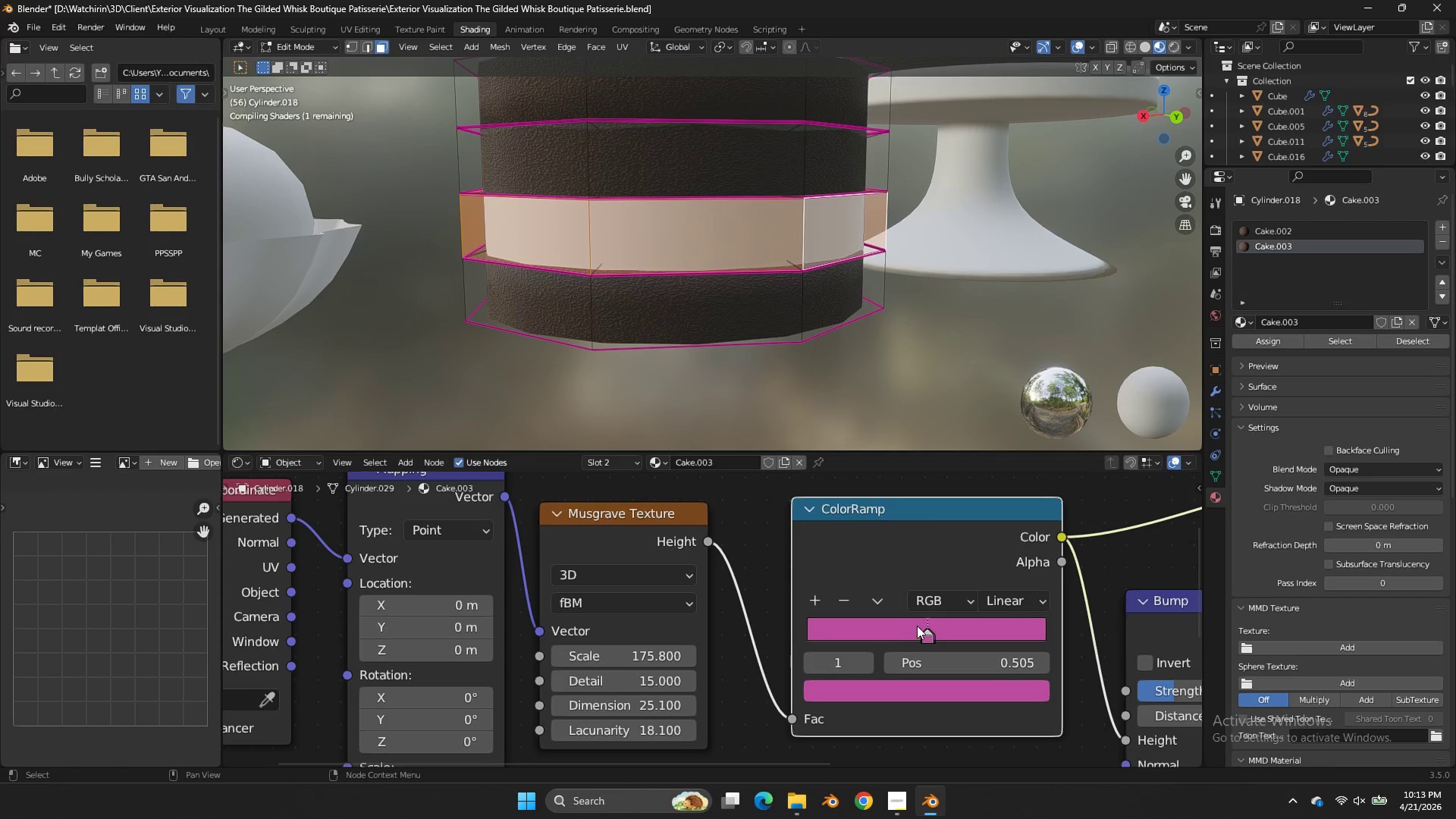 
left_click_drag(start_coordinate=[918, 626], to_coordinate=[830, 621])
 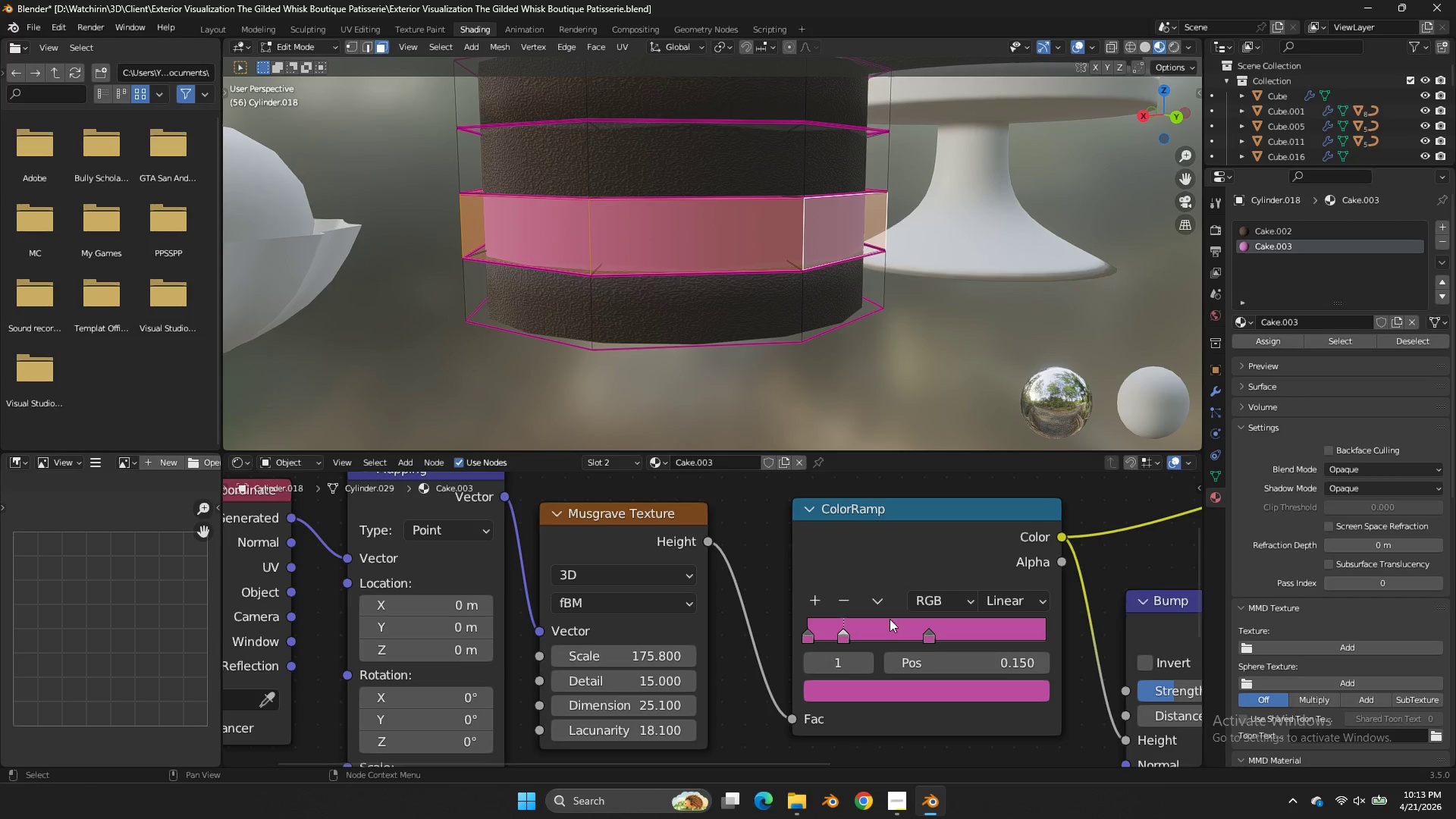 
double_click([830, 621])
 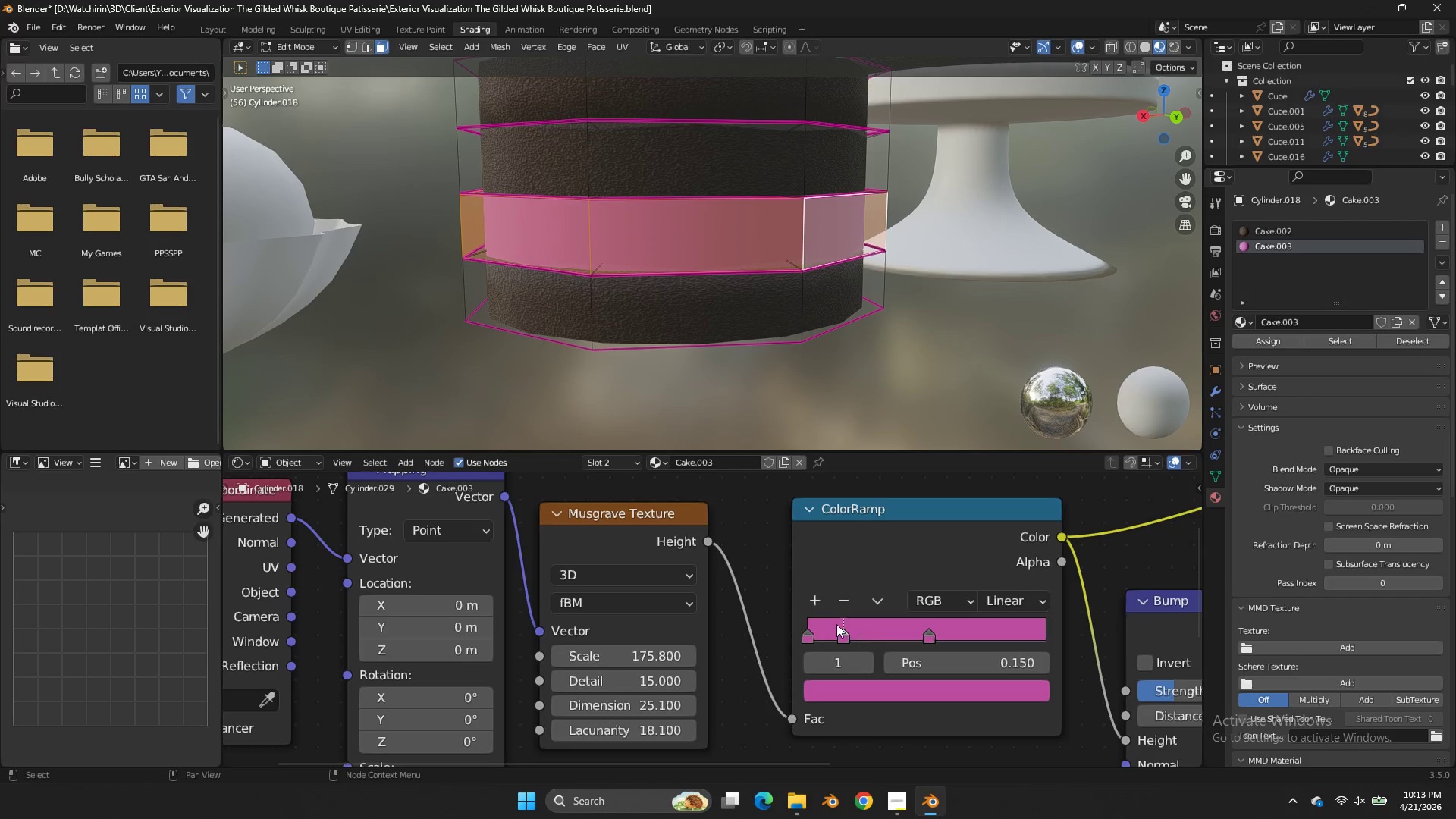 
double_click([845, 602])
 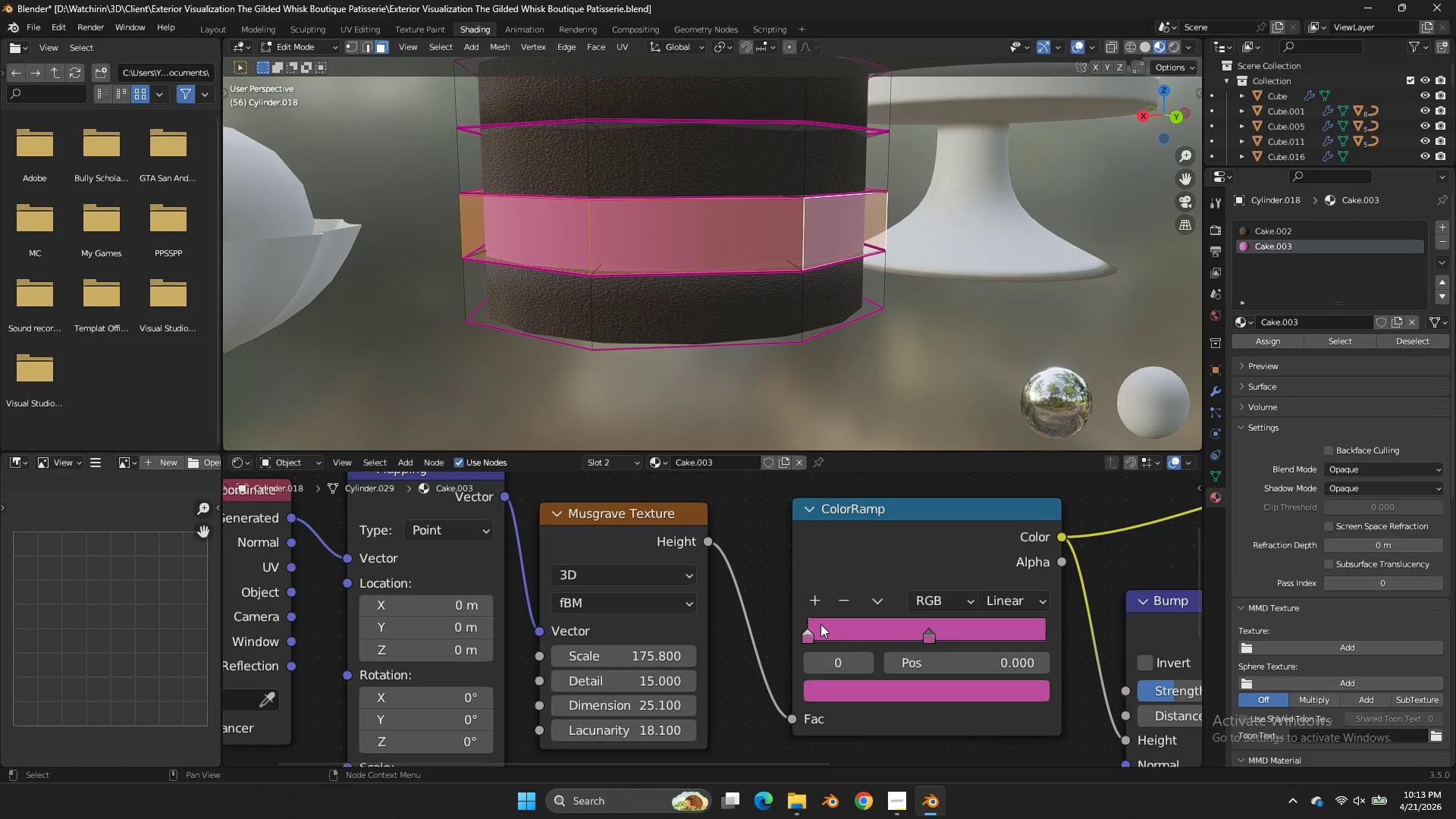 
double_click([864, 695])
 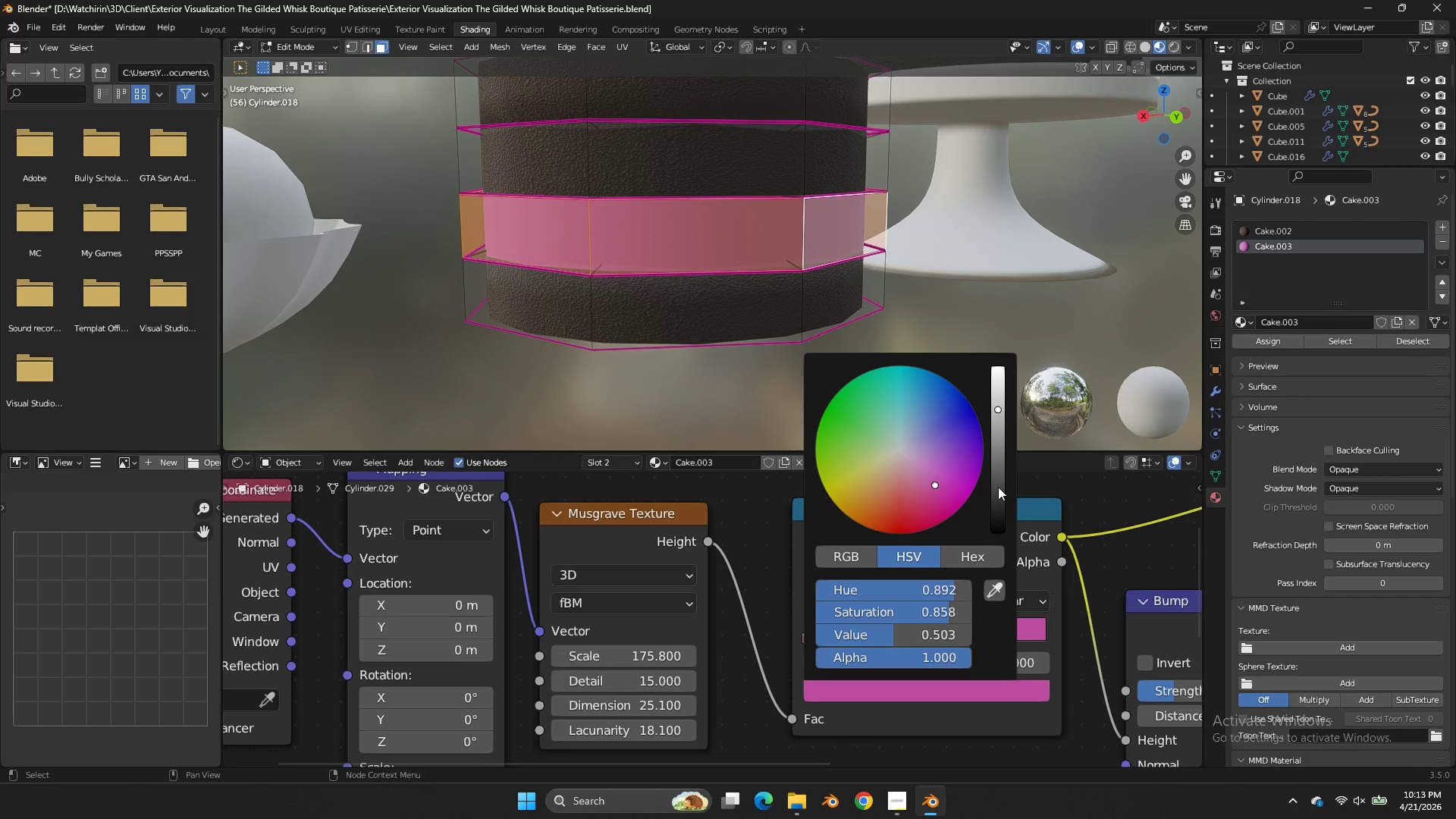 
left_click_drag(start_coordinate=[1002, 479], to_coordinate=[645, 451])
 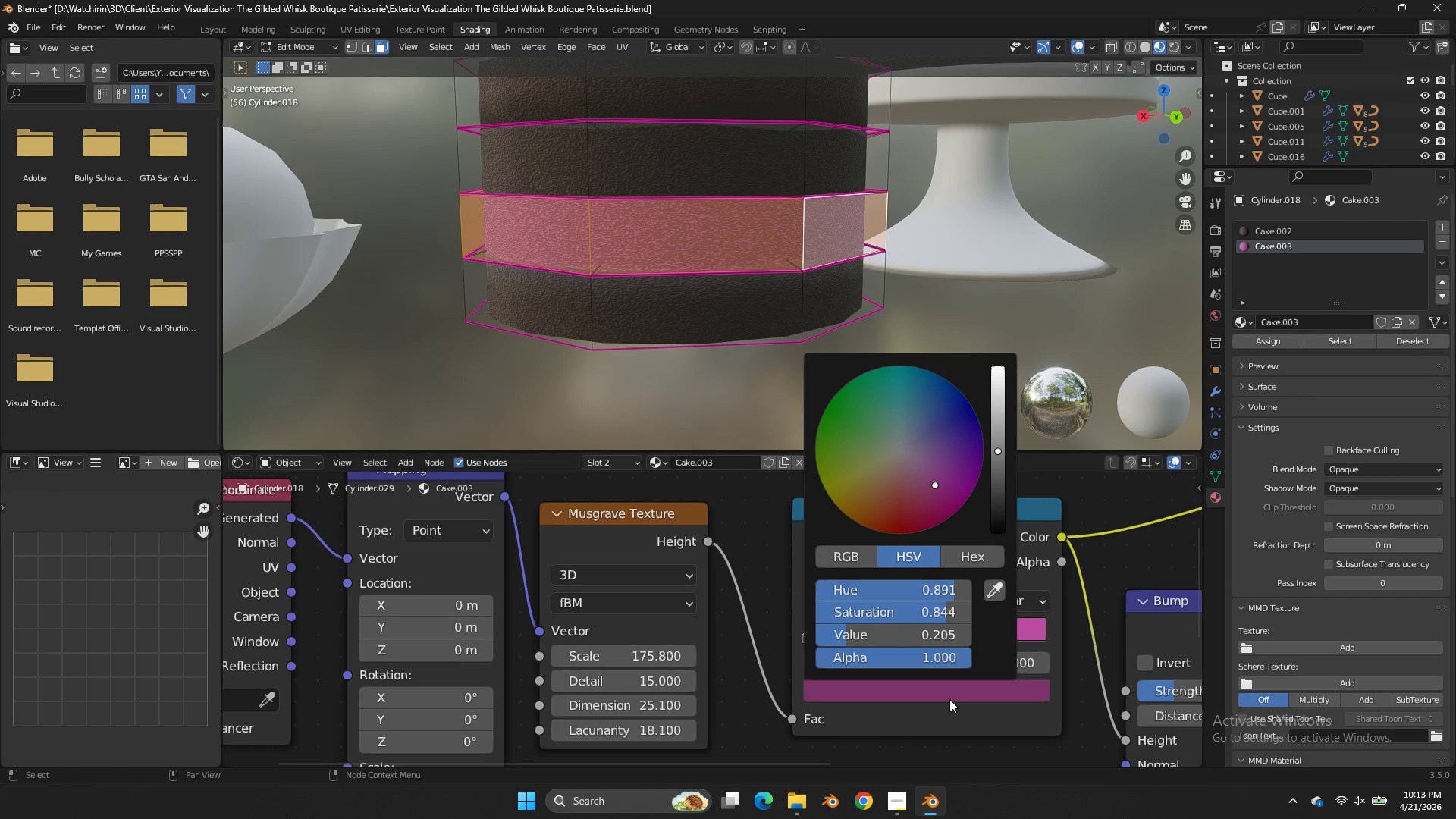 
double_click([949, 701])
 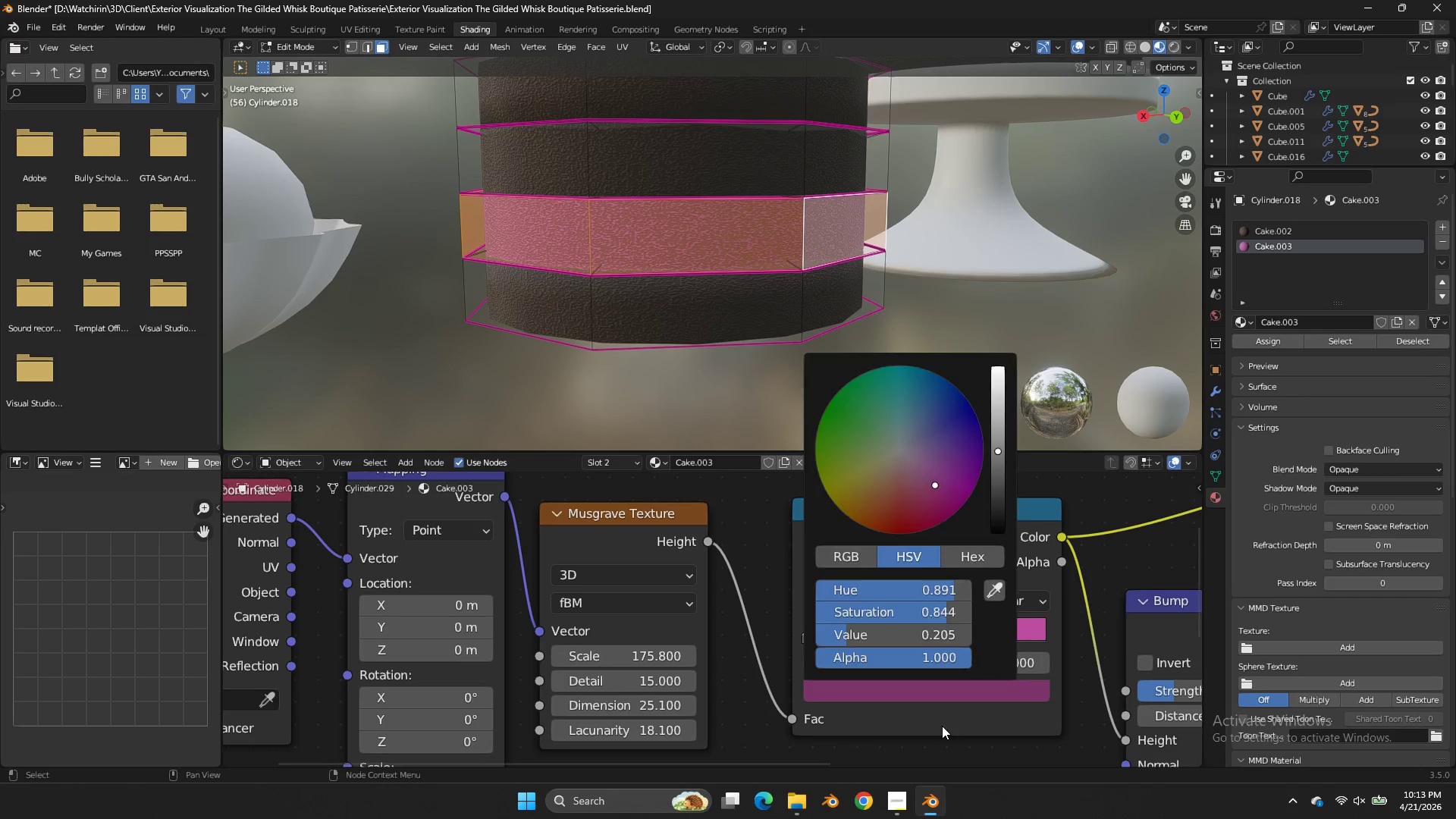 
triple_click([942, 726])
 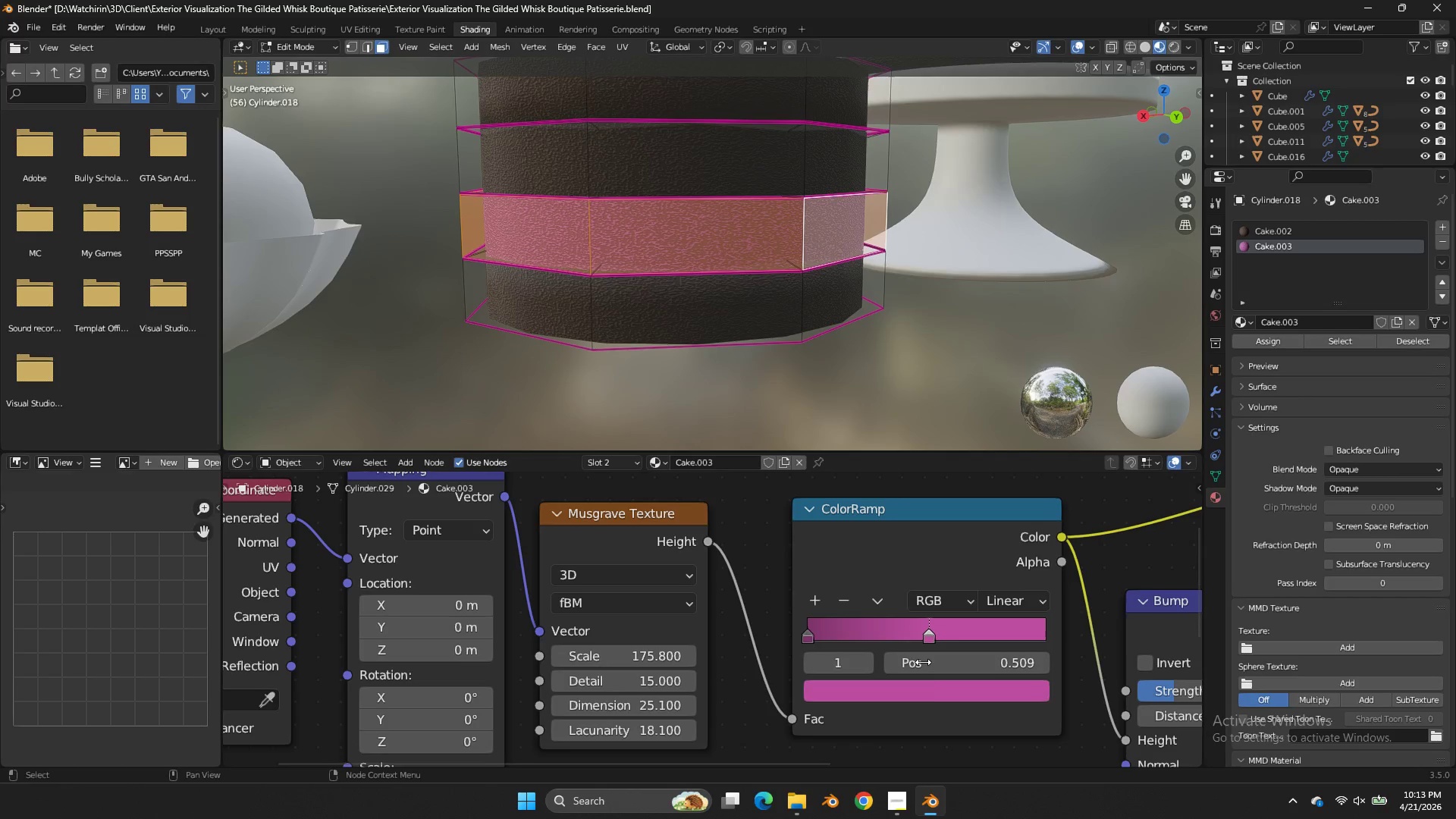 
double_click([935, 683])
 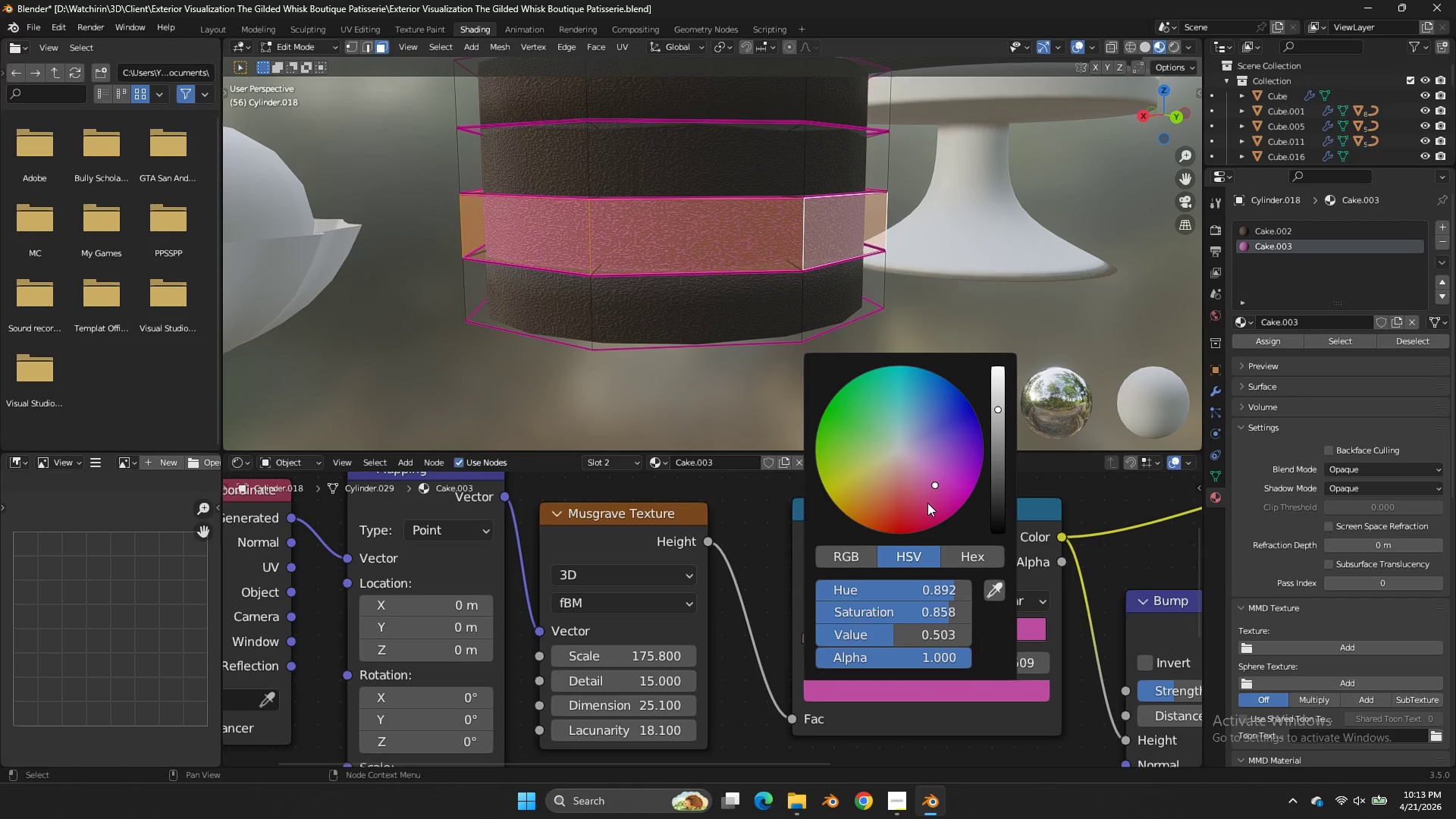 
left_click_drag(start_coordinate=[924, 506], to_coordinate=[573, 378])
 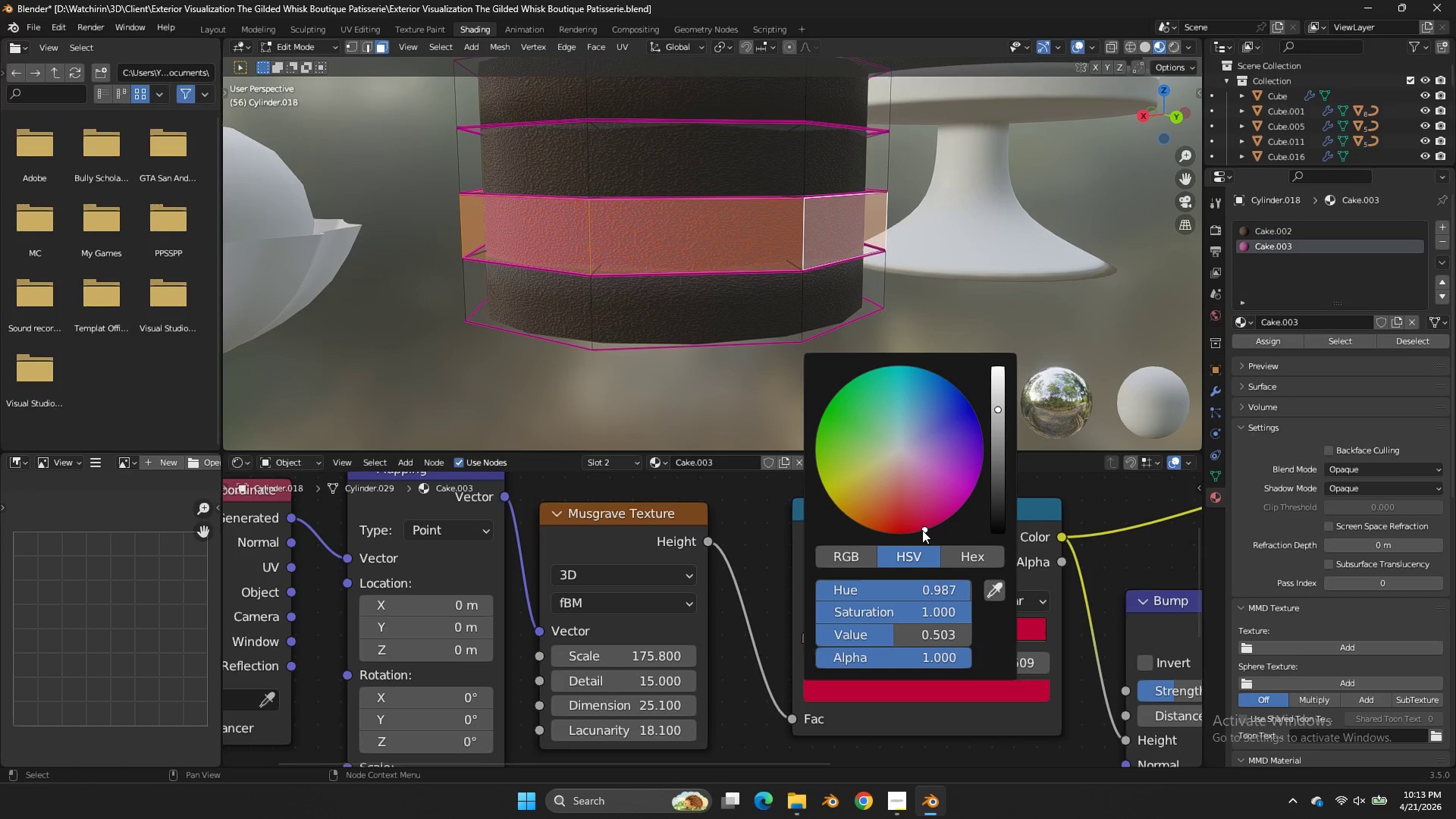 
left_click_drag(start_coordinate=[922, 529], to_coordinate=[651, 389])
 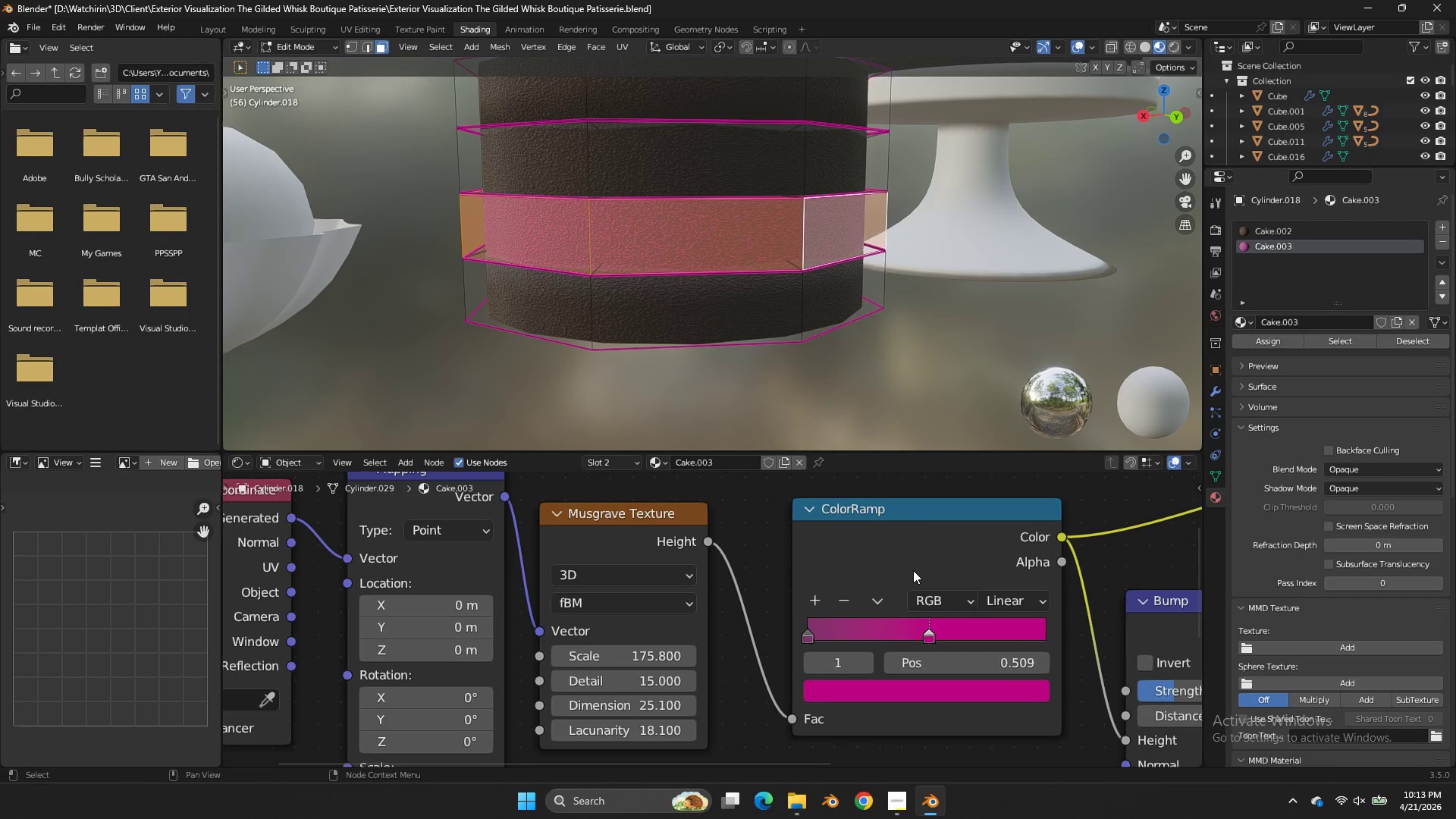 
left_click_drag(start_coordinate=[922, 633], to_coordinate=[908, 635])
 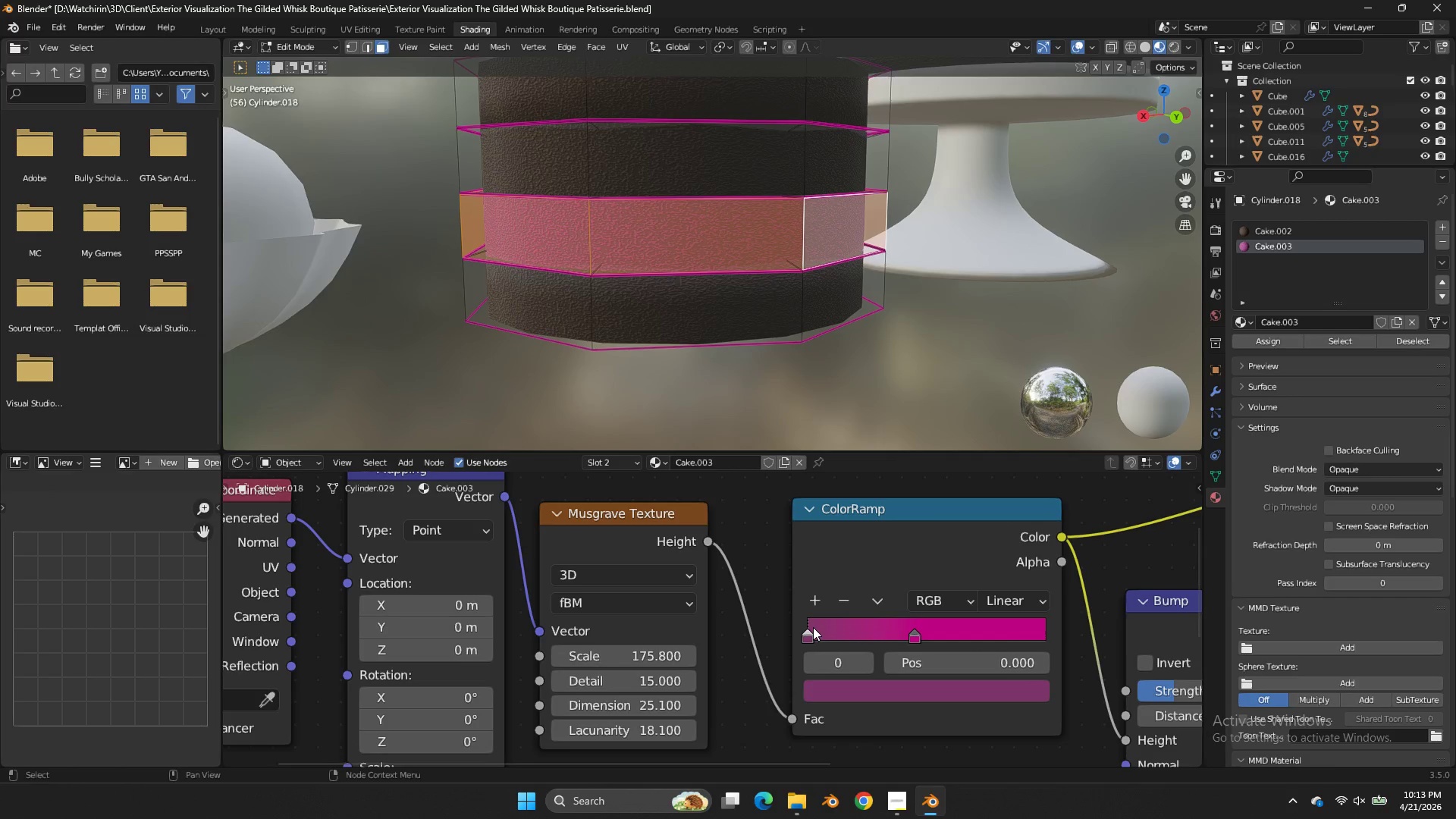 
double_click([813, 627])
 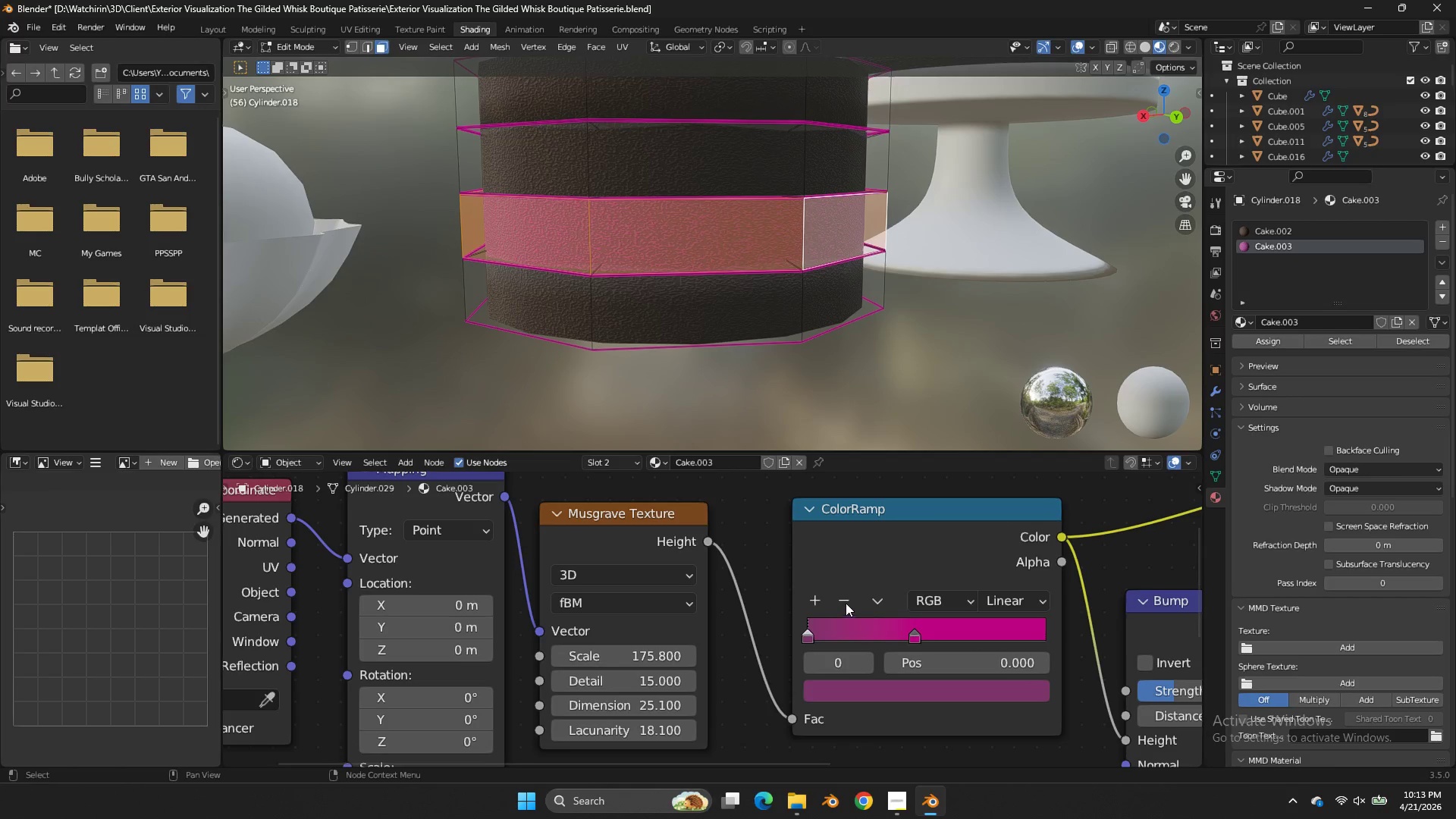 
triple_click([846, 603])
 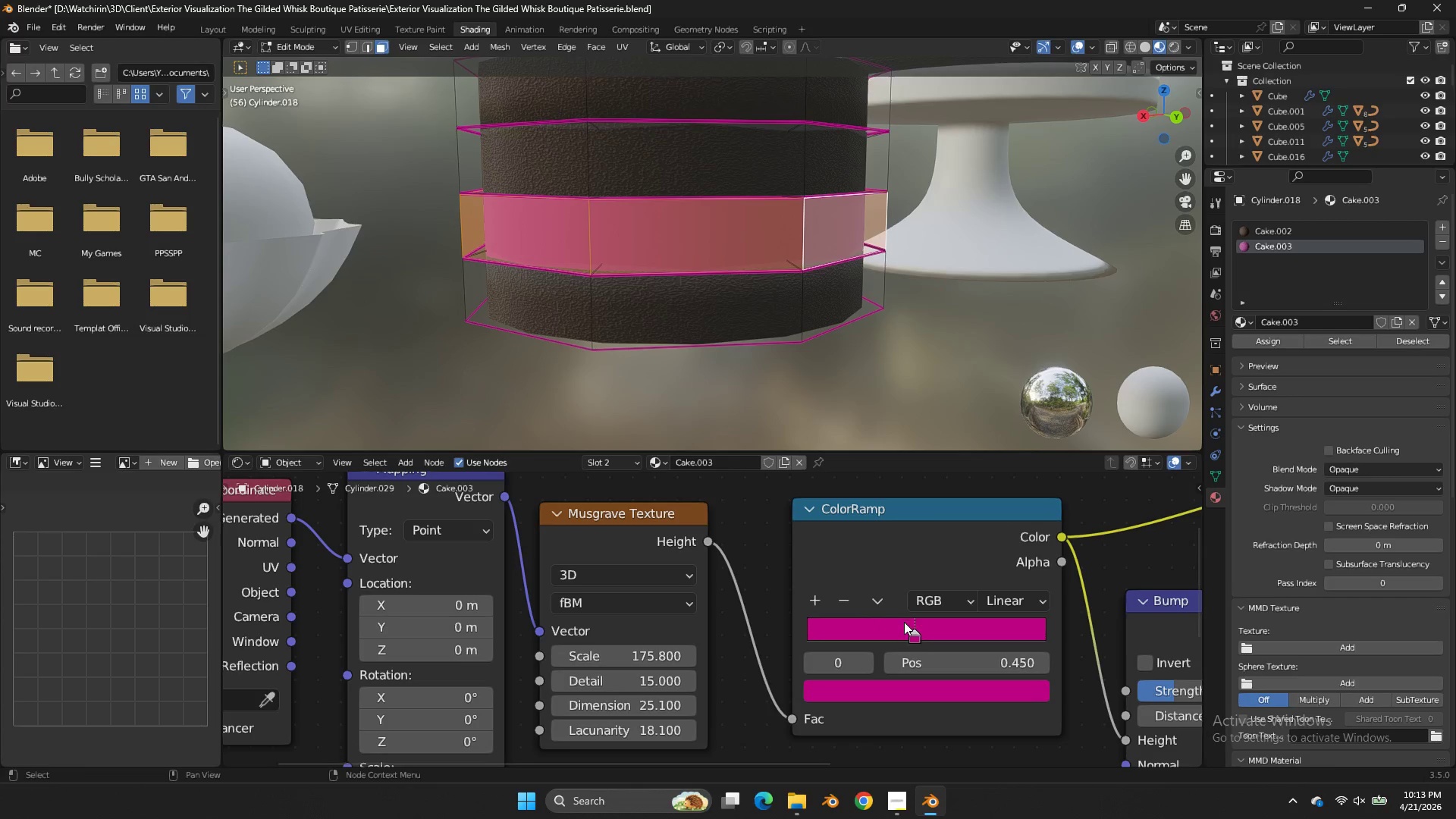 
left_click_drag(start_coordinate=[899, 625], to_coordinate=[892, 628])
 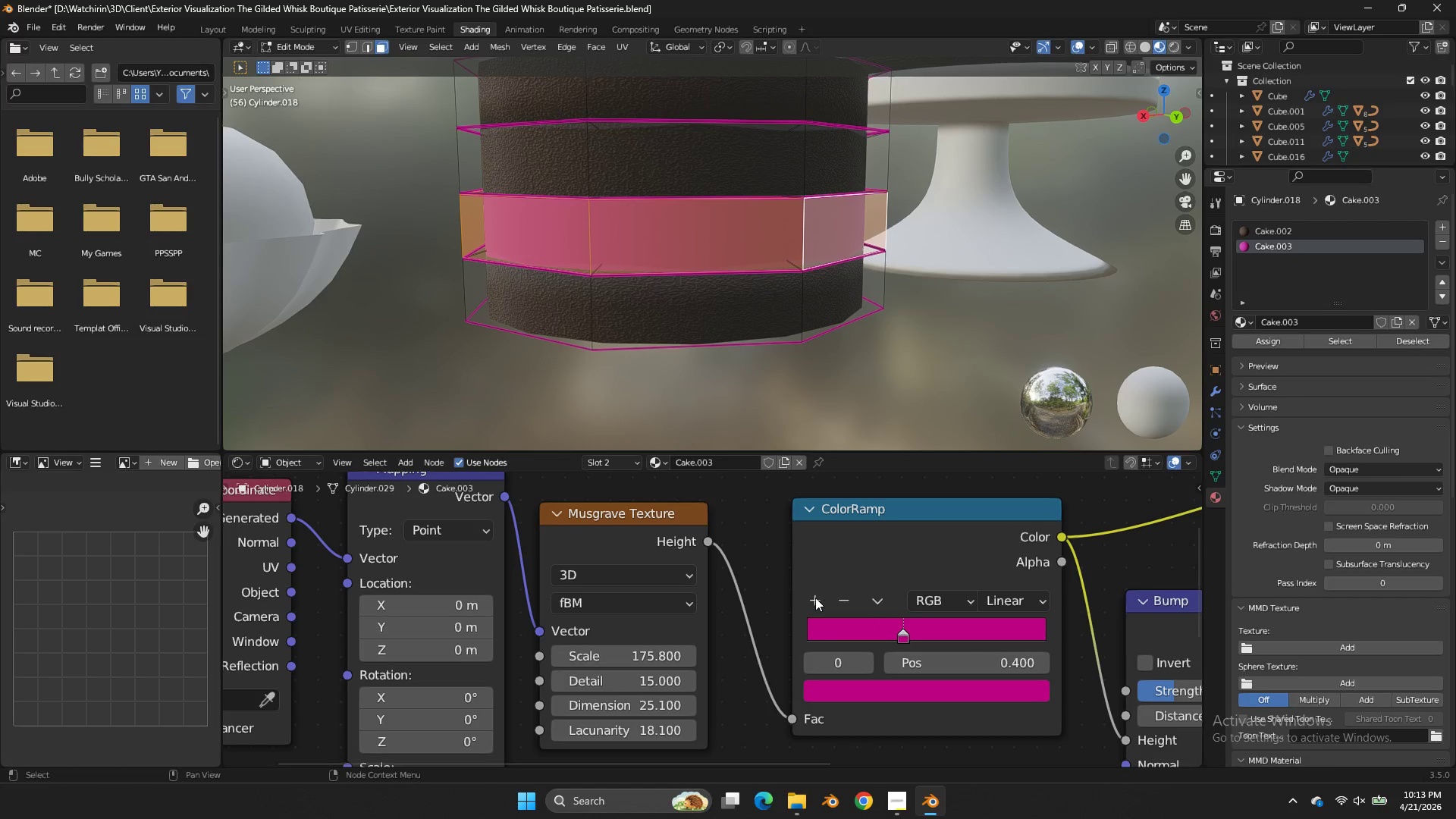 
left_click([815, 598])
 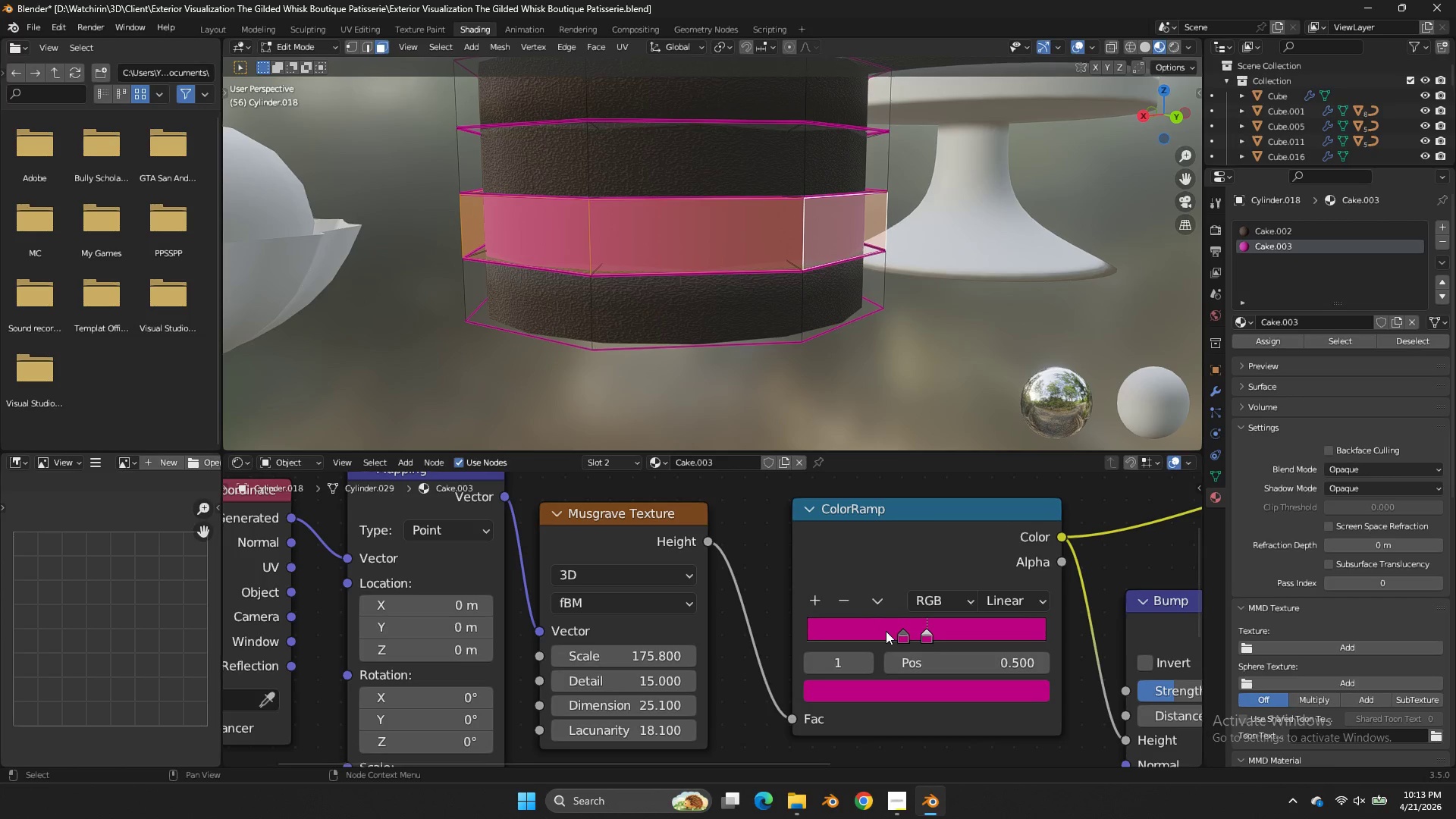 
left_click([895, 630])
 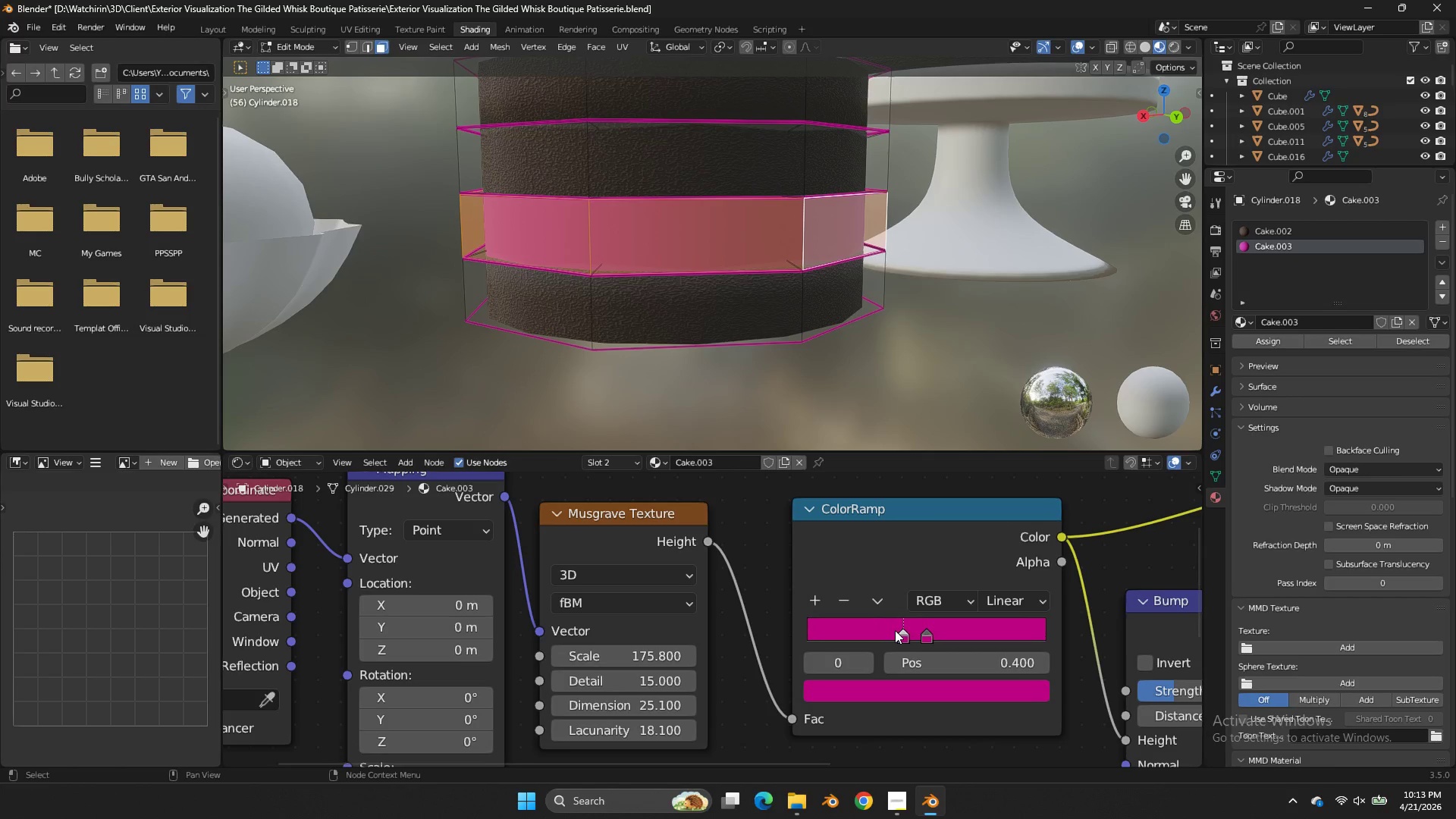 
left_click_drag(start_coordinate=[895, 630], to_coordinate=[770, 635])
 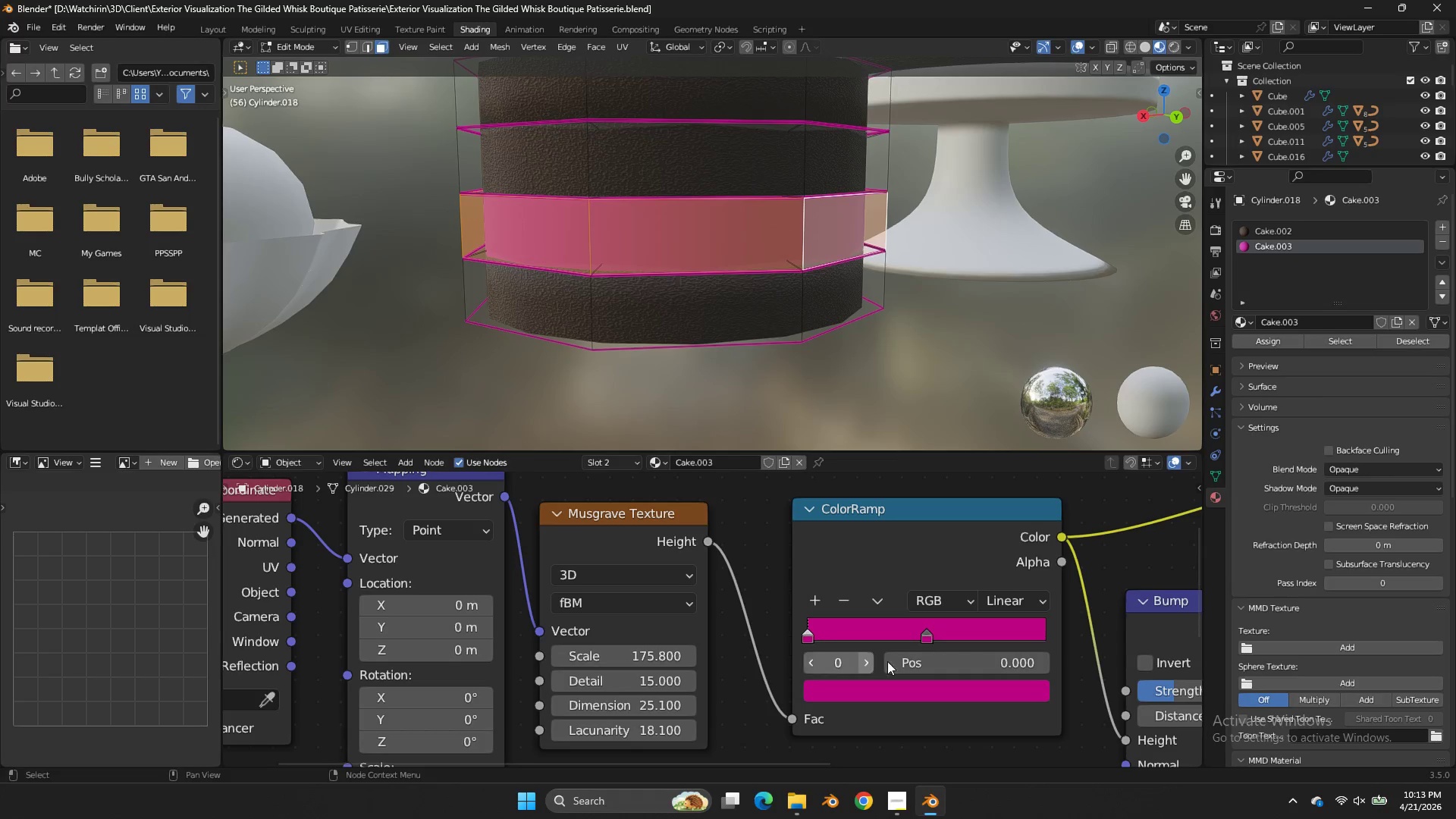 
mouse_move([905, 642])
 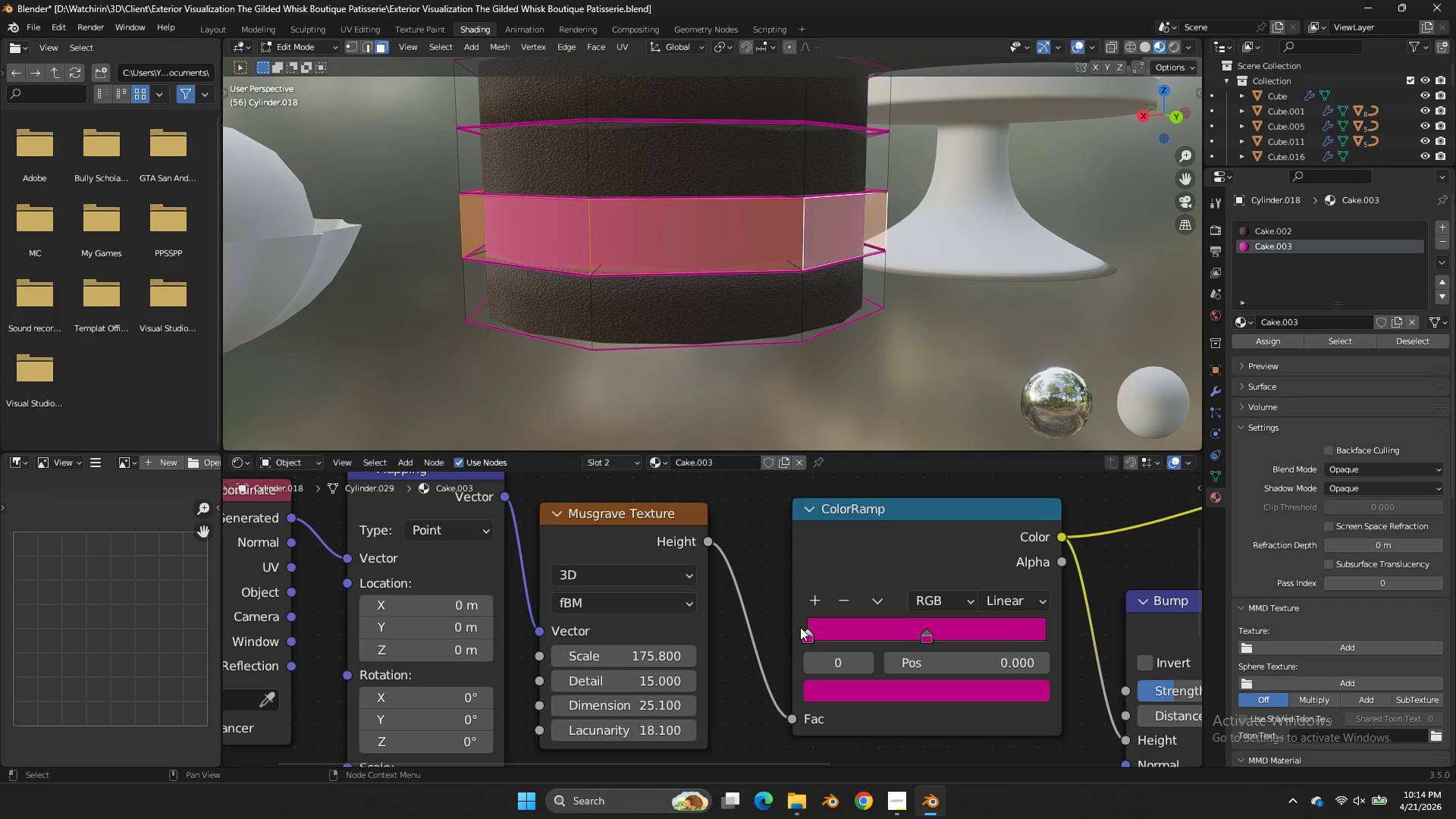 
double_click([817, 628])
 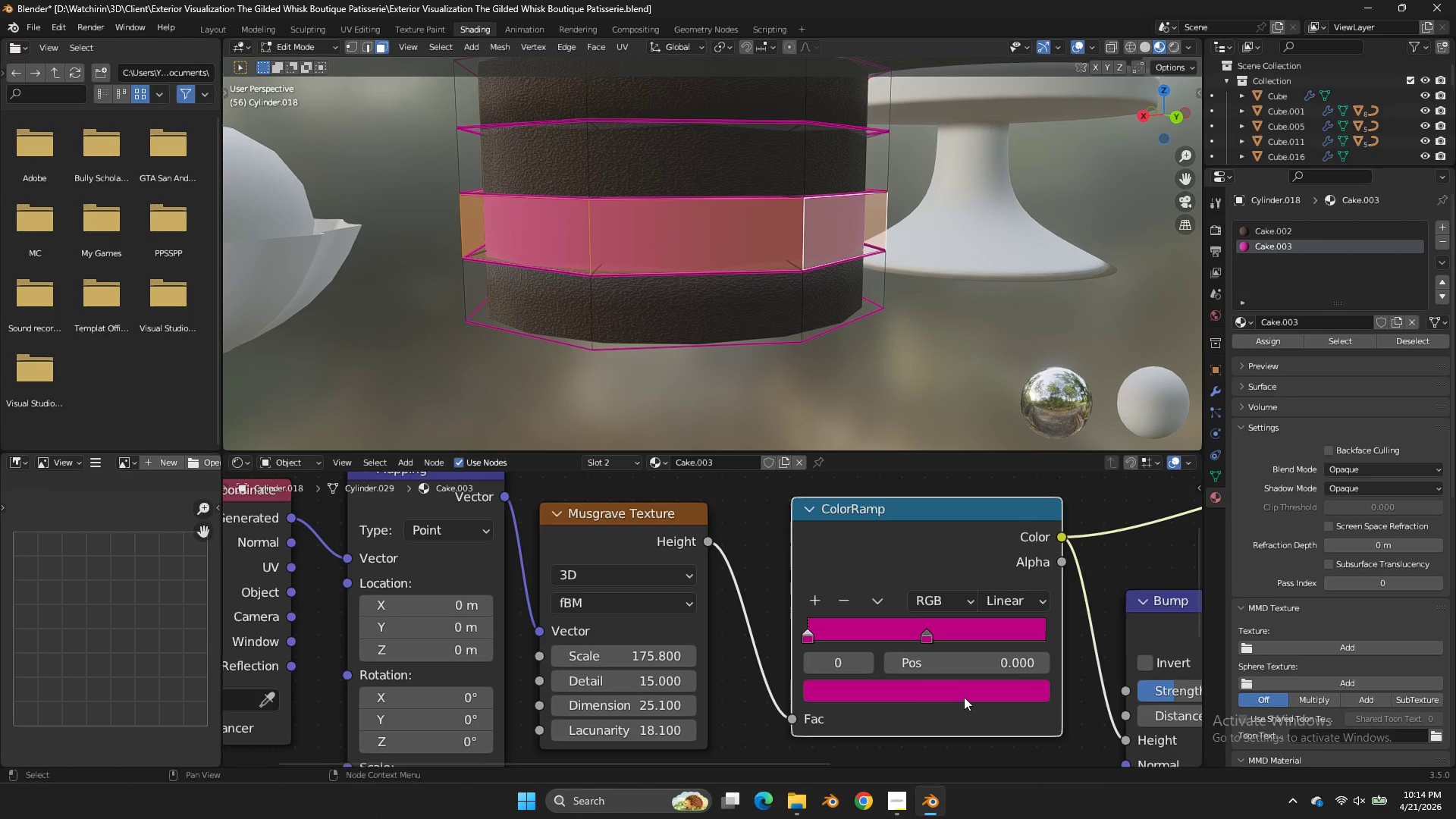 
double_click([962, 687])
 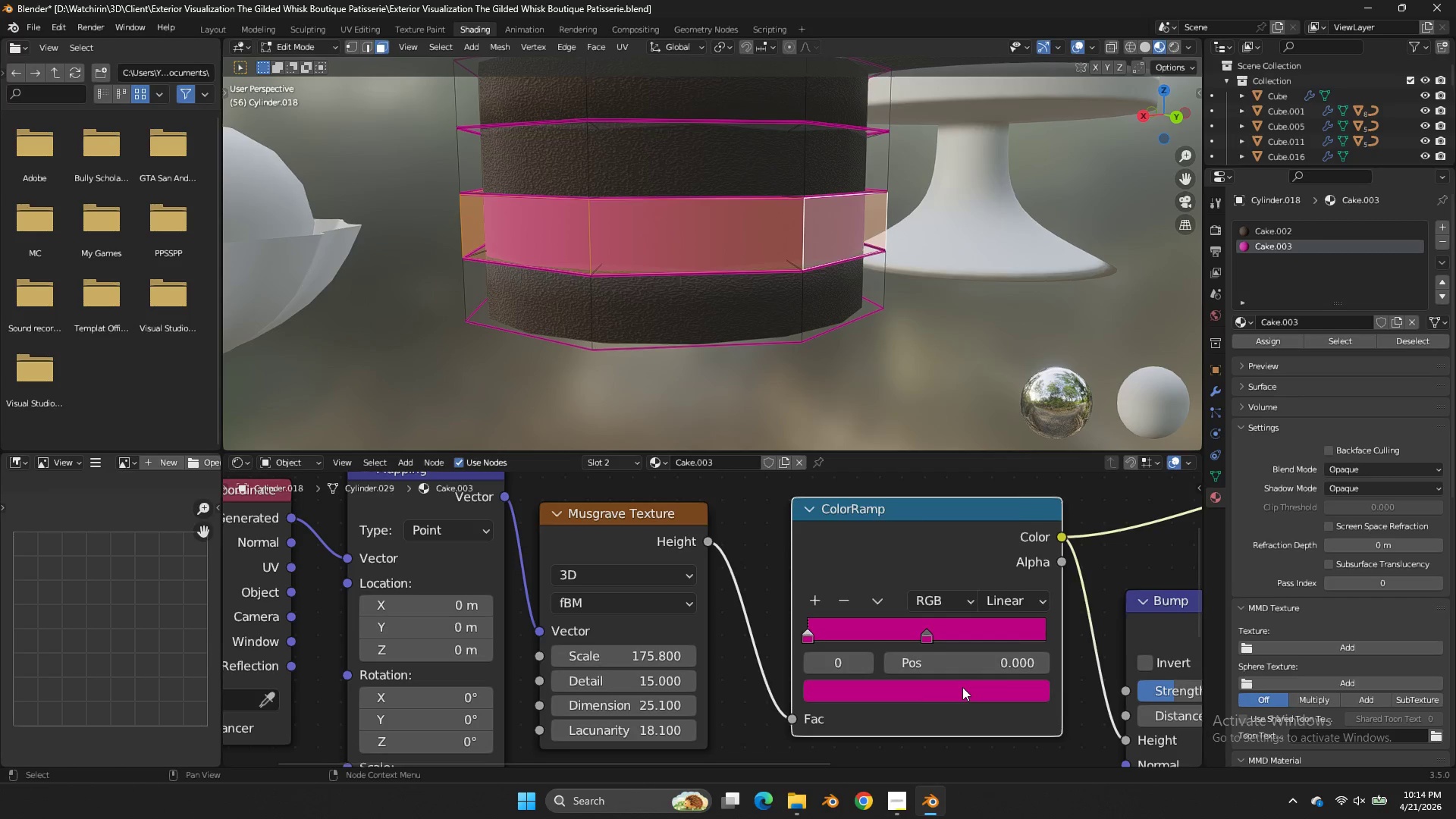 
triple_click([962, 687])
 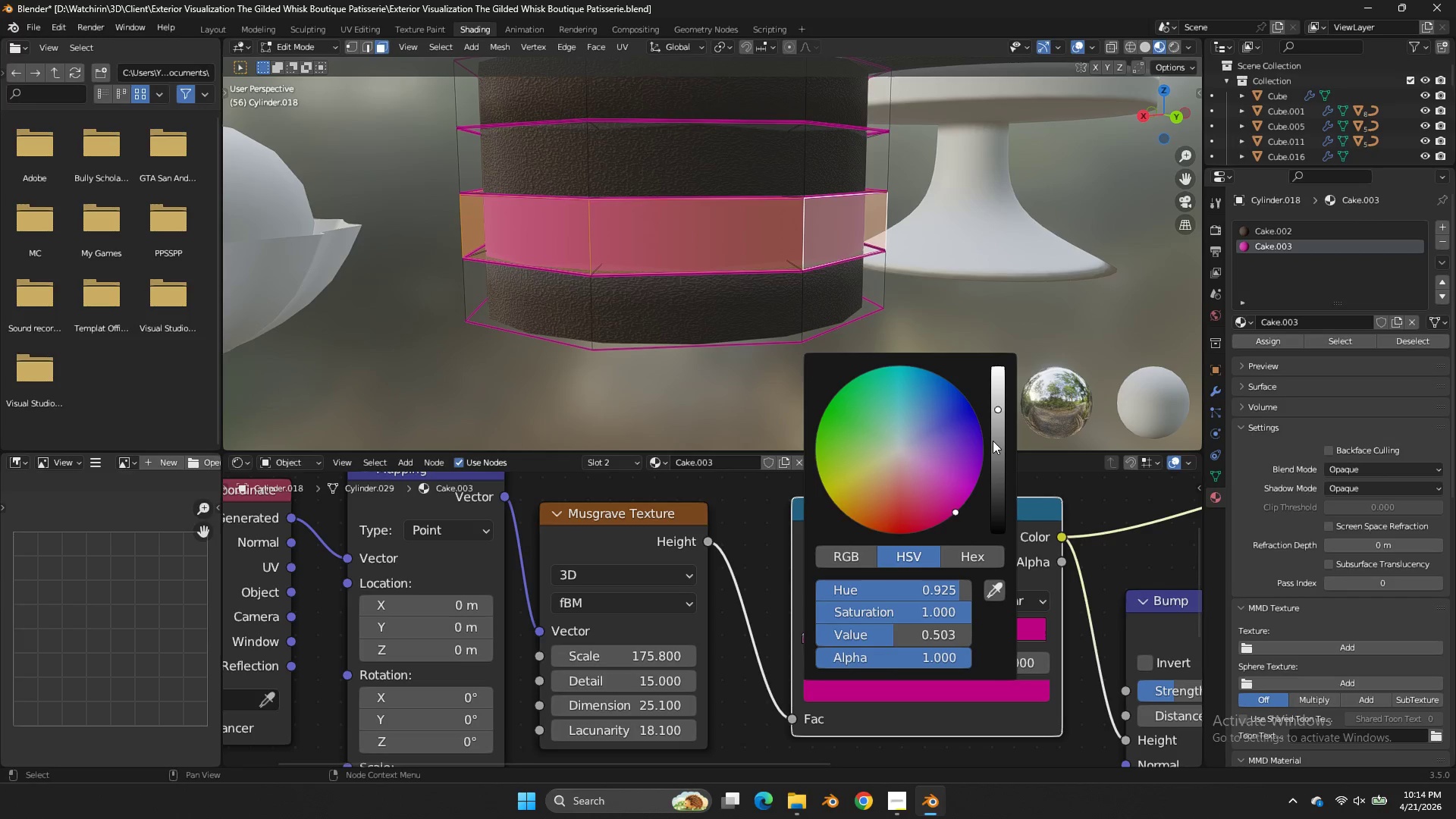 
left_click_drag(start_coordinate=[993, 441], to_coordinate=[632, 454])
 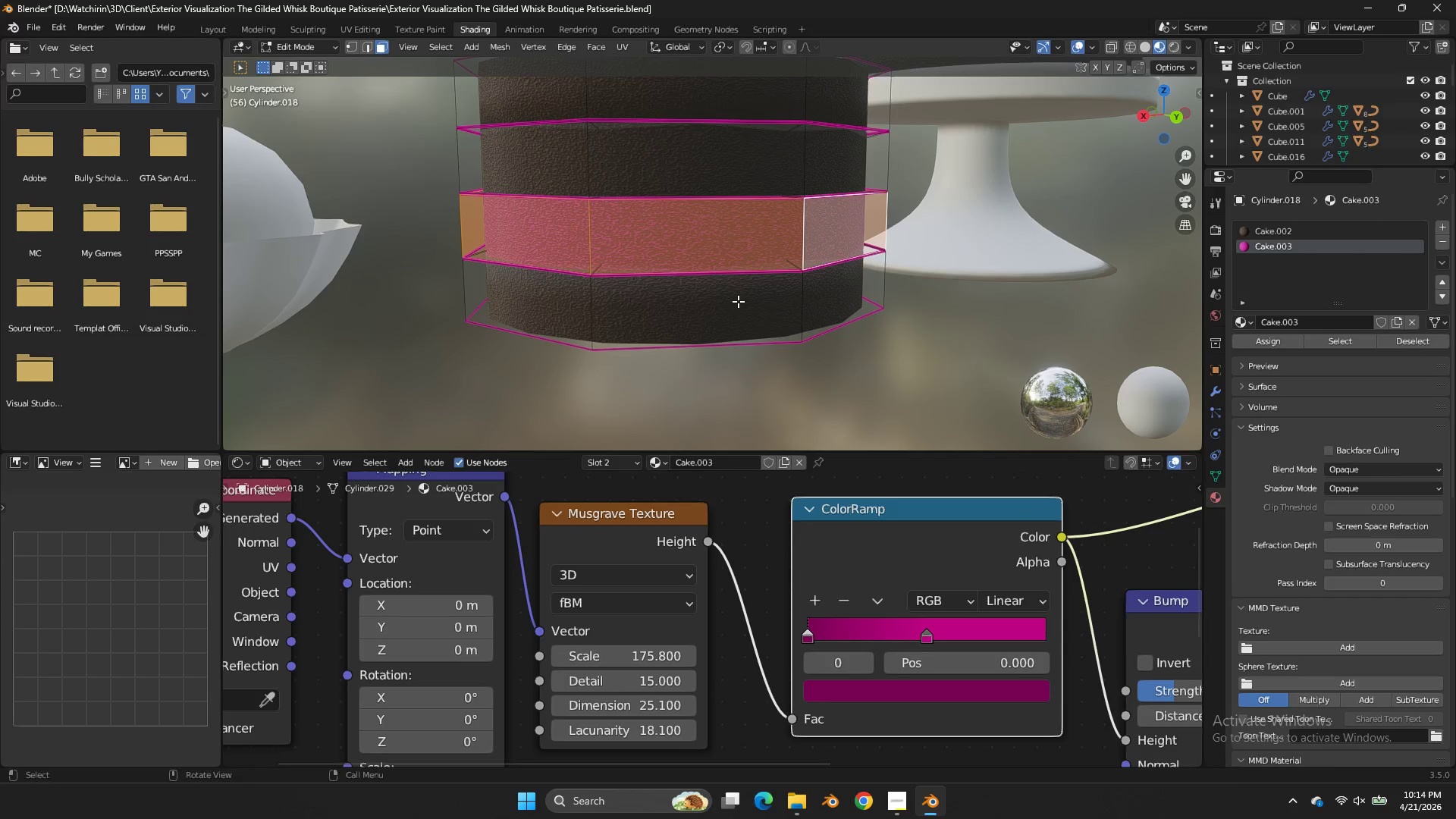 
left_click([1116, 378])
 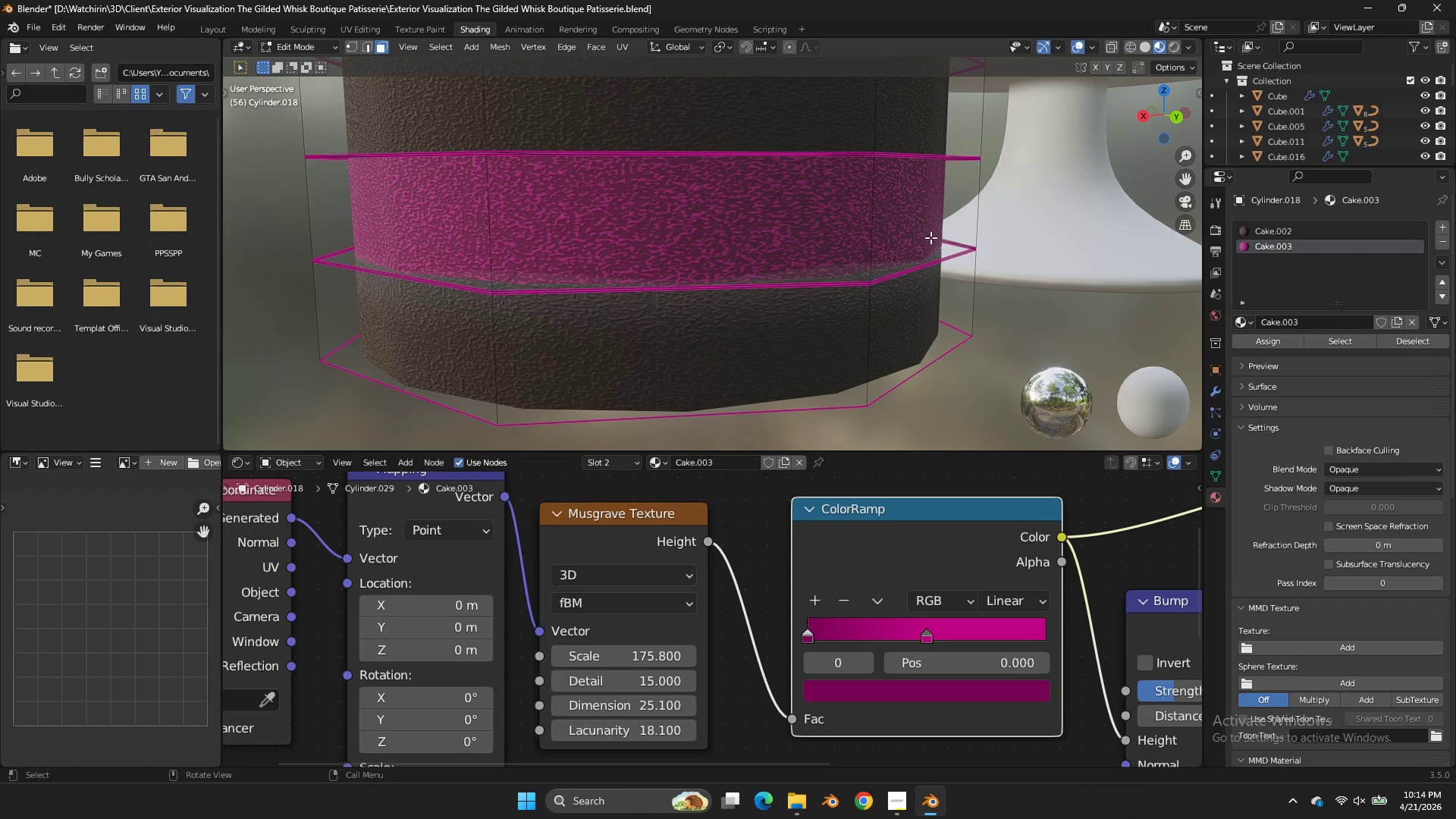 
scroll: coordinate [738, 301], scroll_direction: up, amount: 2.0
 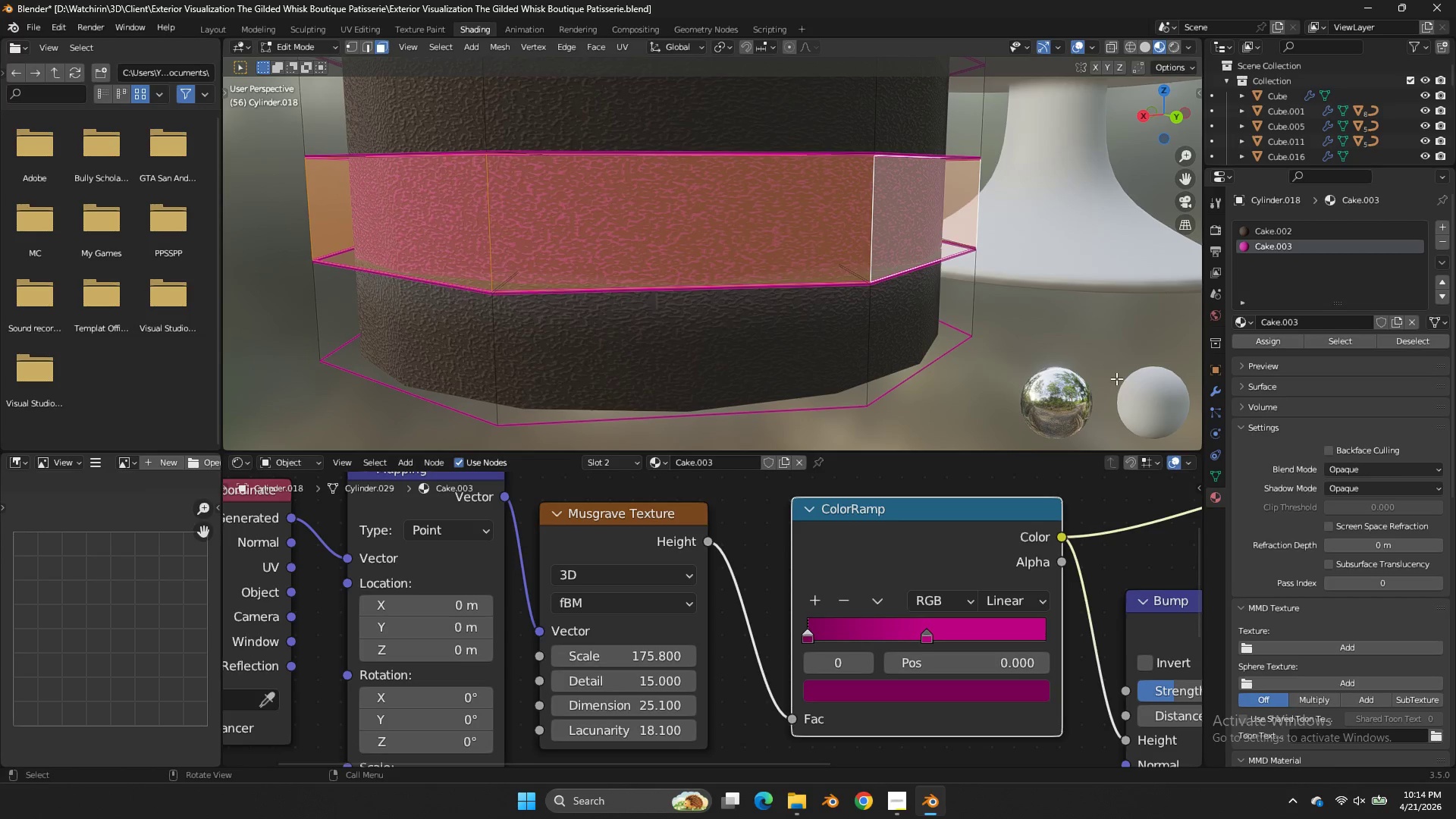 
key(Control+Z)
 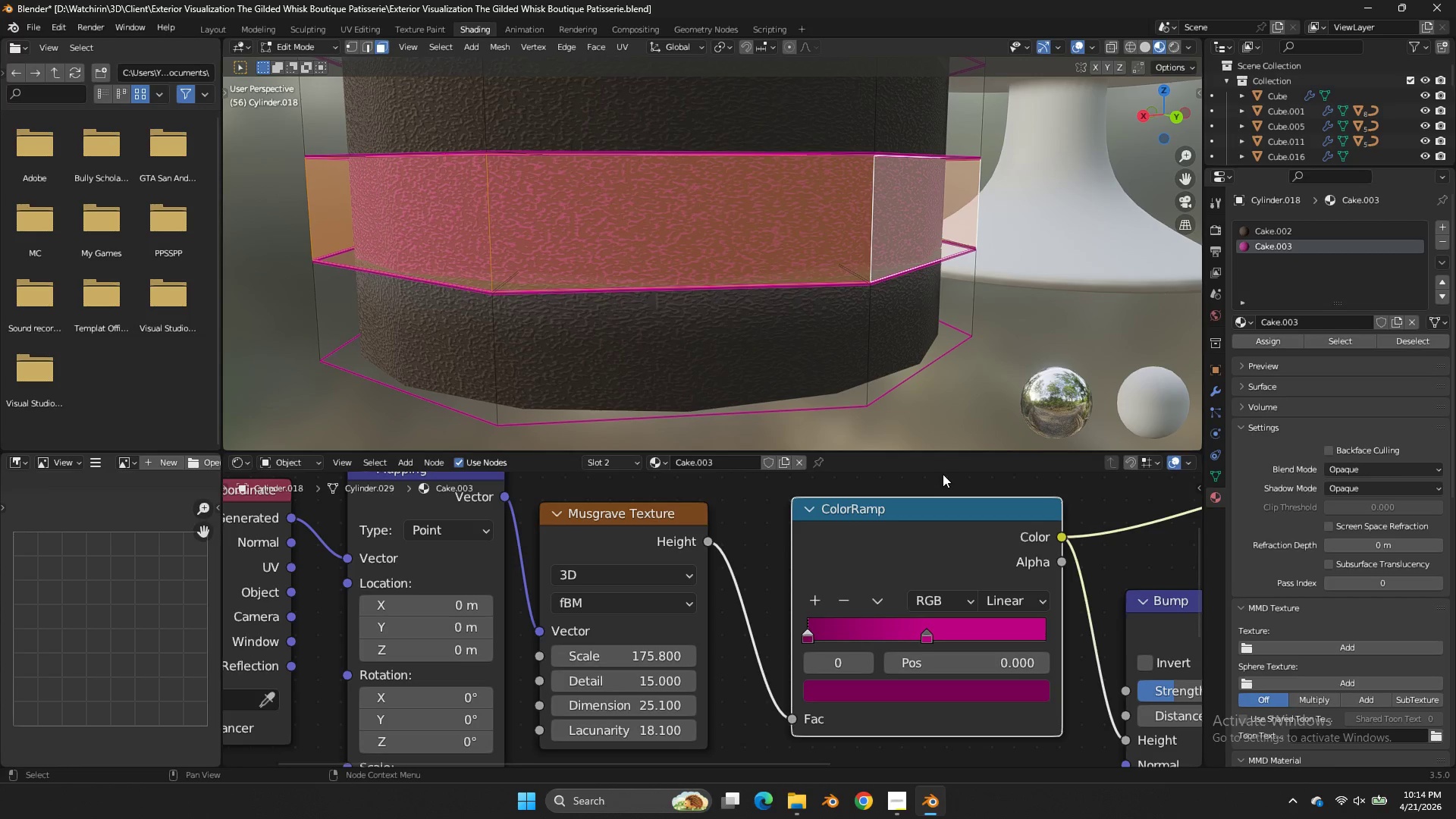 
double_click([906, 689])
 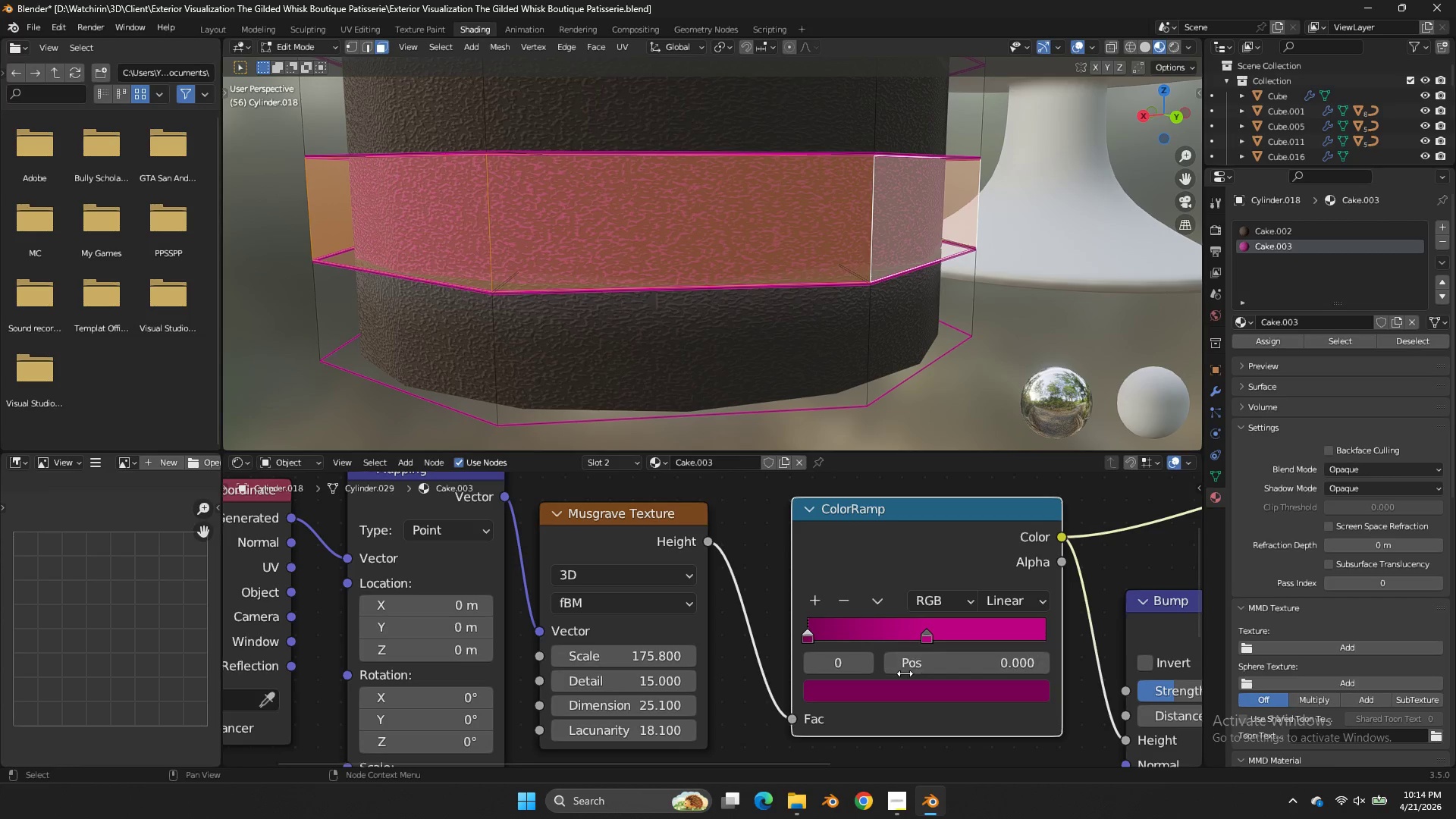 
left_click([905, 676])
 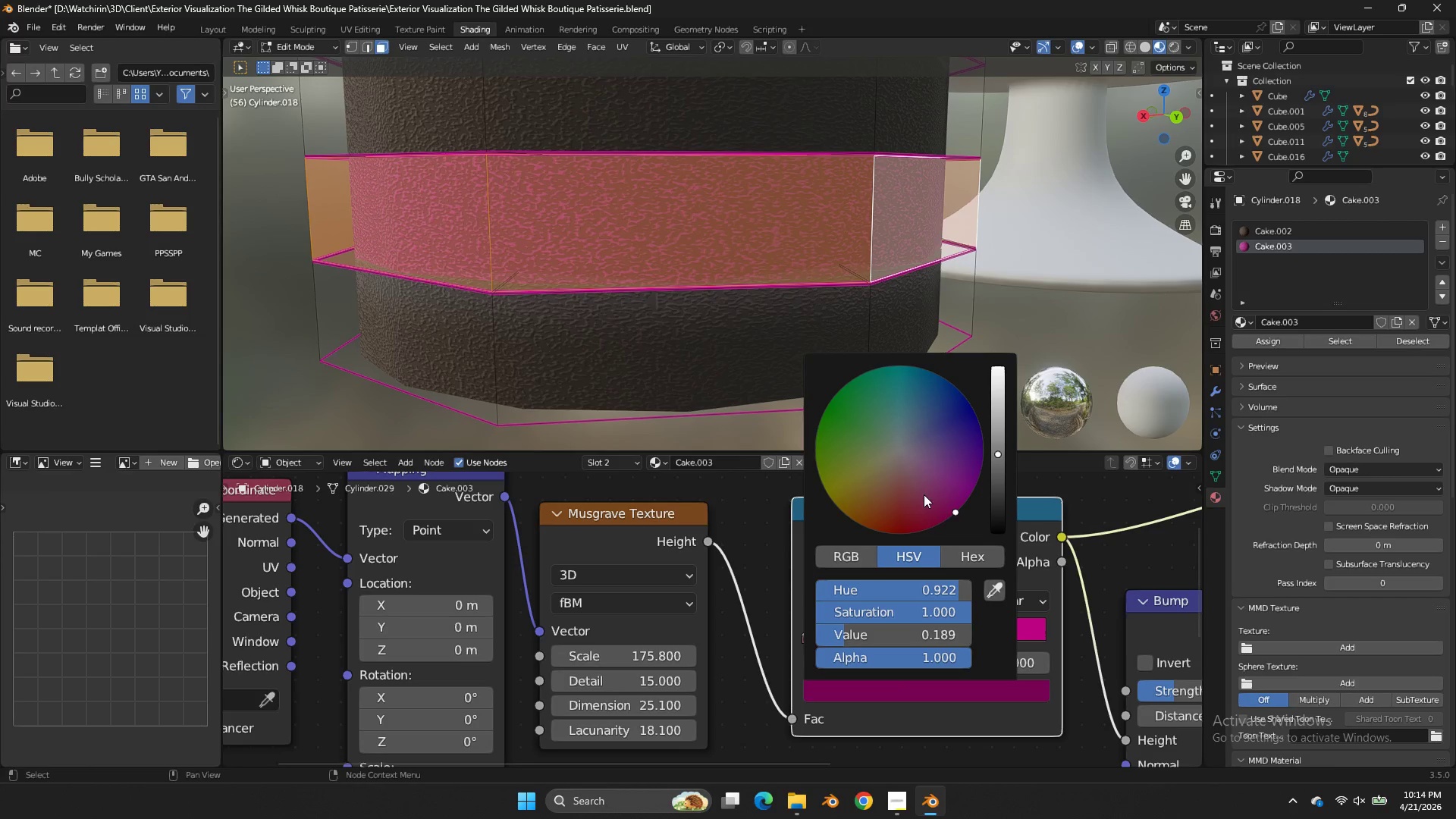 
left_click_drag(start_coordinate=[900, 468], to_coordinate=[896, 470])
 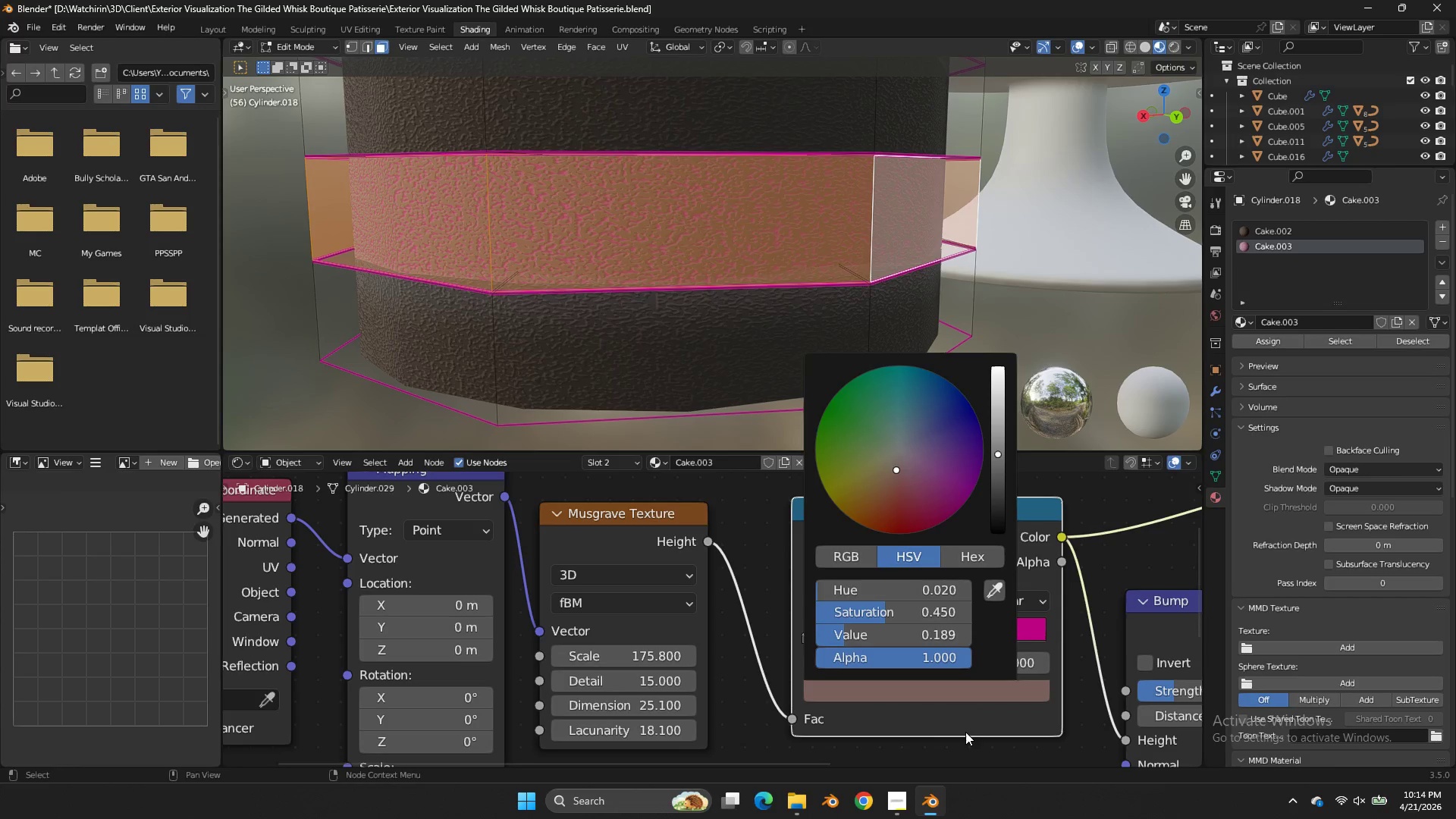 
left_click([963, 720])
 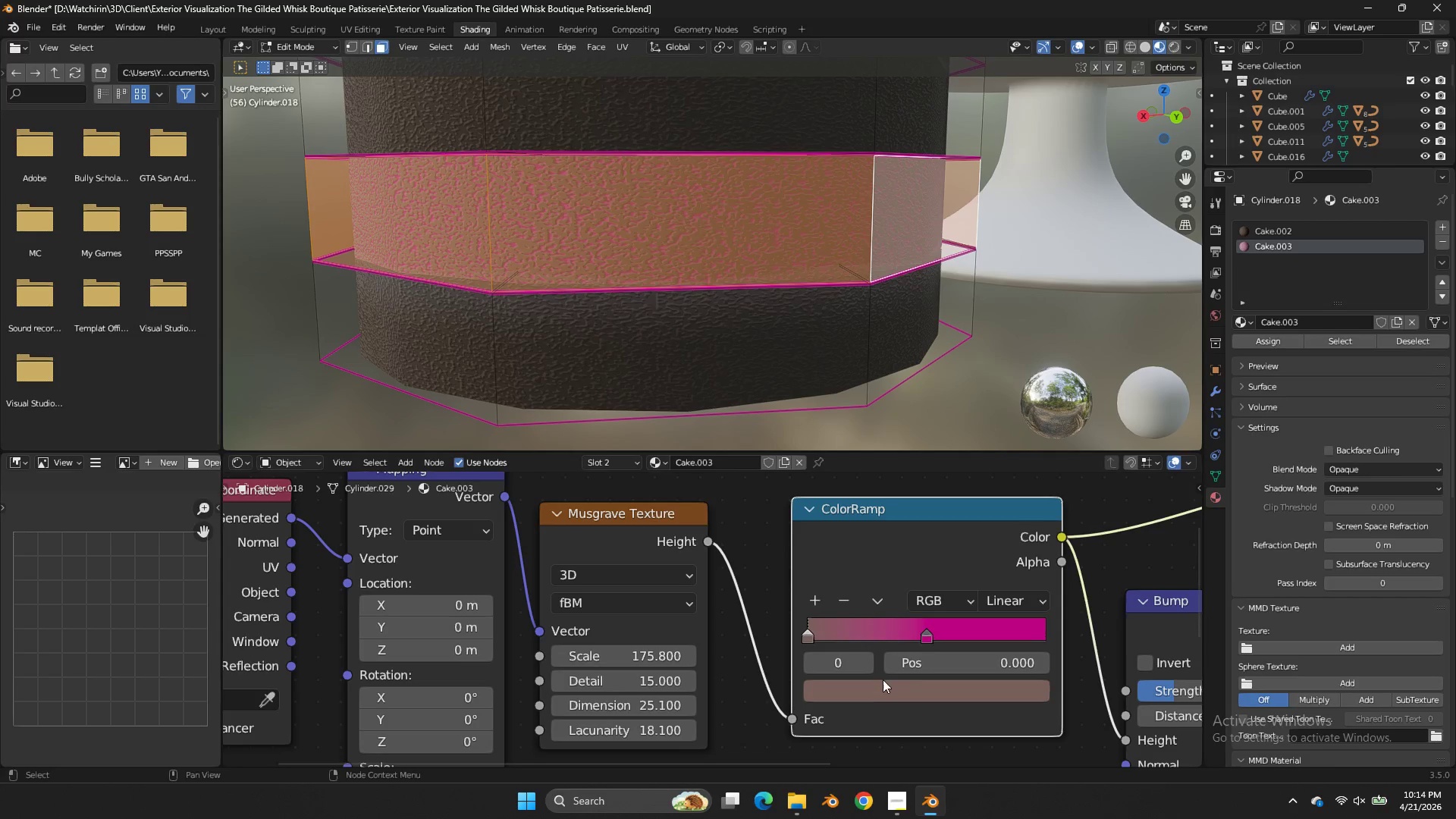 
double_click([886, 682])
 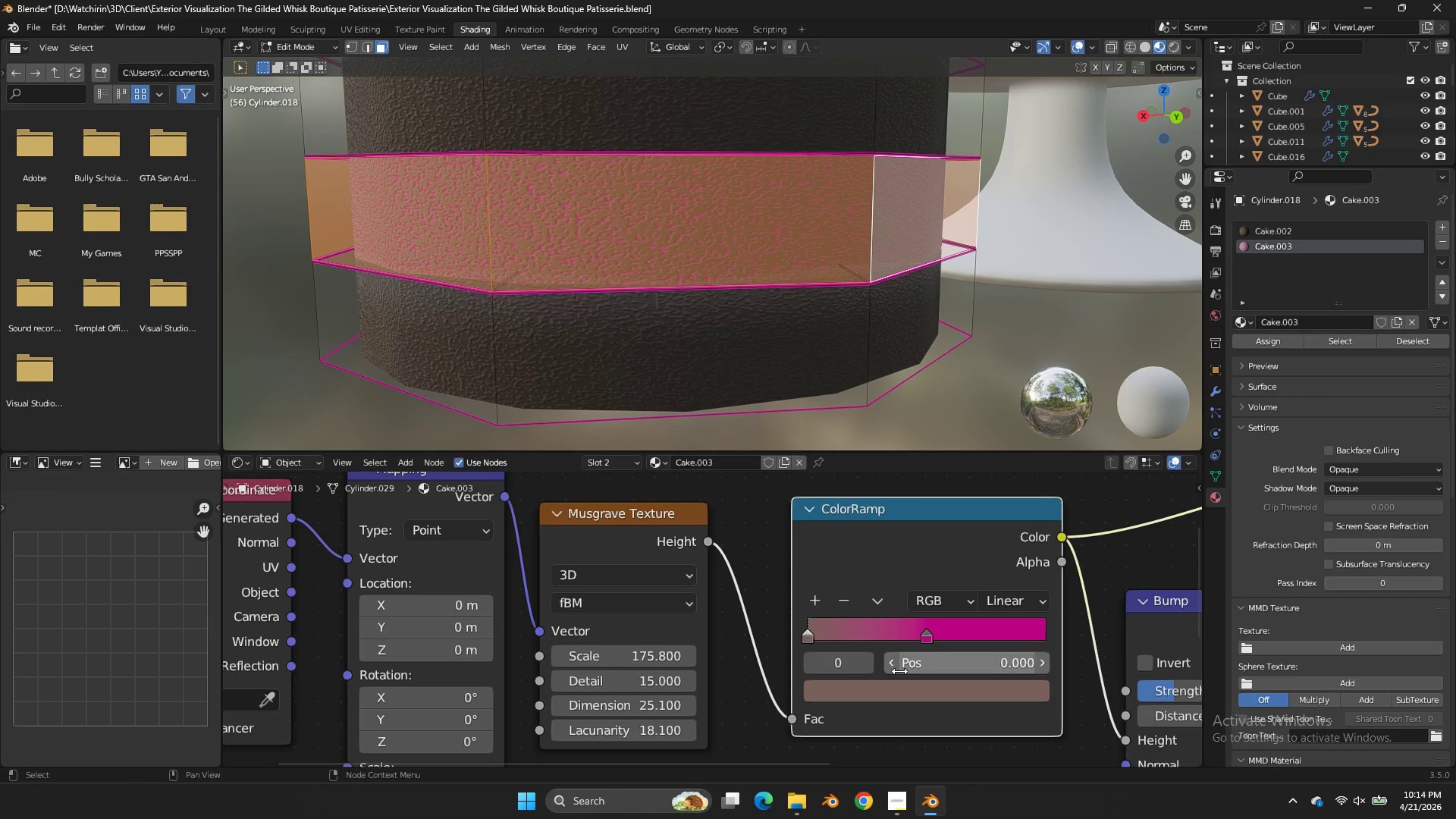 
left_click([898, 686])
 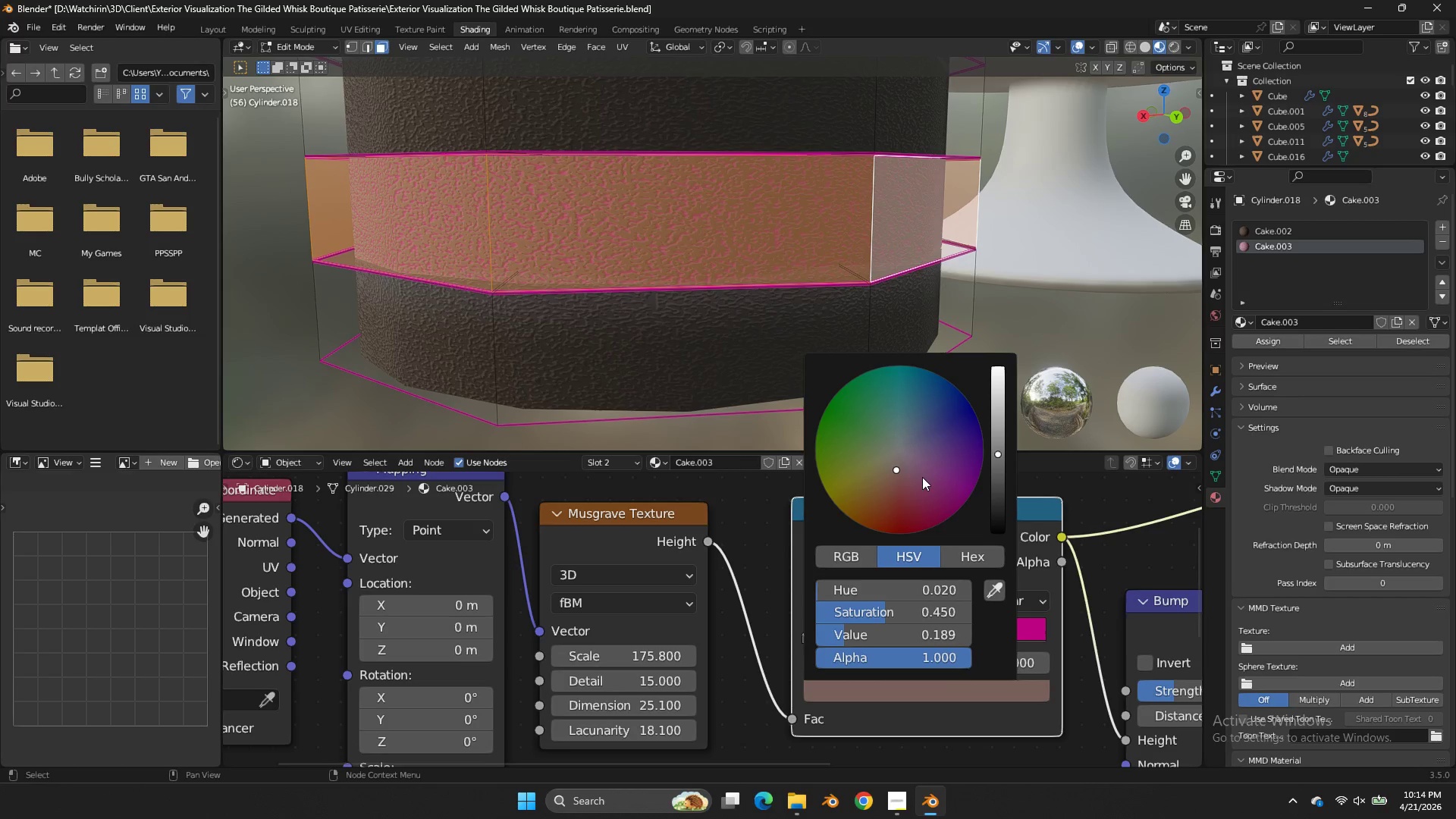 
left_click_drag(start_coordinate=[918, 475], to_coordinate=[552, 479])
 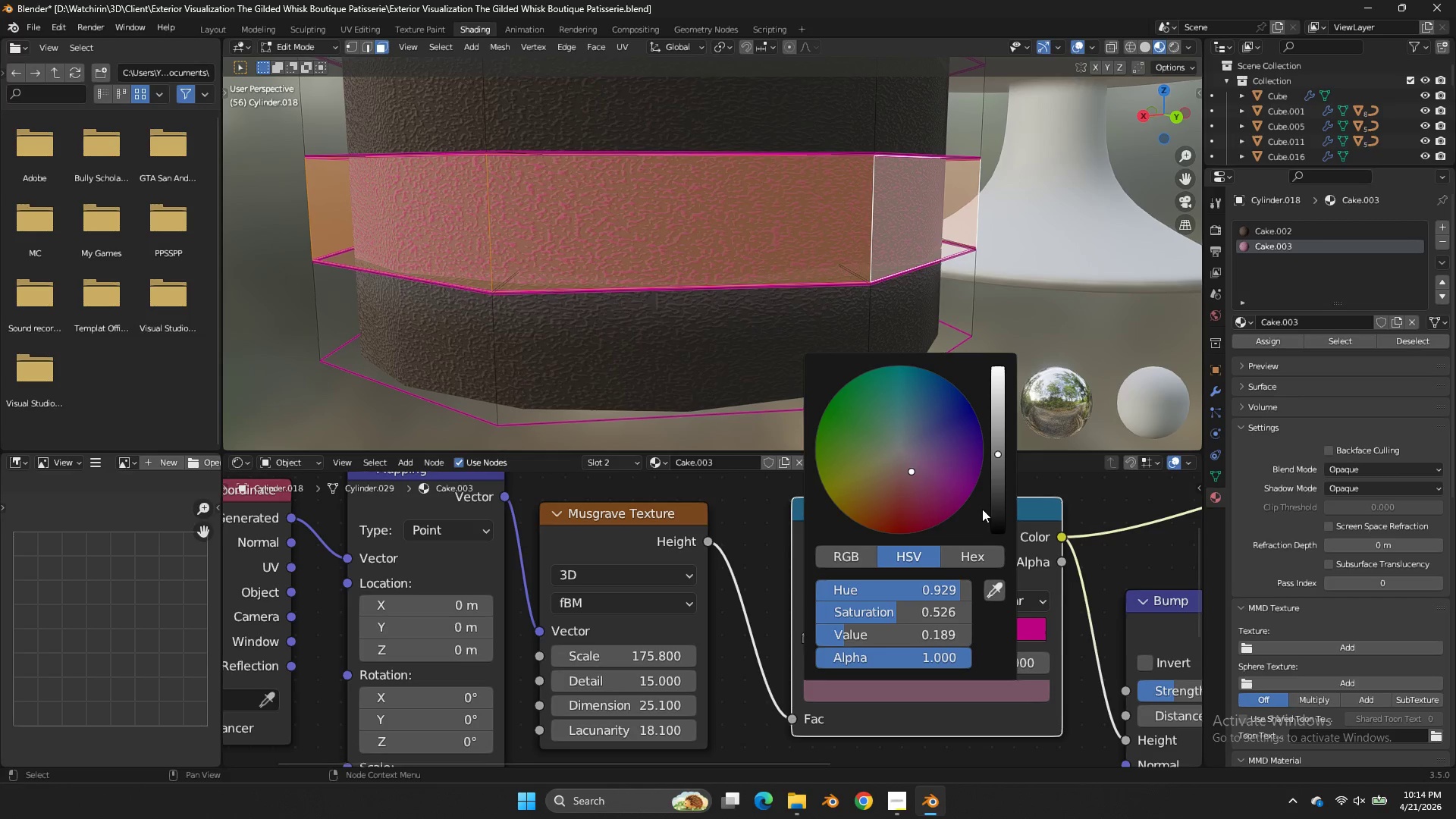 
left_click_drag(start_coordinate=[994, 461], to_coordinate=[651, 353])
 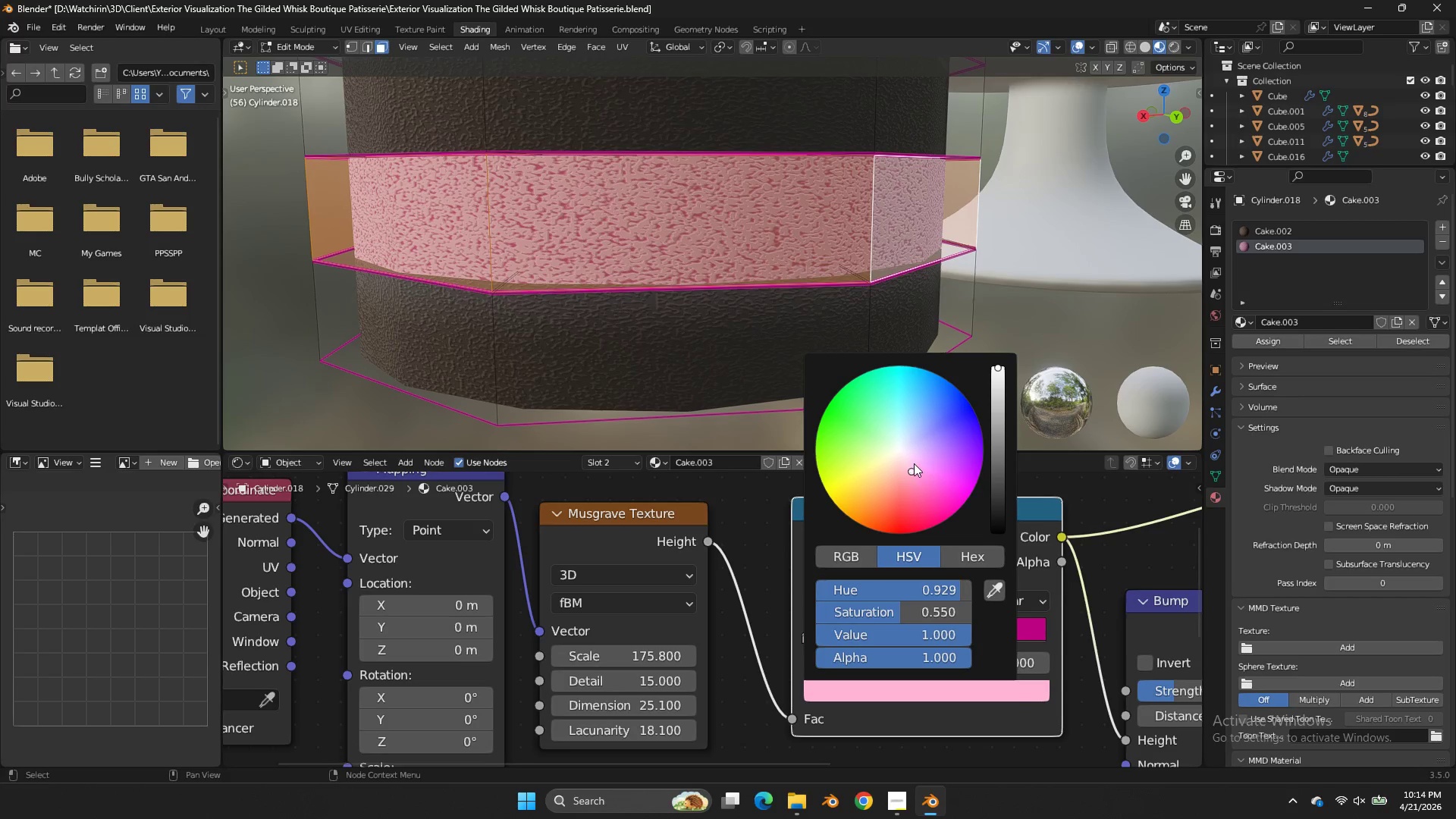 
left_click_drag(start_coordinate=[908, 467], to_coordinate=[549, 473])
 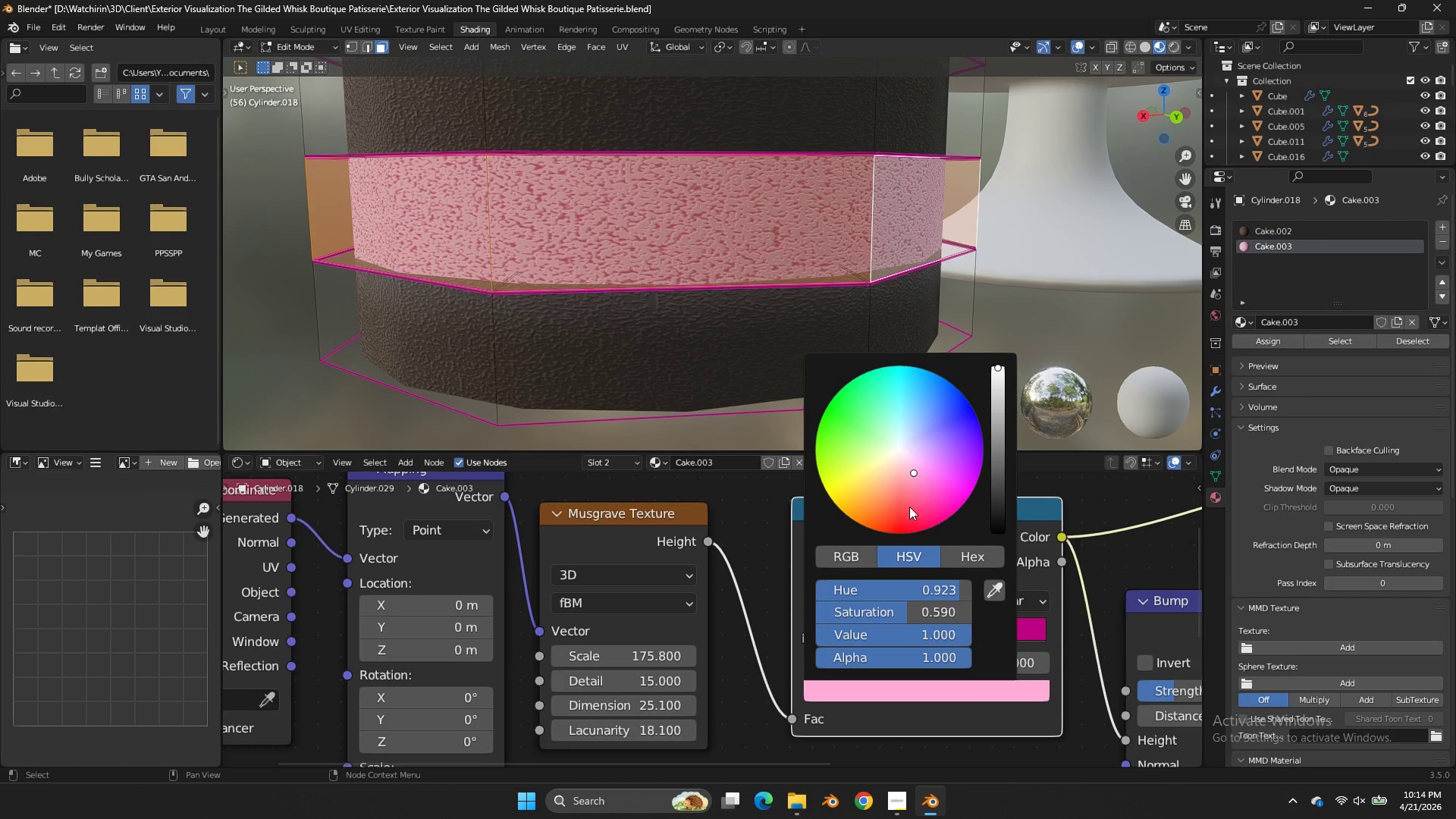 
left_click_drag(start_coordinate=[921, 475], to_coordinate=[564, 481])
 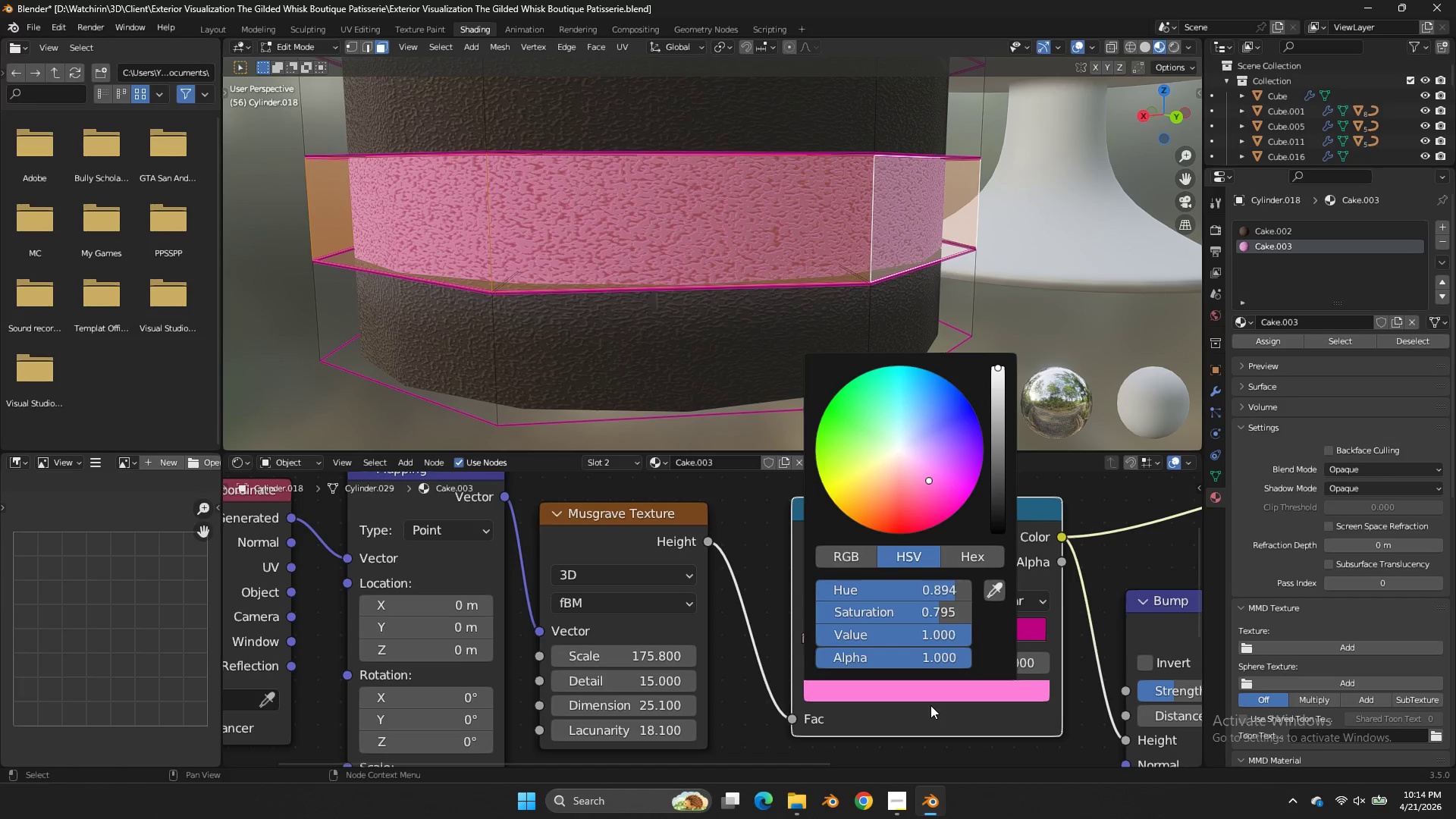 
left_click([930, 705])
 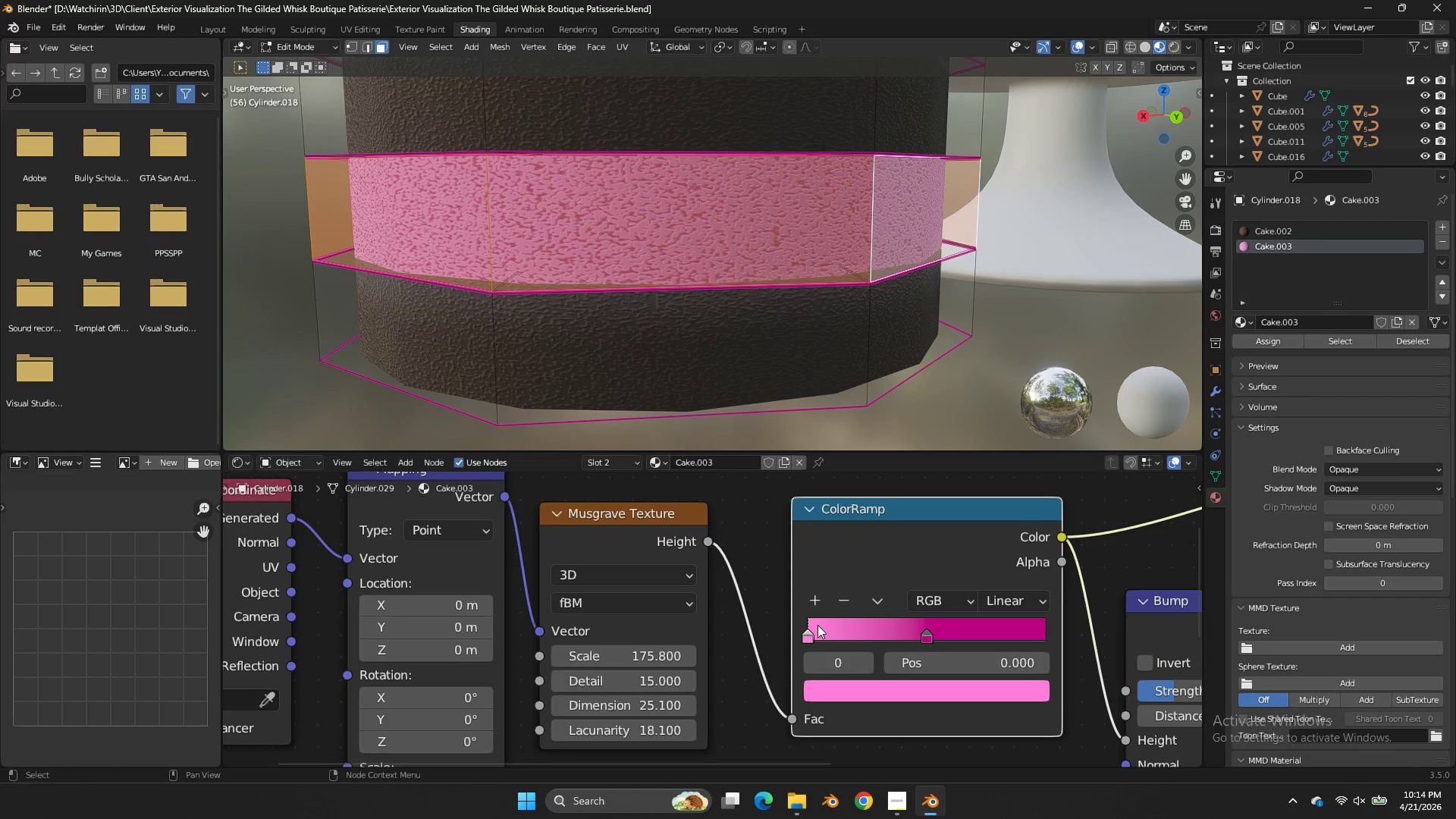 
left_click_drag(start_coordinate=[817, 625], to_coordinate=[968, 627])
 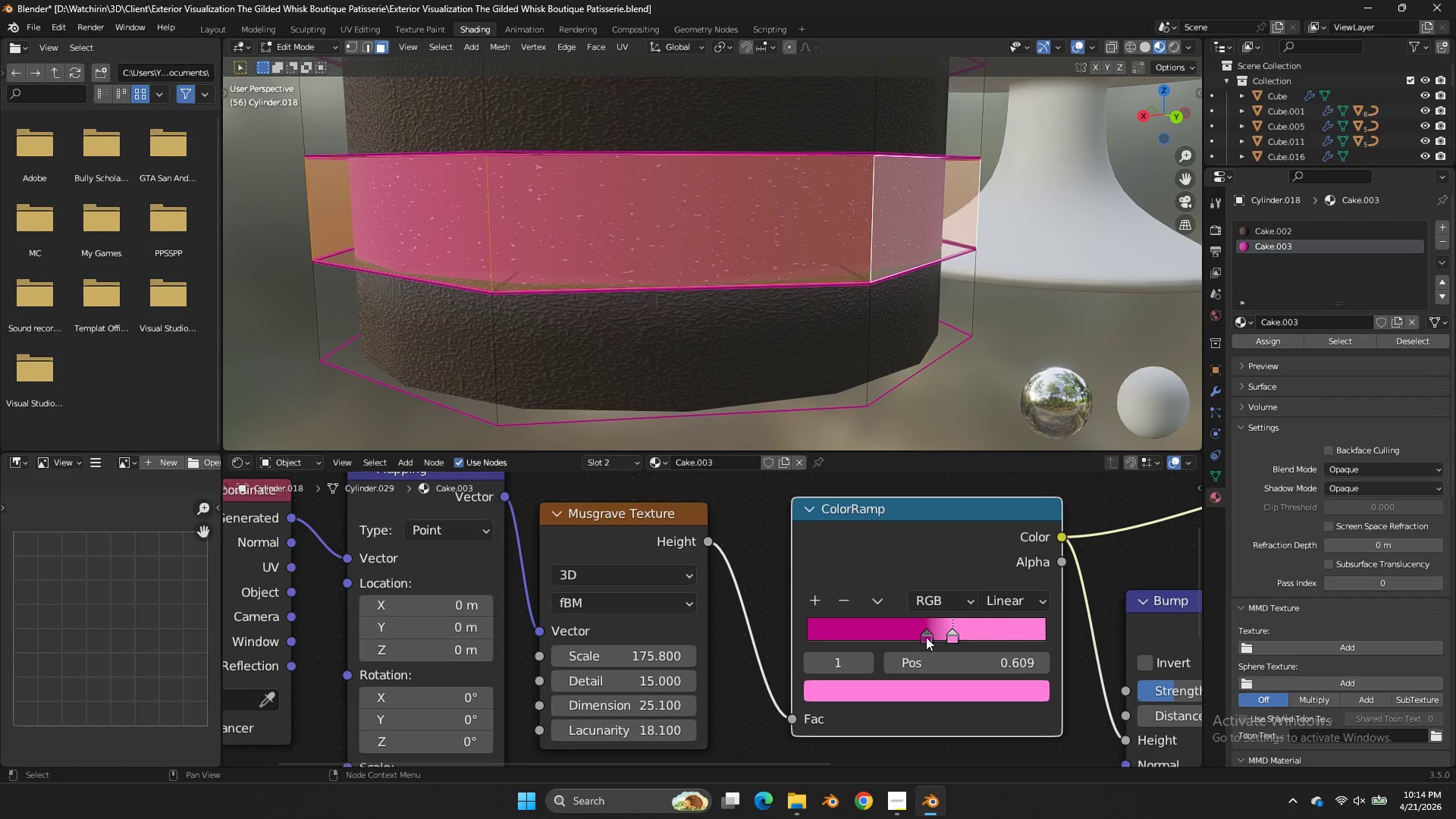 
middle_click([762, 637])
 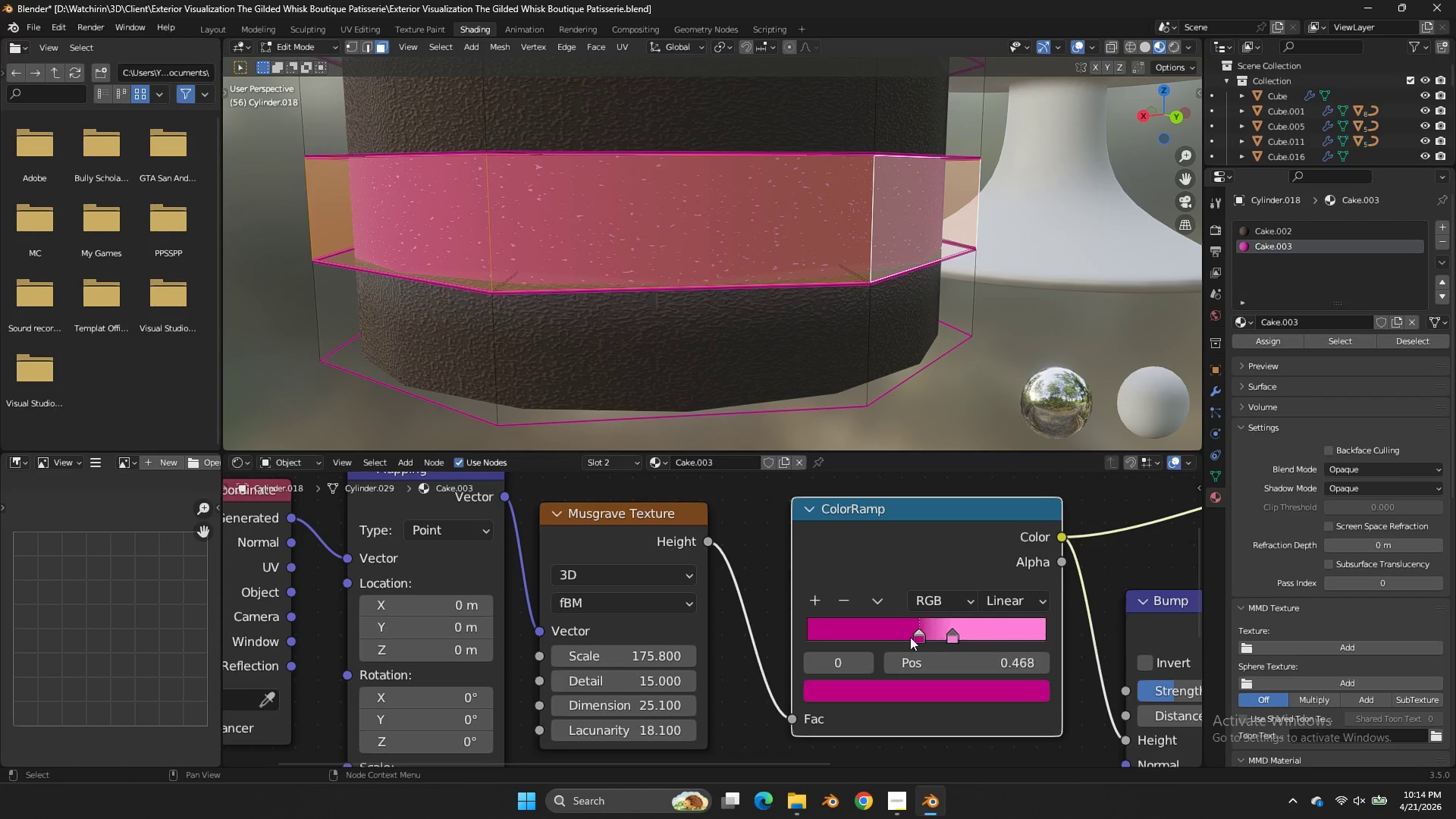 
left_click_drag(start_coordinate=[926, 637], to_coordinate=[762, 637])
 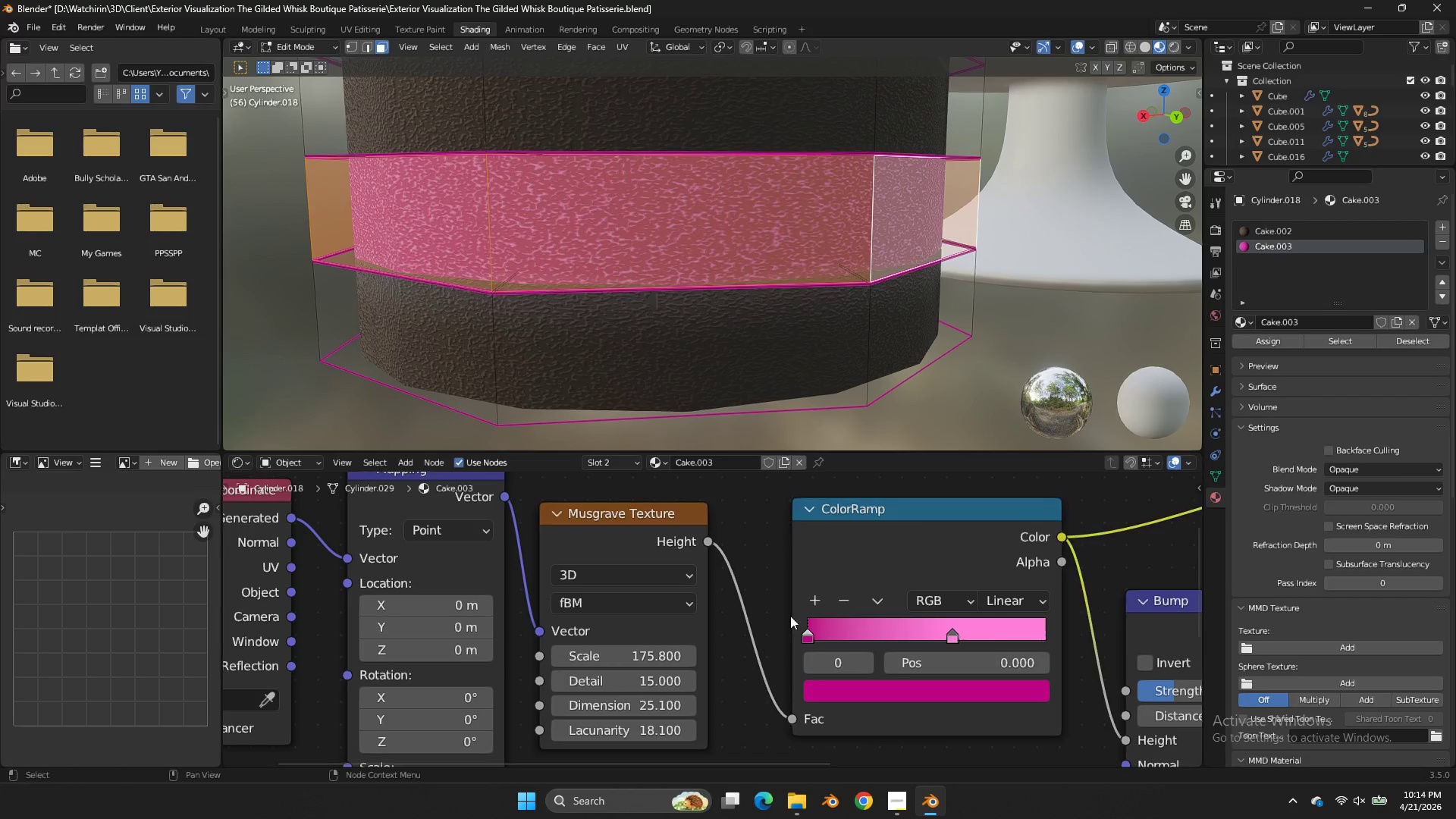 
double_click([762, 637])
 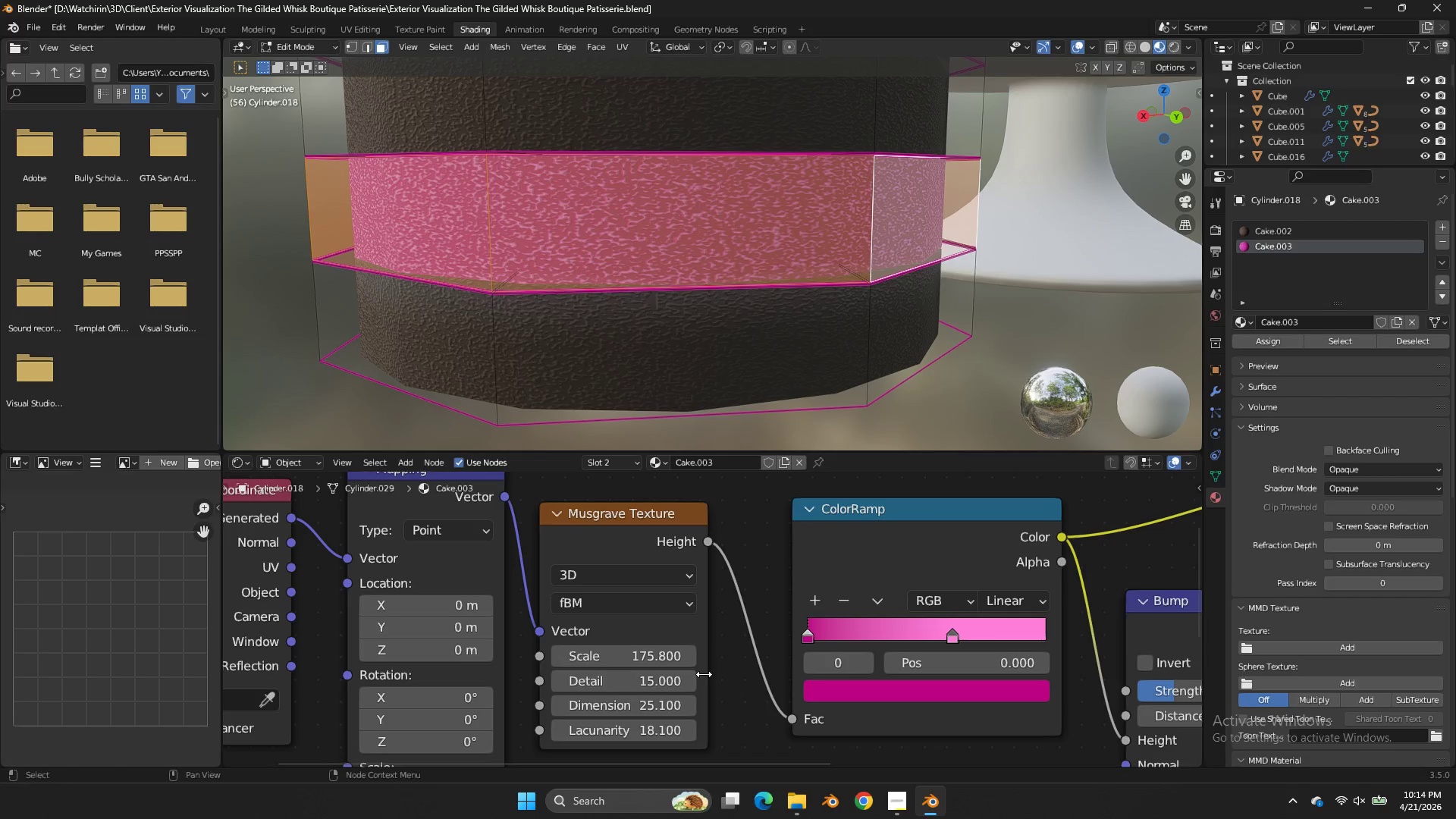 
left_click_drag(start_coordinate=[668, 660], to_coordinate=[909, 469])
 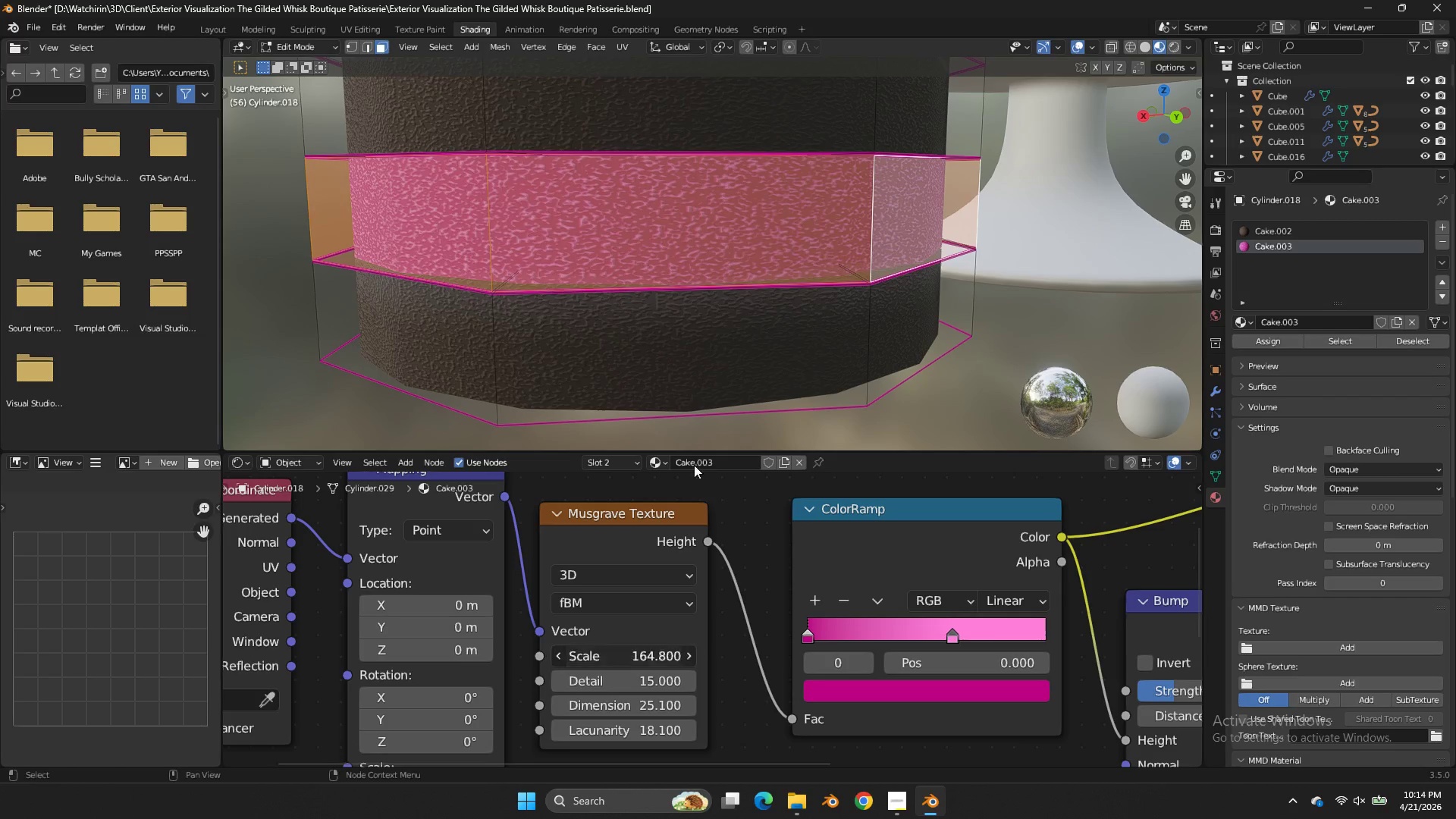 
left_click_drag(start_coordinate=[667, 660], to_coordinate=[730, 431])
 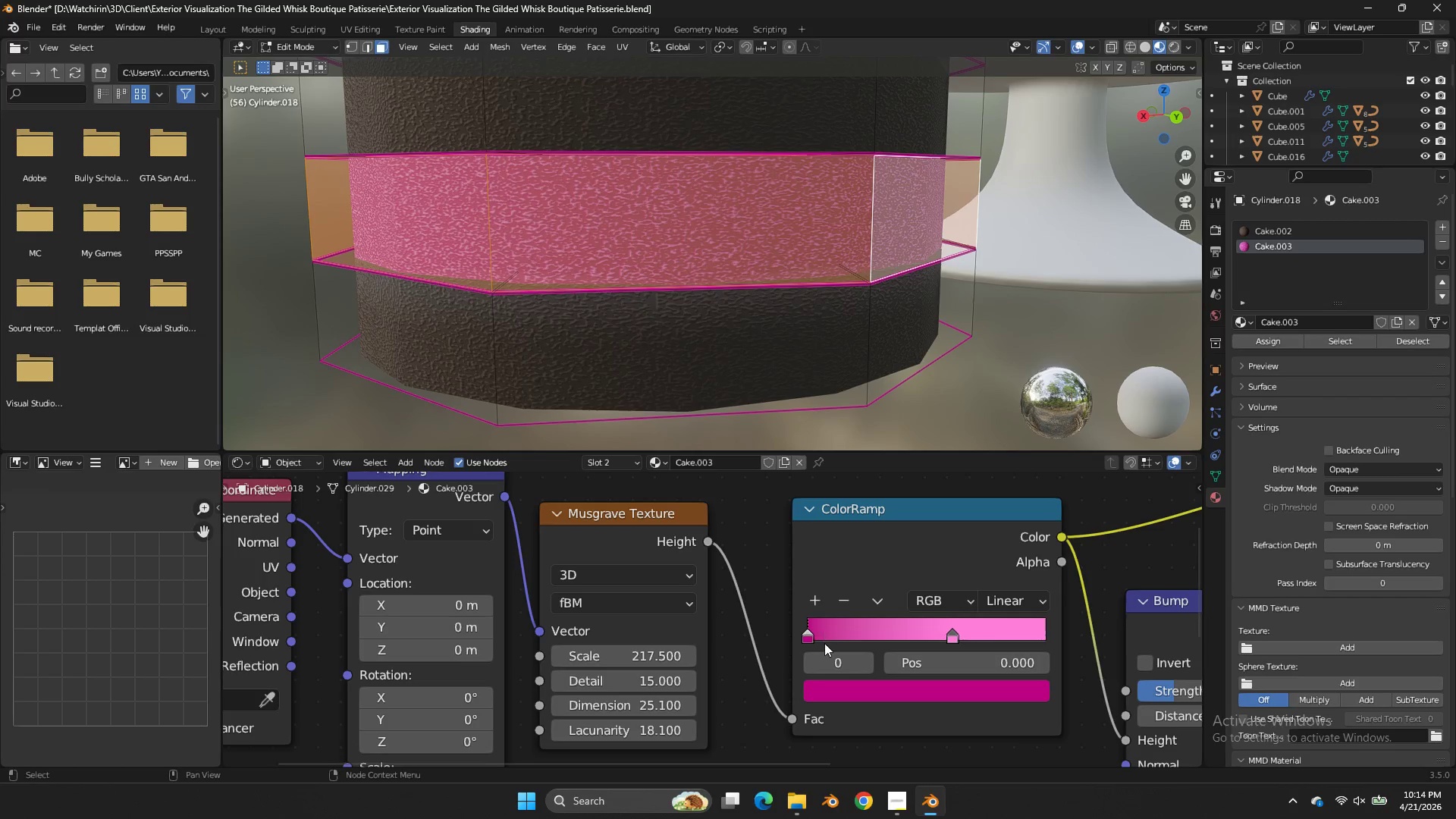 
double_click([841, 693])
 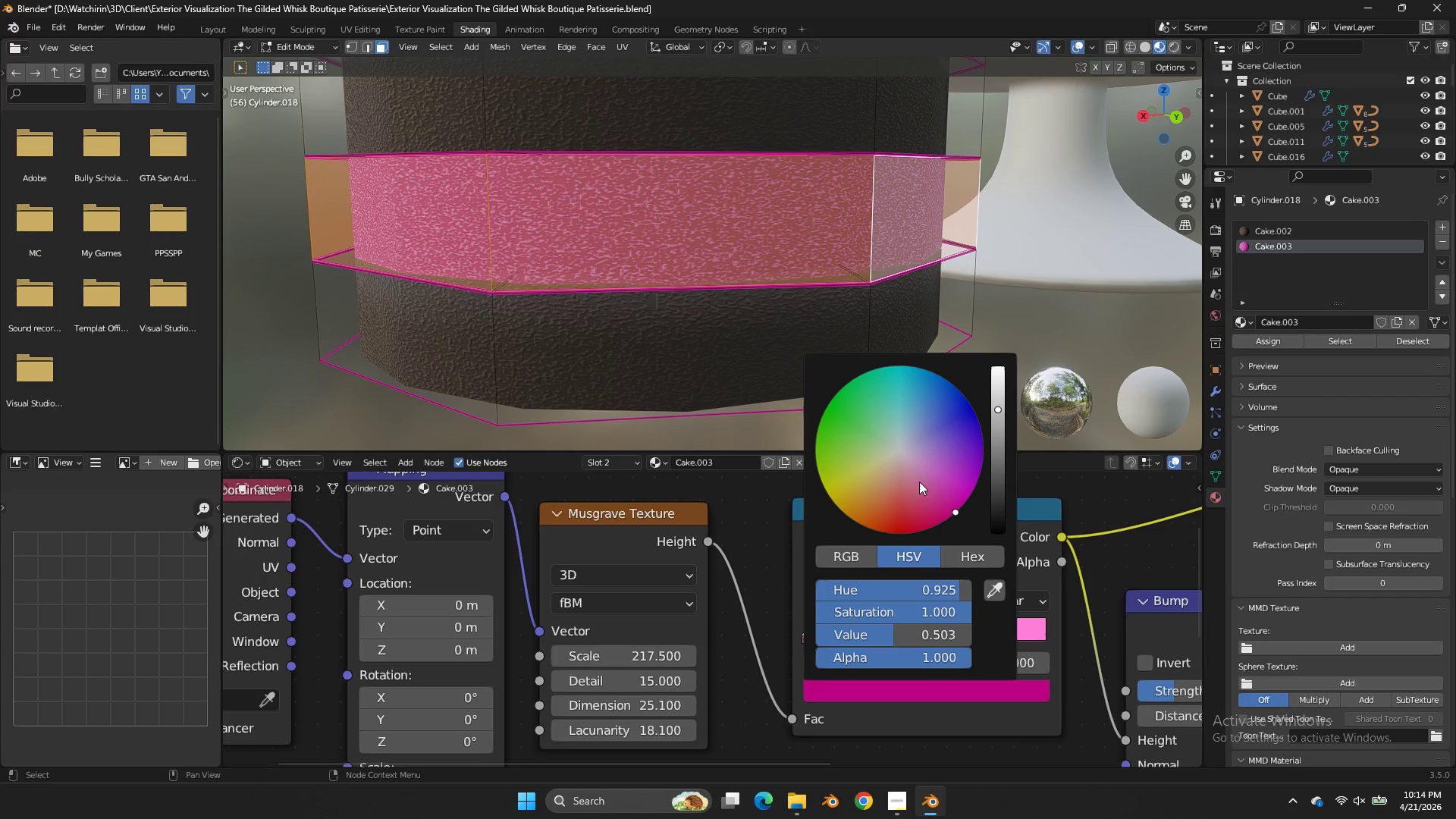 
left_click_drag(start_coordinate=[919, 479], to_coordinate=[557, 478])
 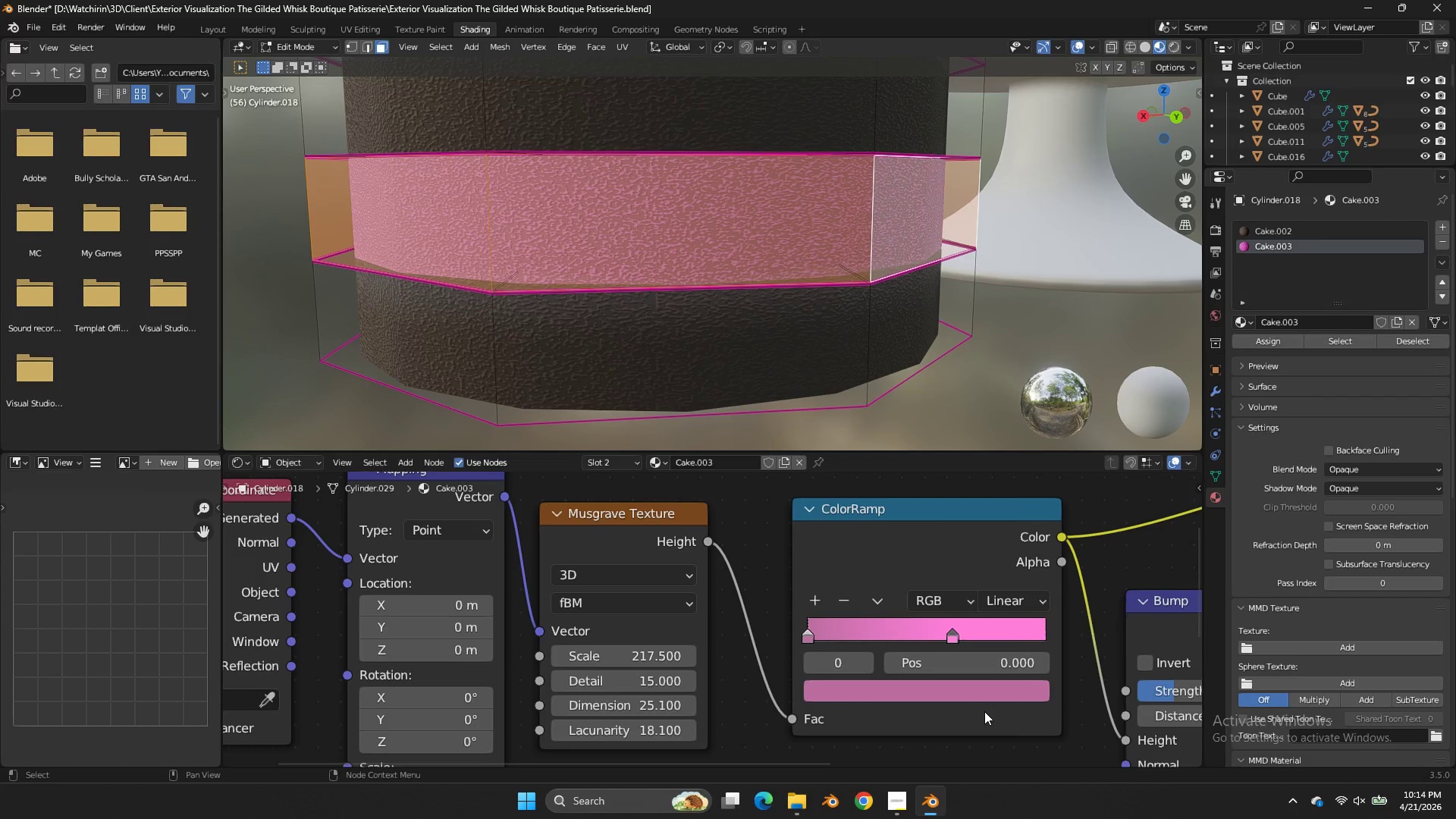 
scroll: coordinate [752, 191], scroll_direction: down, amount: 3.0
 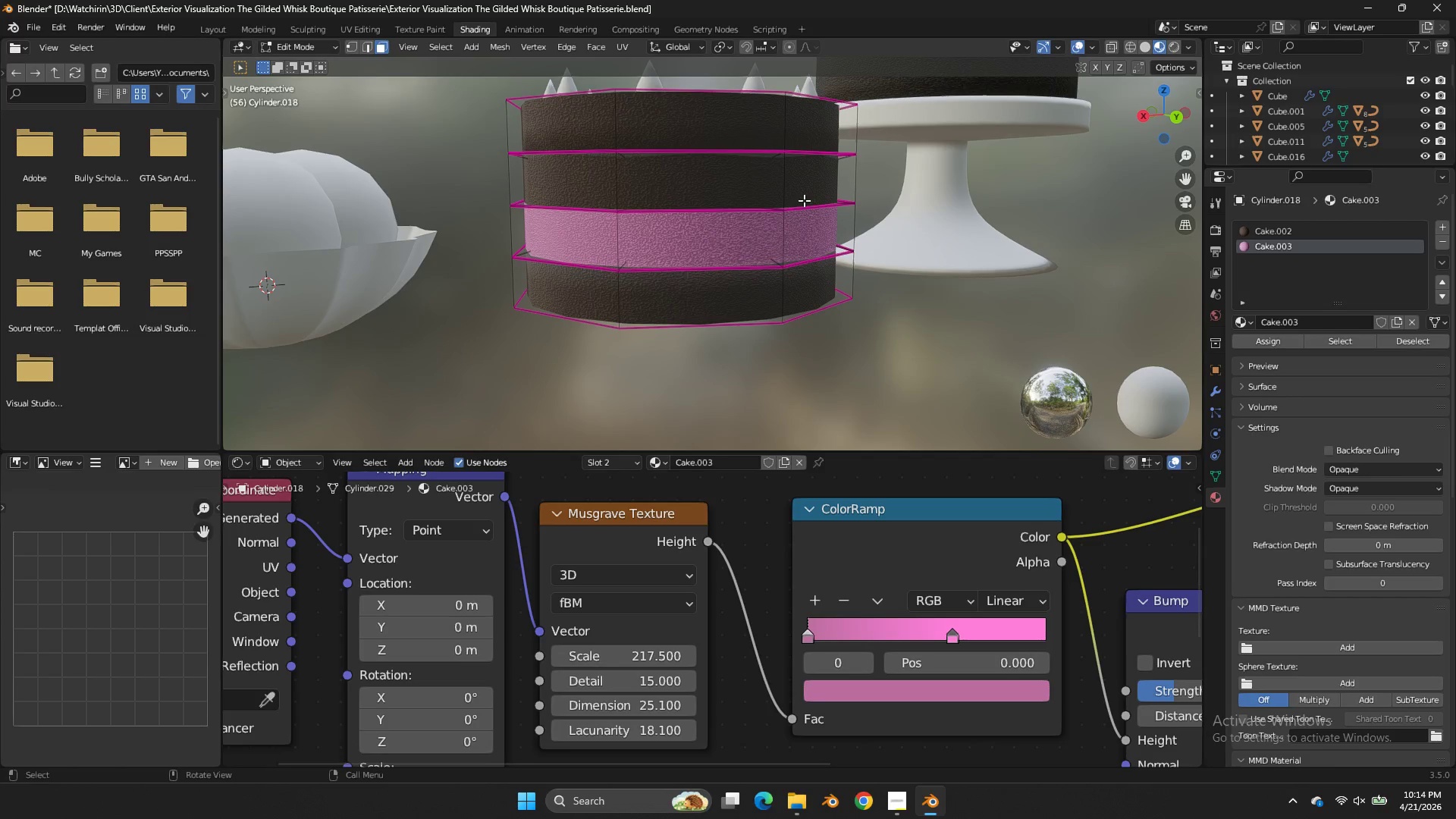 
hold_key(key=AltLeft, duration=0.55)
left_click([787, 184])
 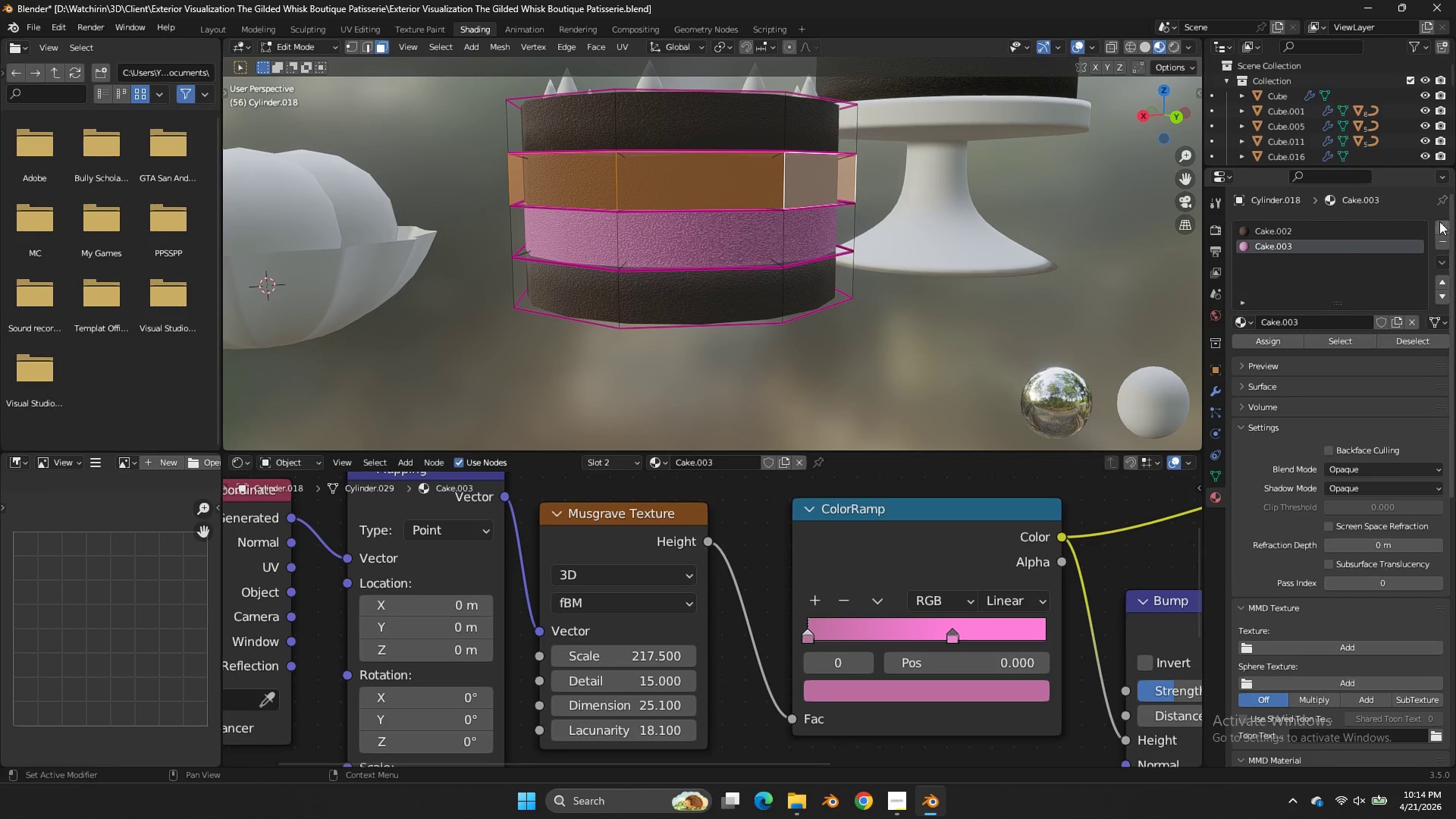 
left_click([1445, 228])
 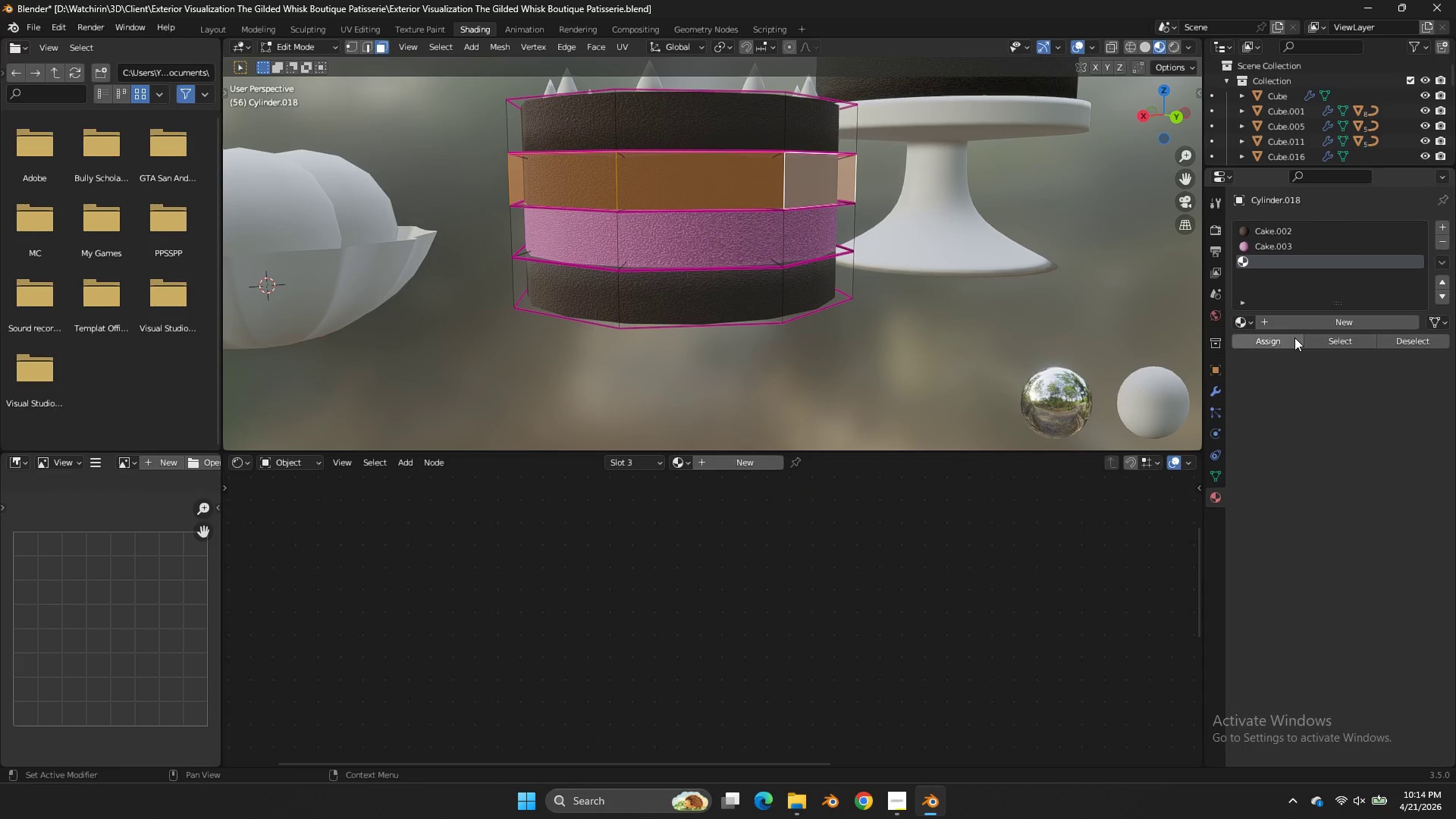 
left_click([1296, 337])
 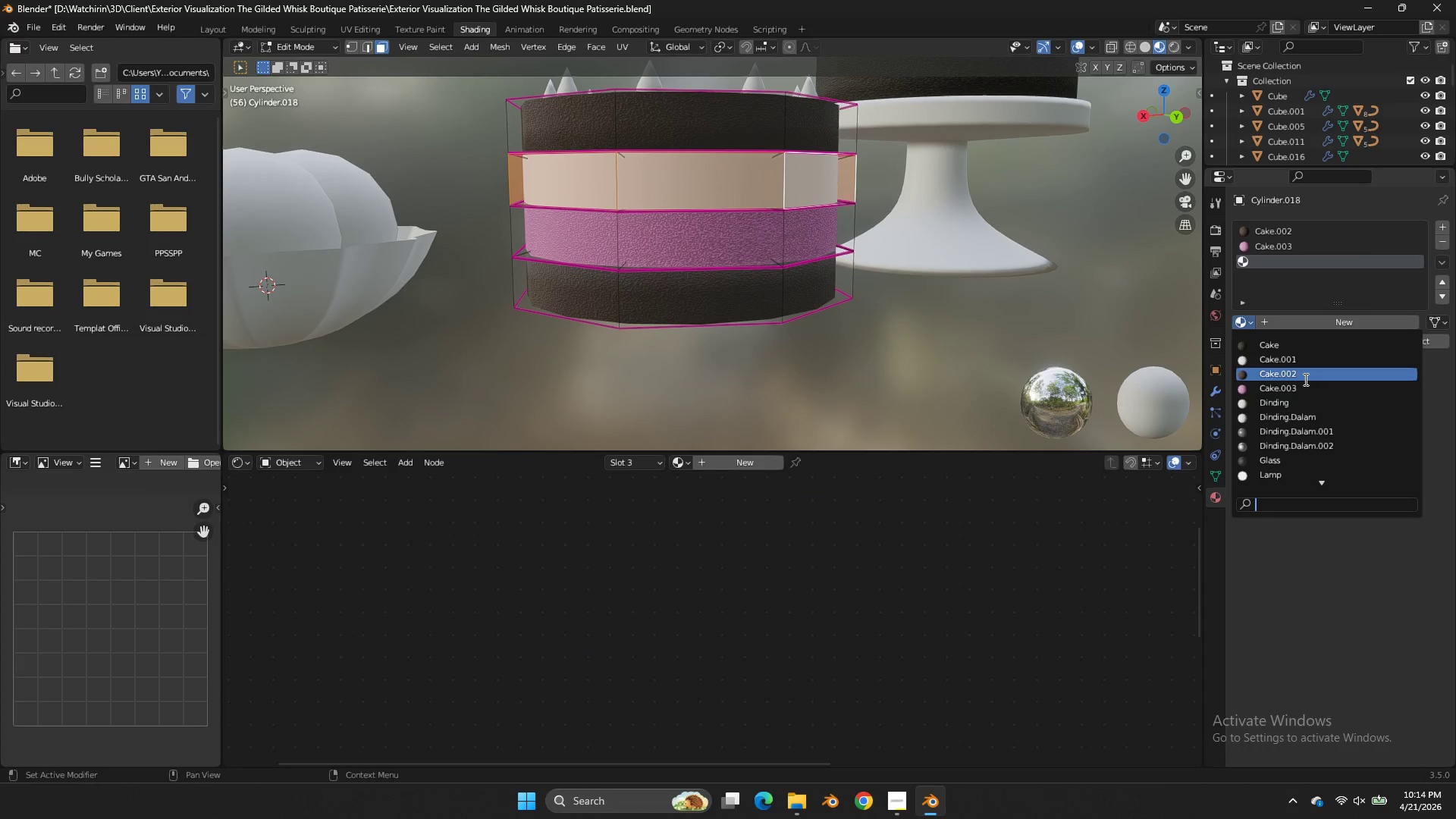 
double_click([927, 212])
 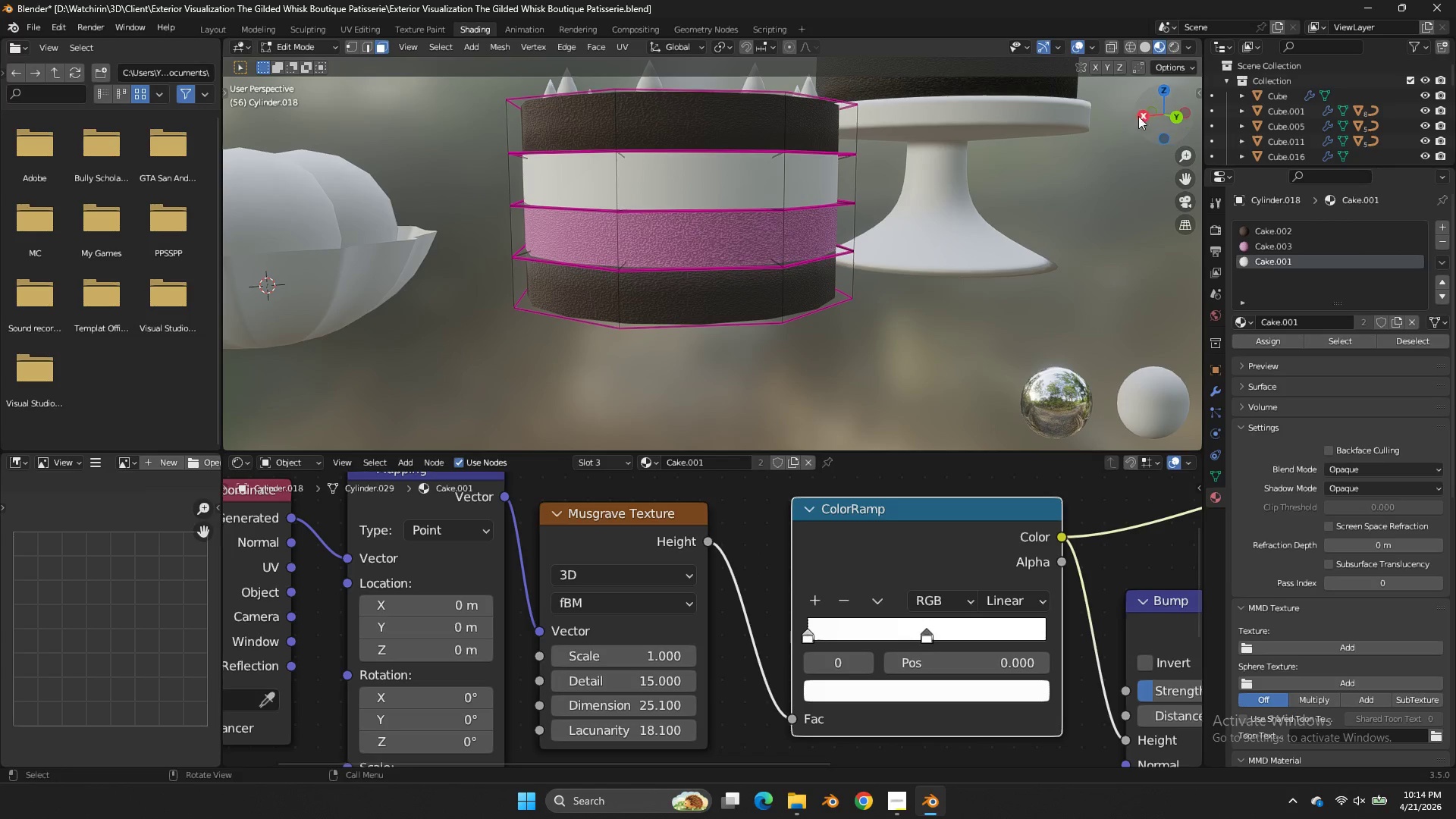 
left_click_drag(start_coordinate=[1163, 124], to_coordinate=[1172, 170])
 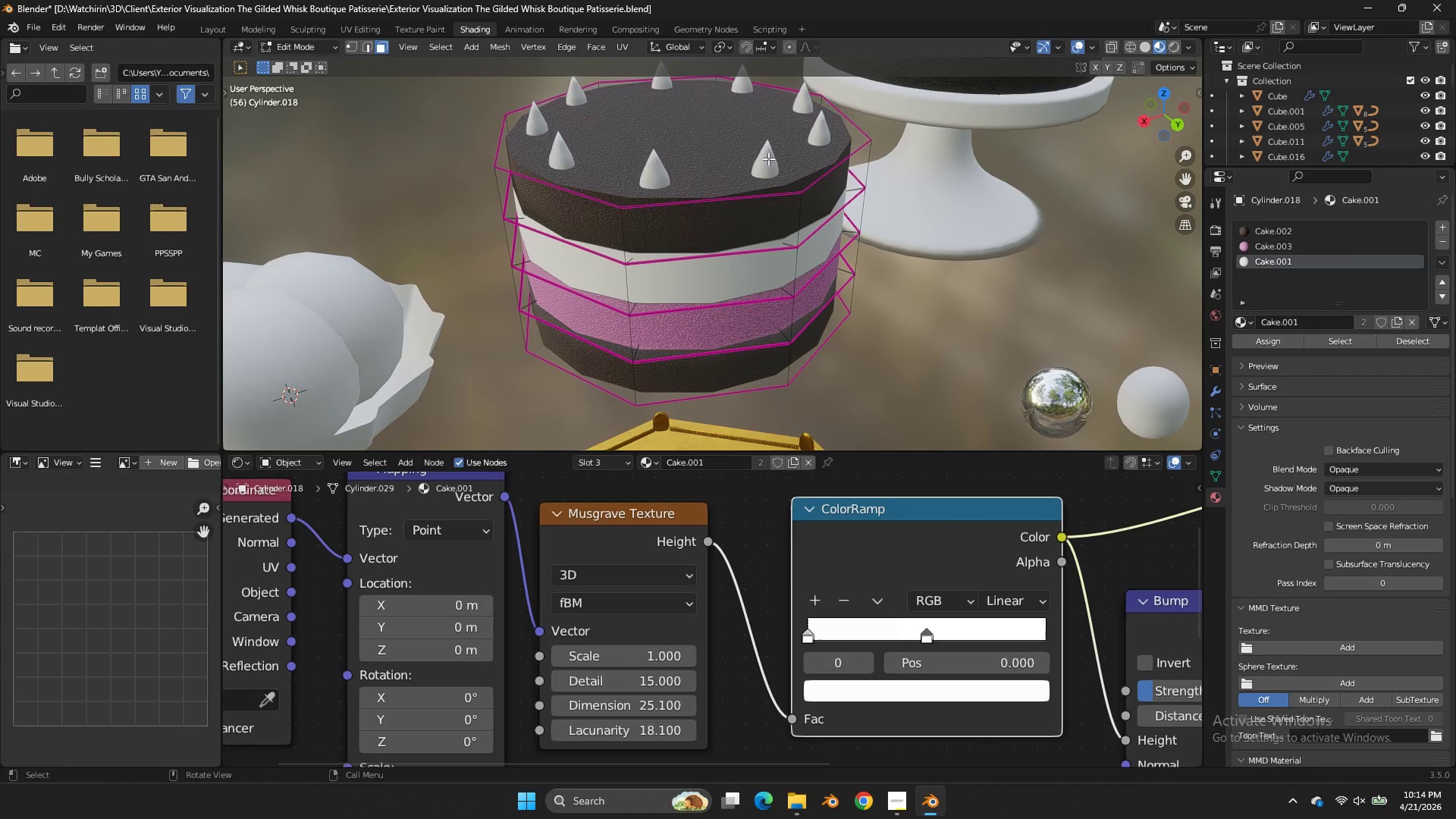 
left_click([768, 158])
 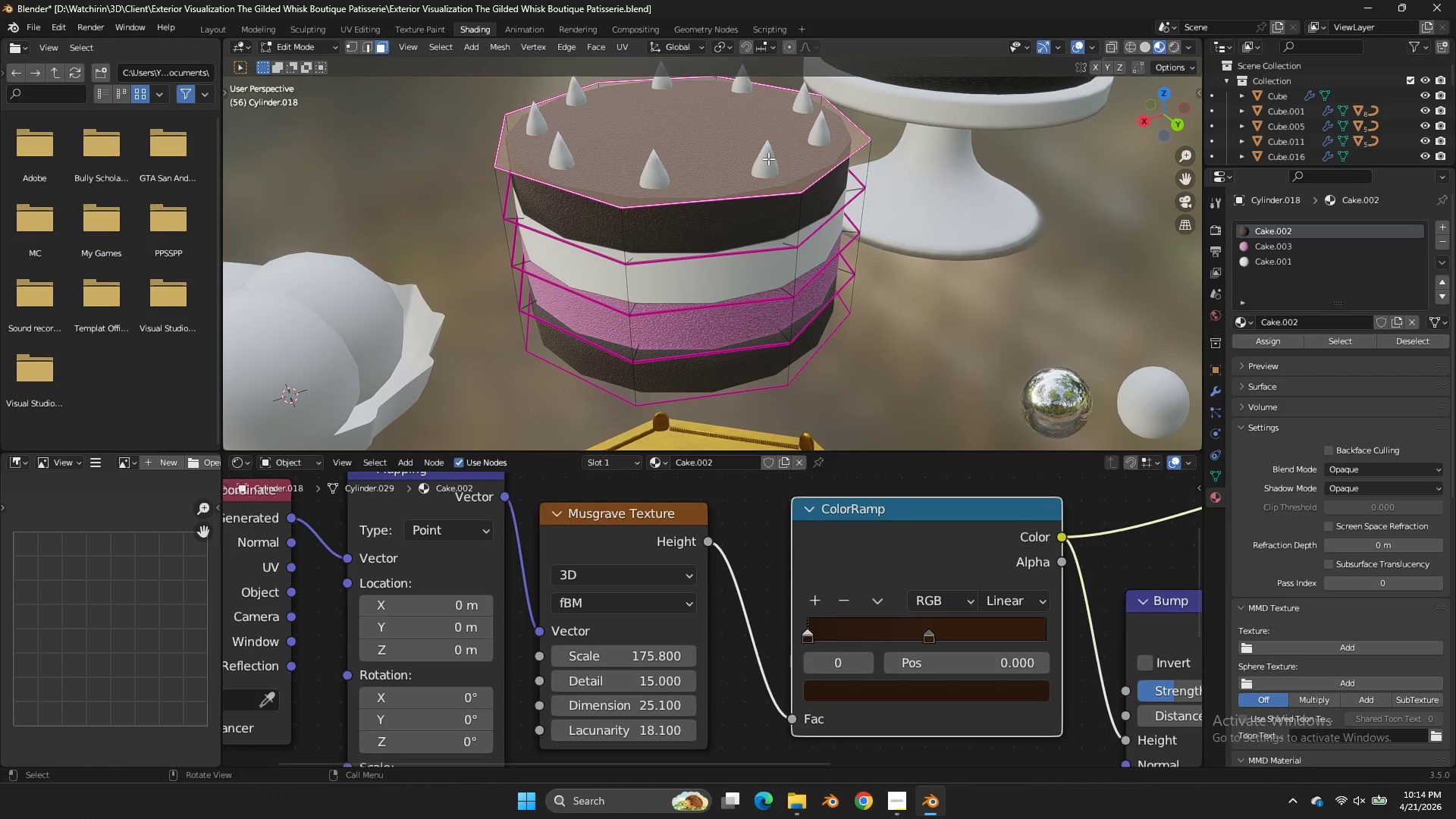 
key(Tab)
 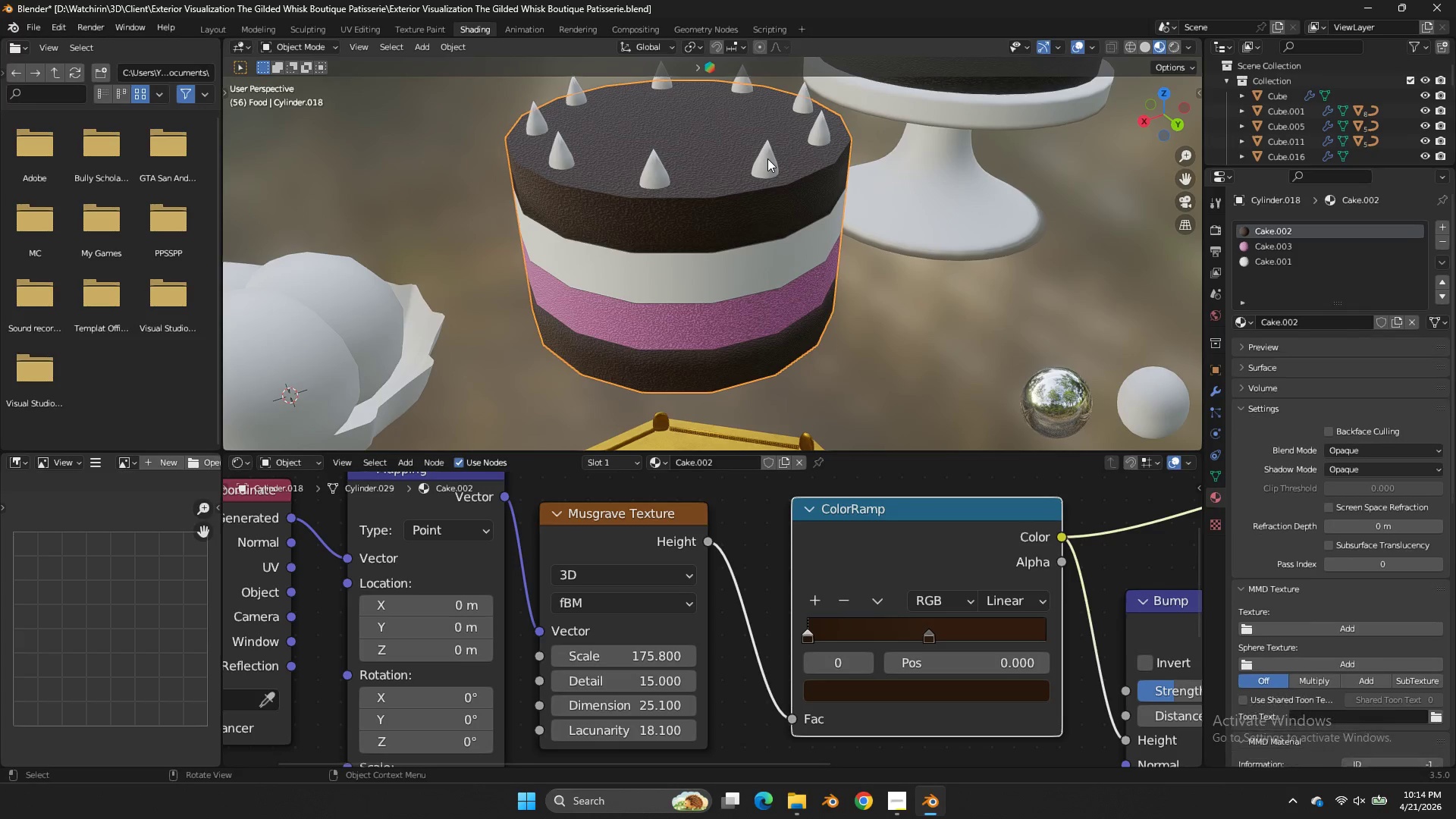 
left_click([767, 158])
 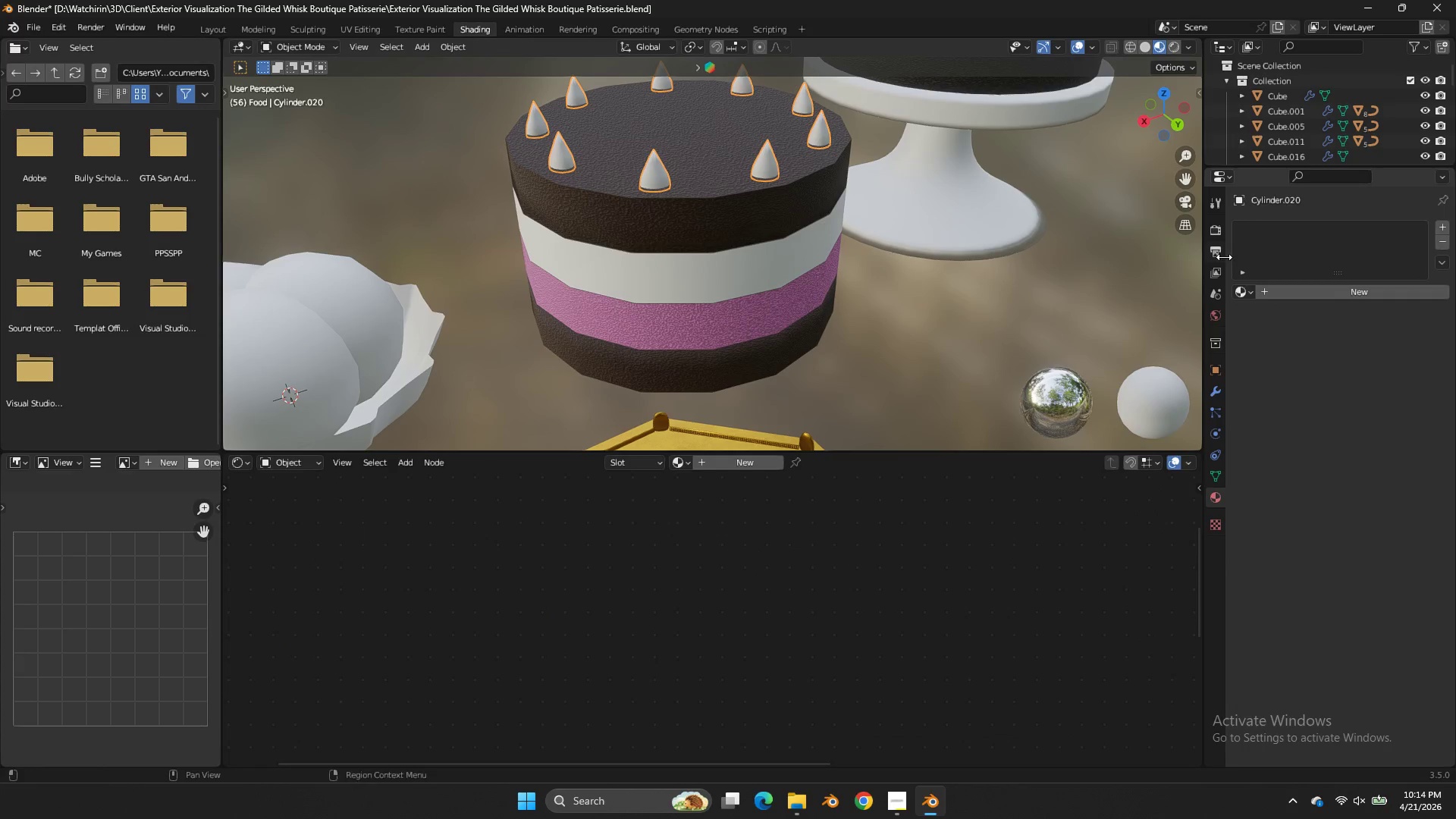 
key(Control+ControlLeft)
 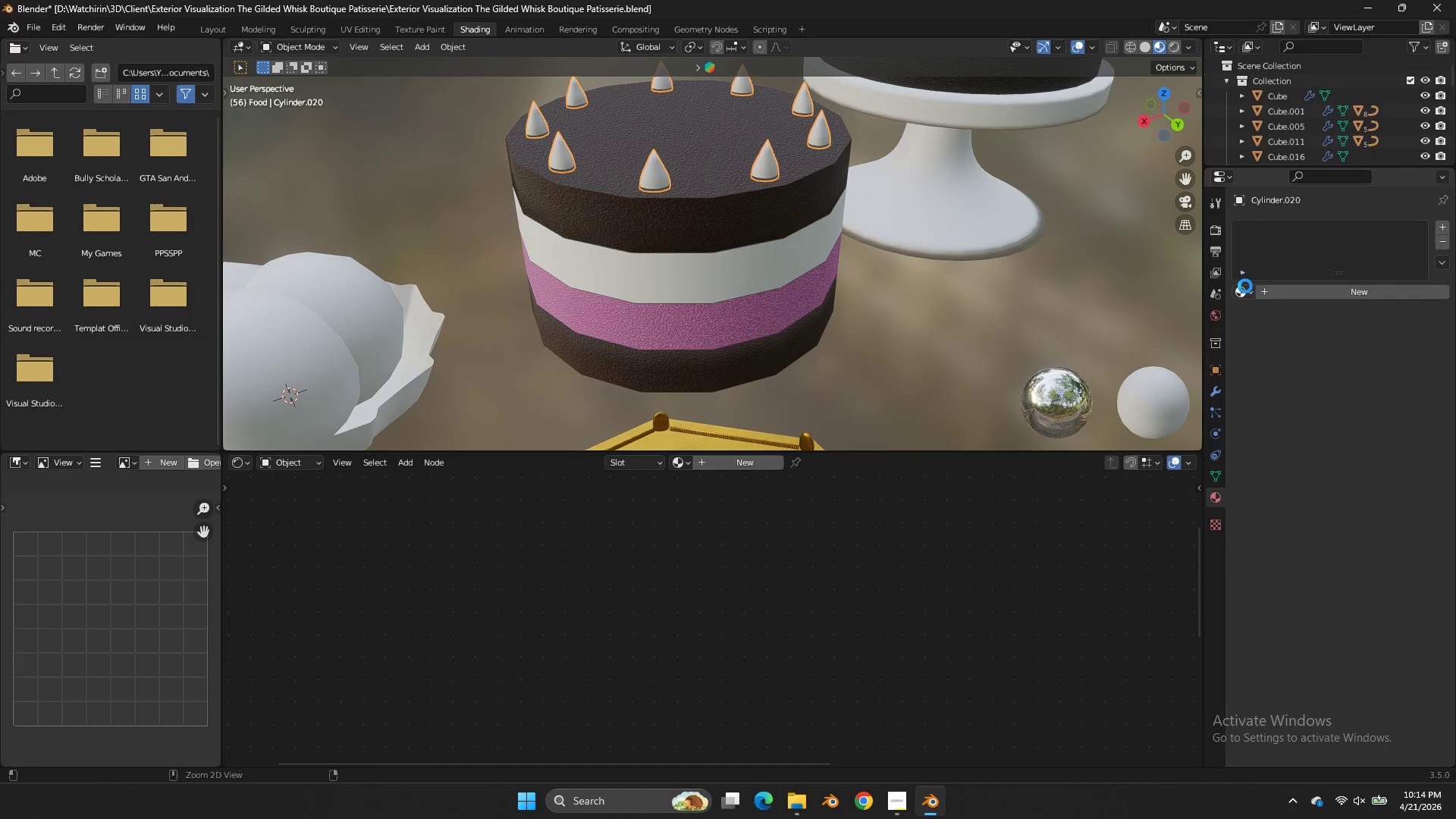 
key(Control+S)
 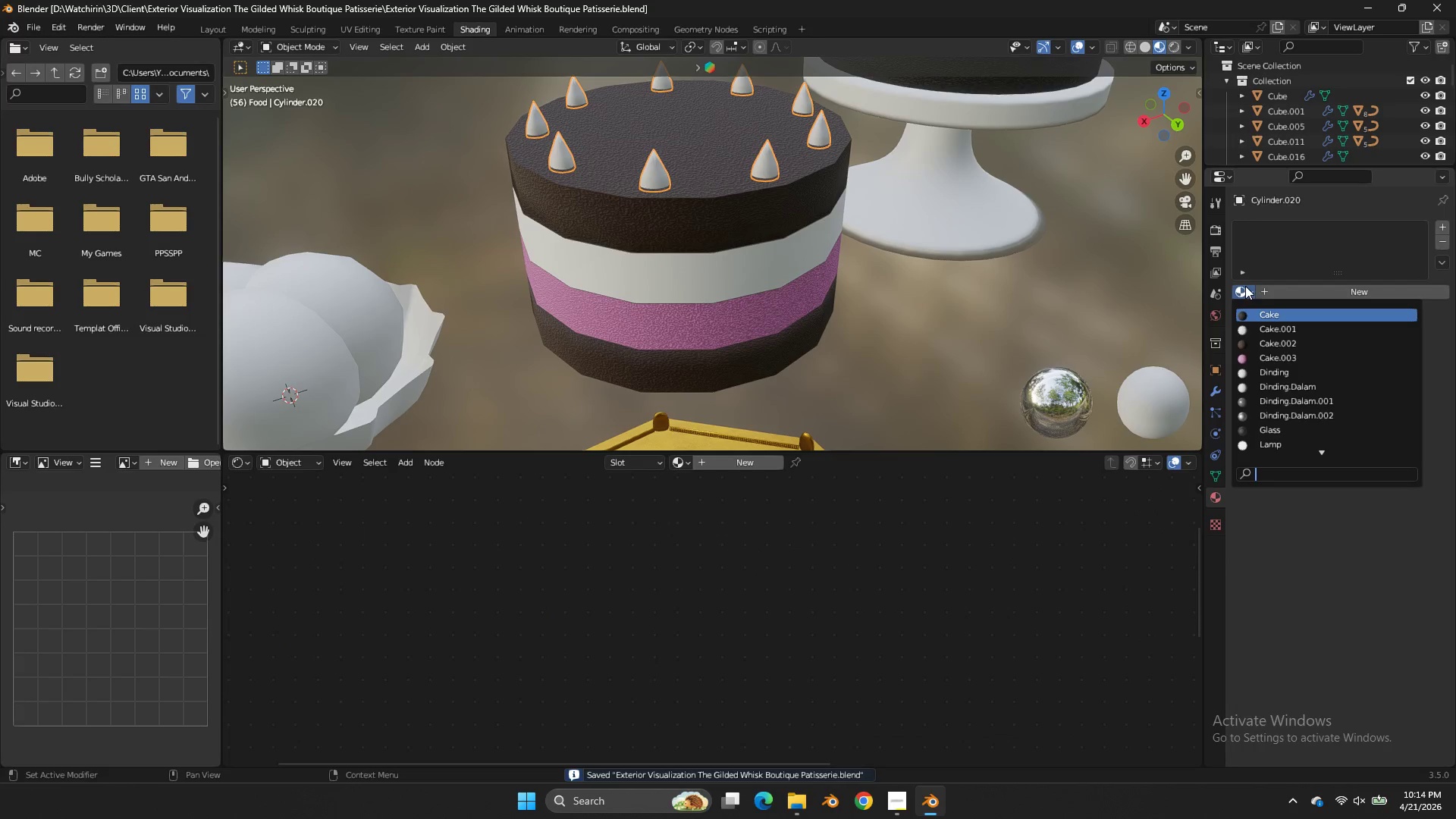 
left_click([1245, 286])
 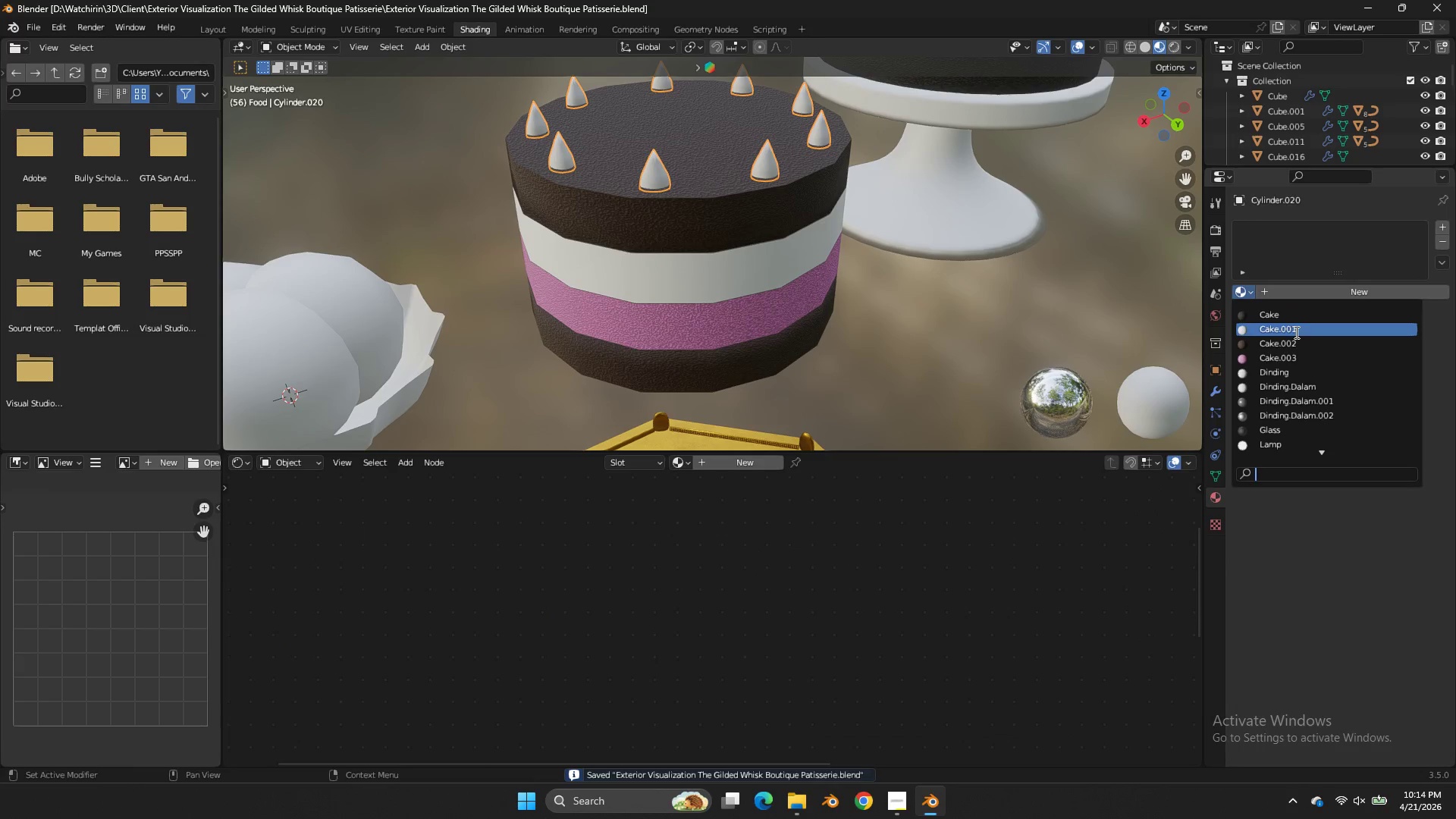 
left_click([1288, 322])
 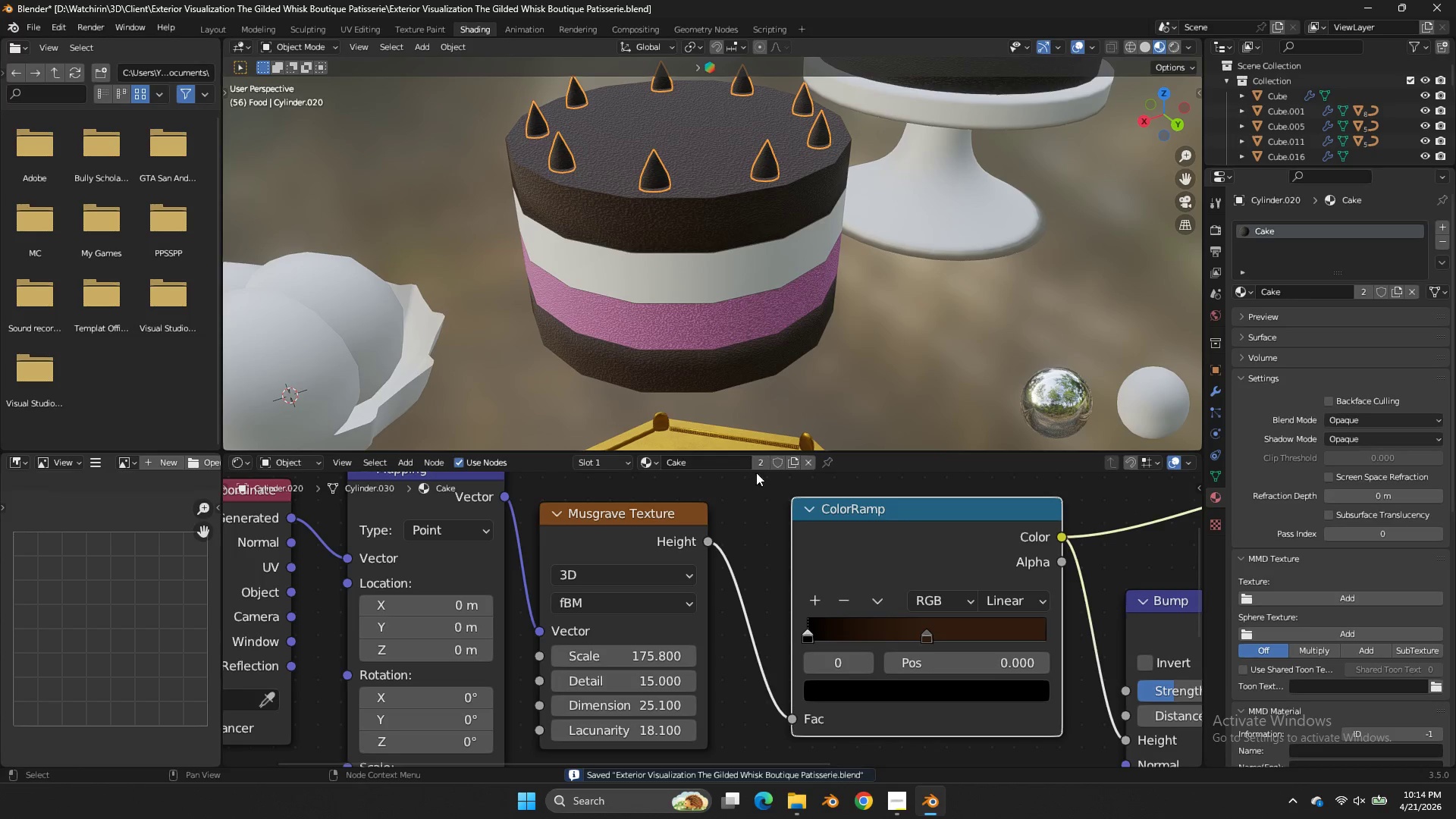 
left_click([788, 461])
 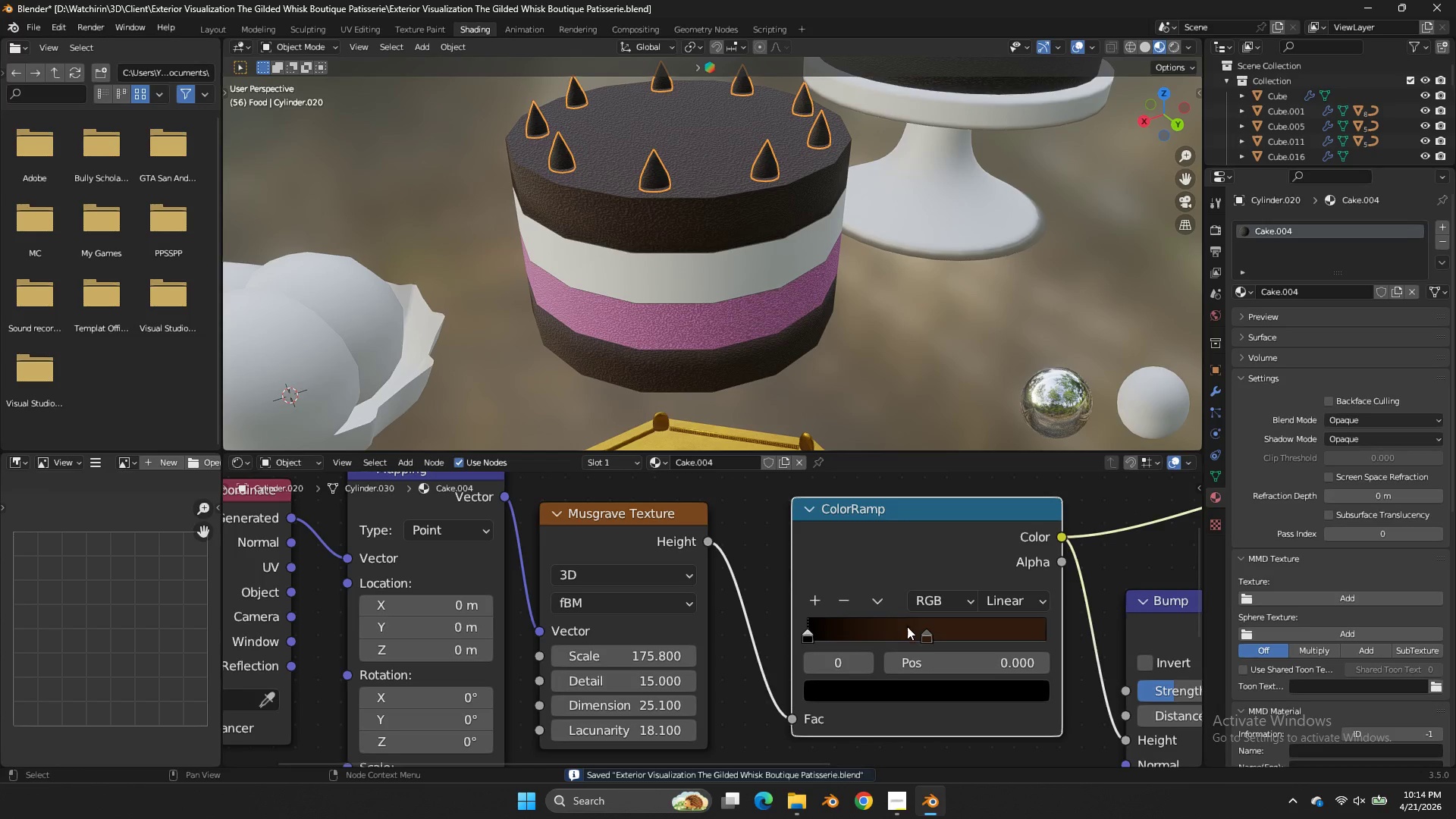 
left_click([918, 629])
 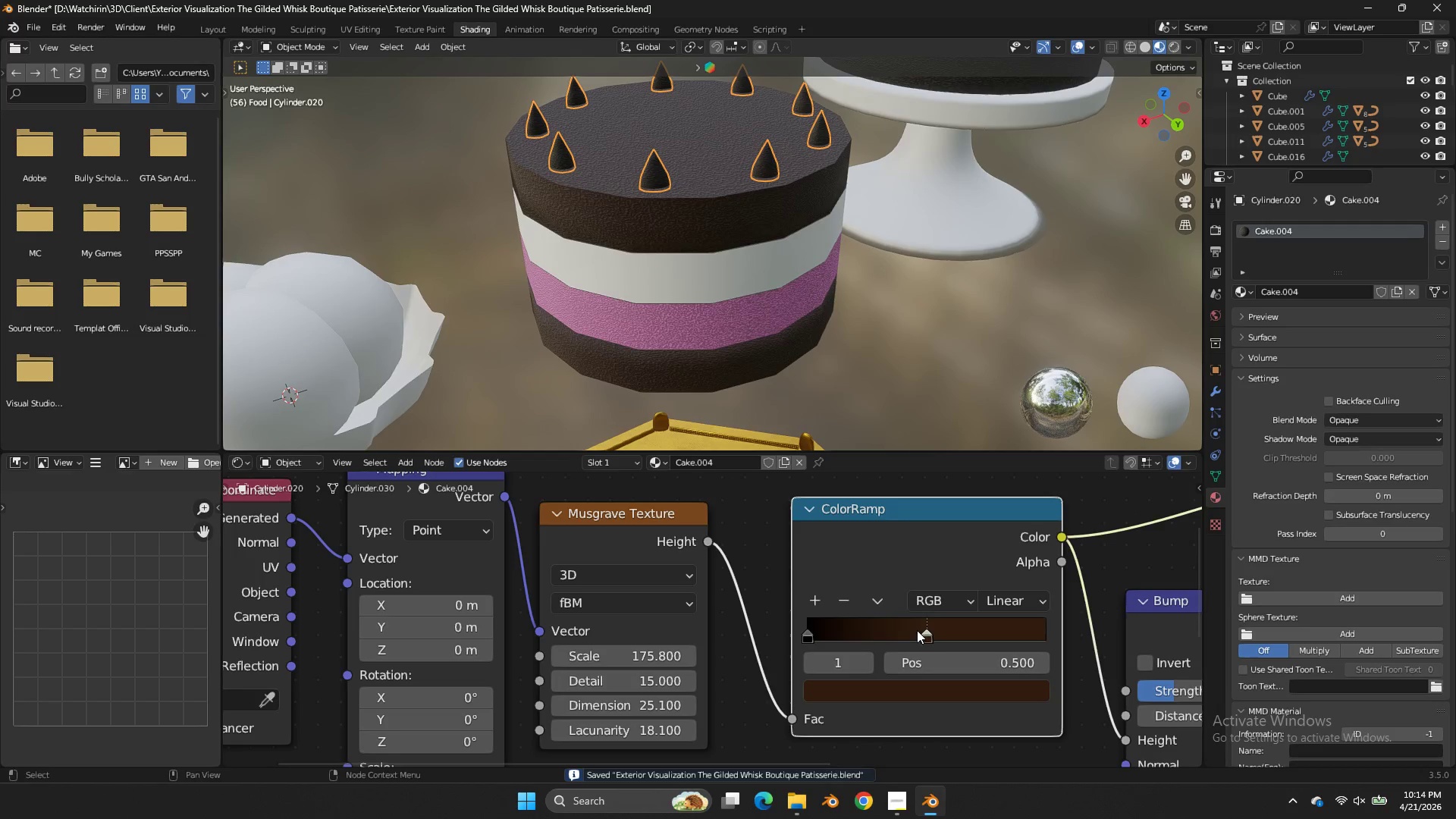 
left_click_drag(start_coordinate=[918, 629], to_coordinate=[904, 632])
 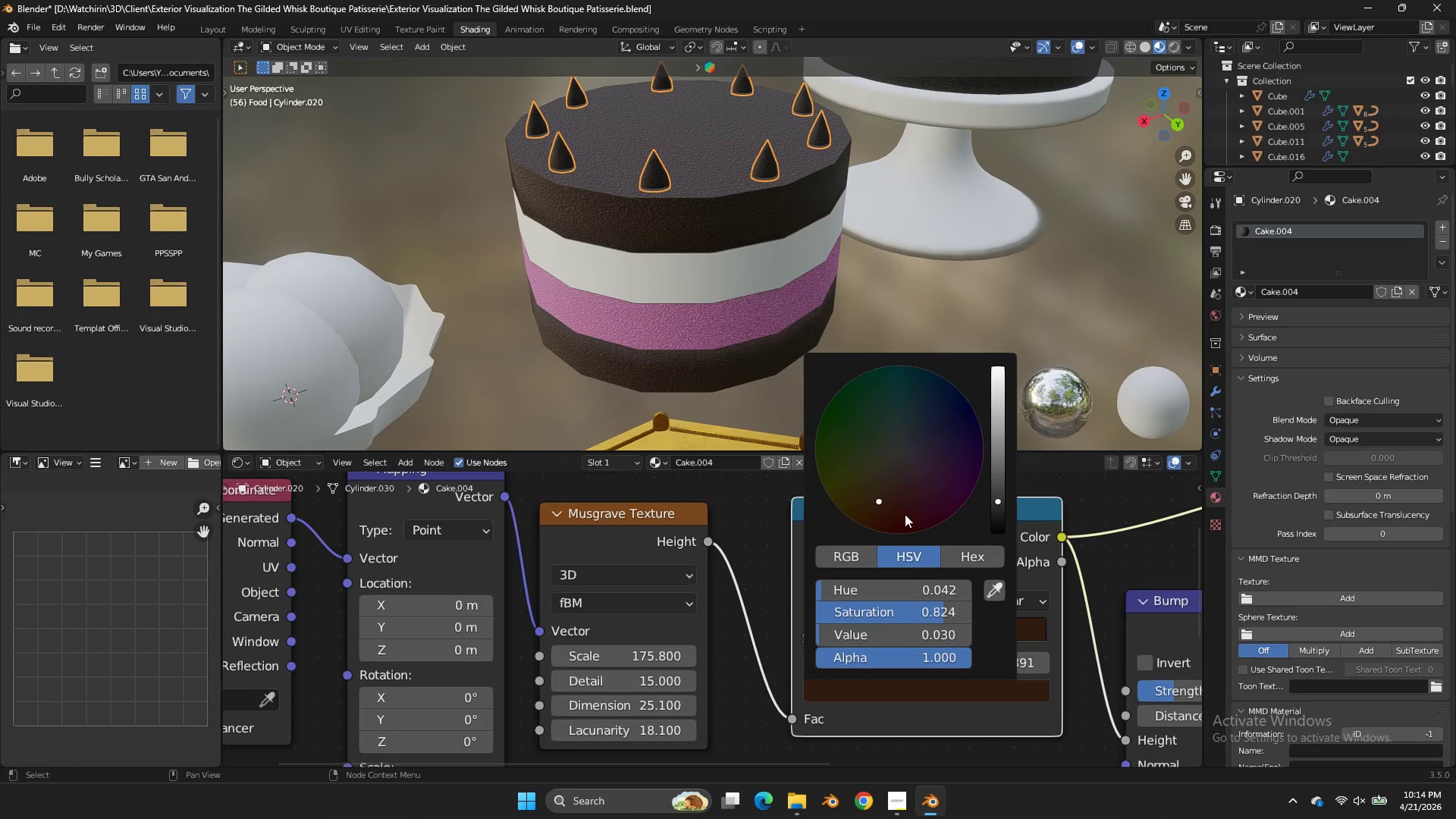 
left_click_drag(start_coordinate=[895, 509], to_coordinate=[896, 329])
 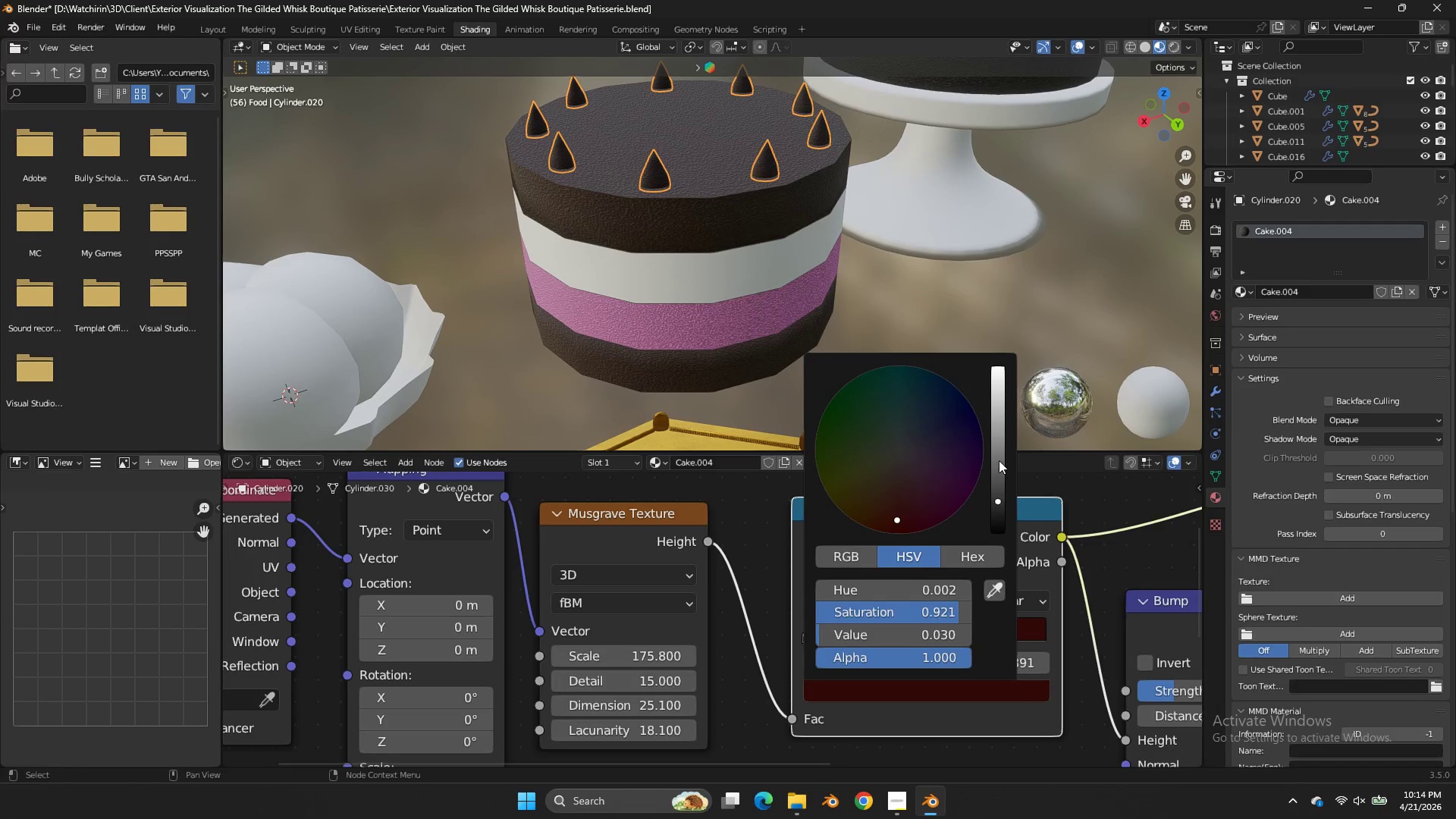 
left_click_drag(start_coordinate=[998, 462], to_coordinate=[643, 379])
 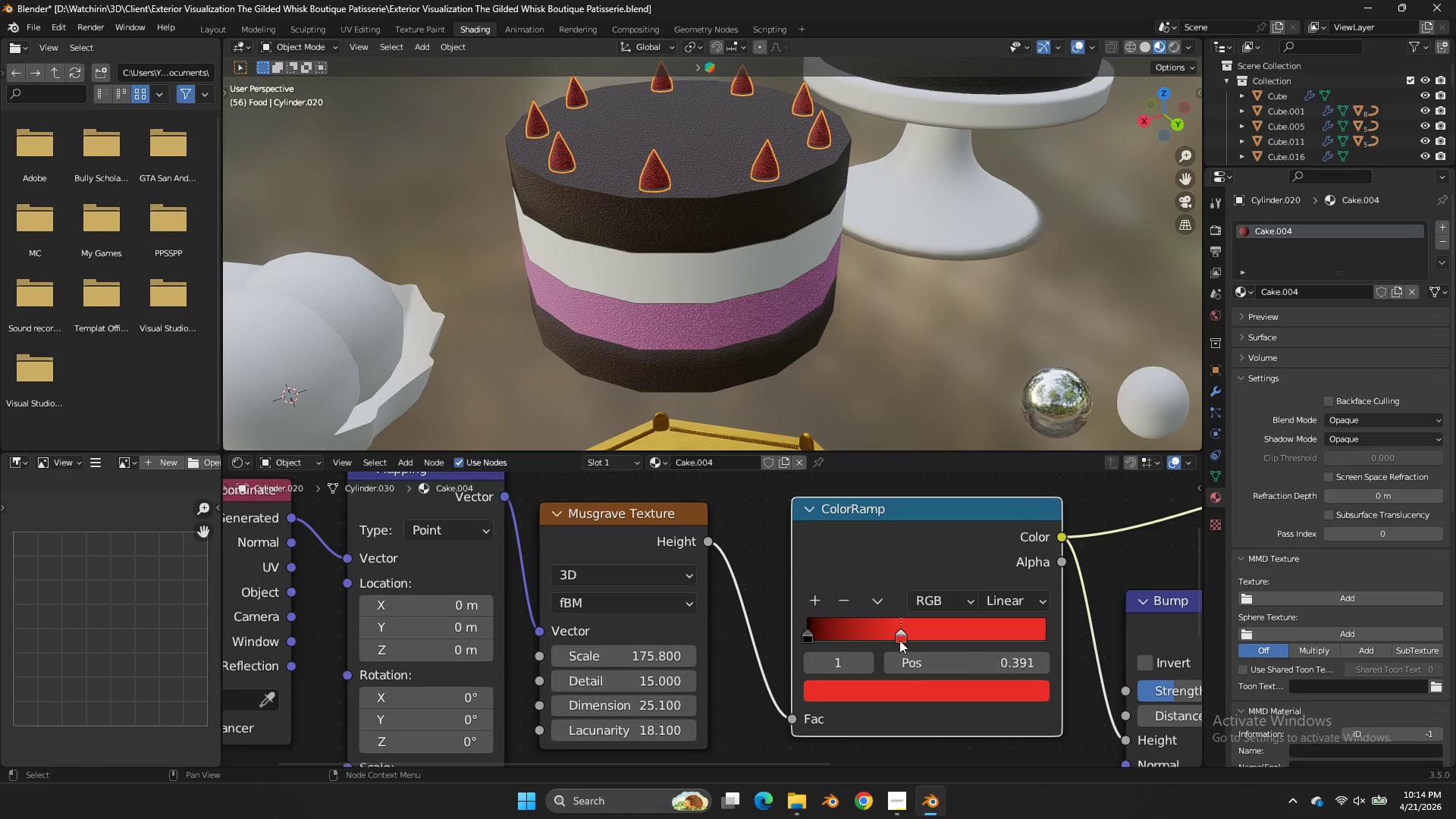 
left_click_drag(start_coordinate=[901, 623], to_coordinate=[808, 638])
 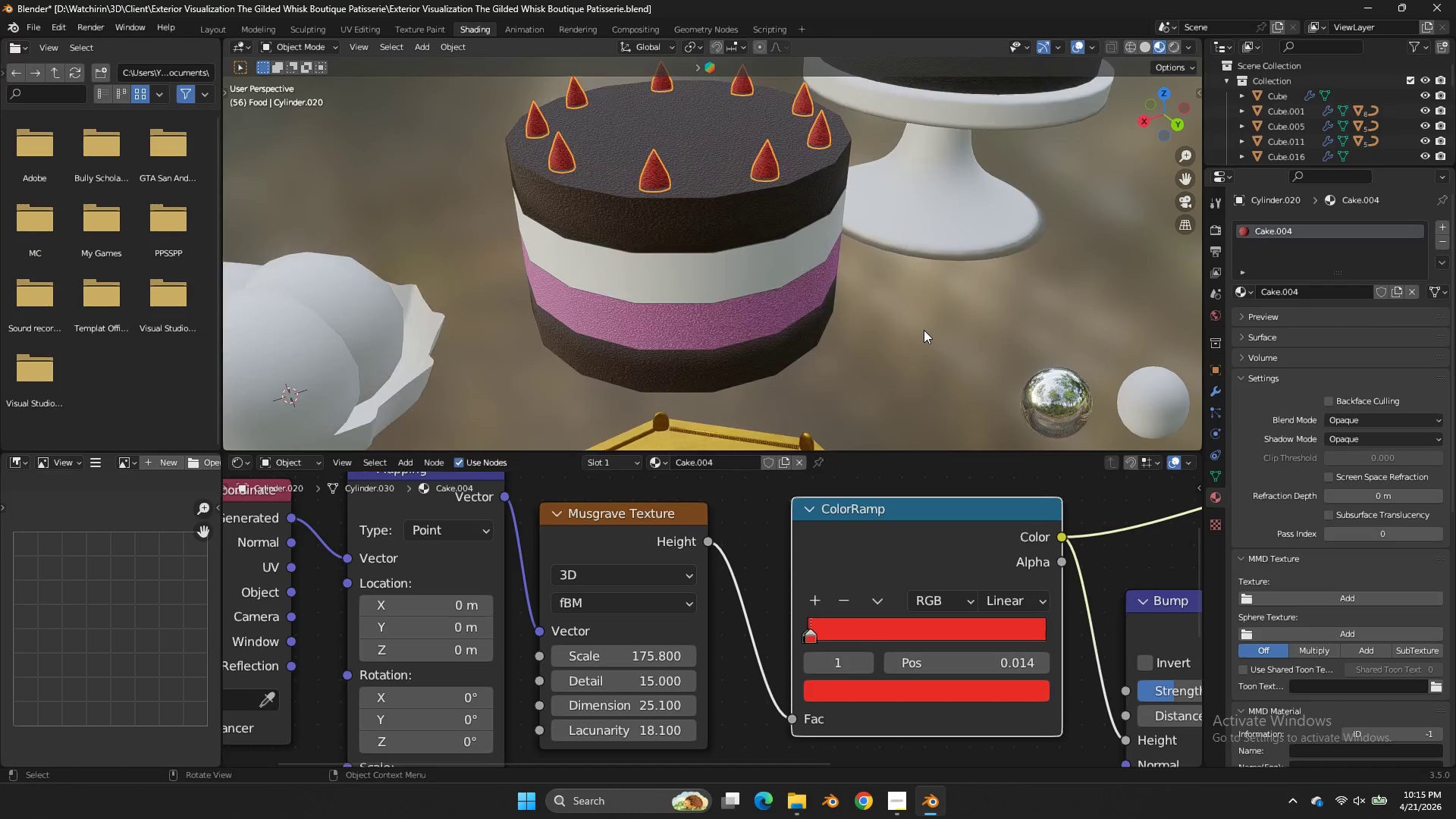 
scroll: coordinate [924, 330], scroll_direction: up, amount: 2.0
 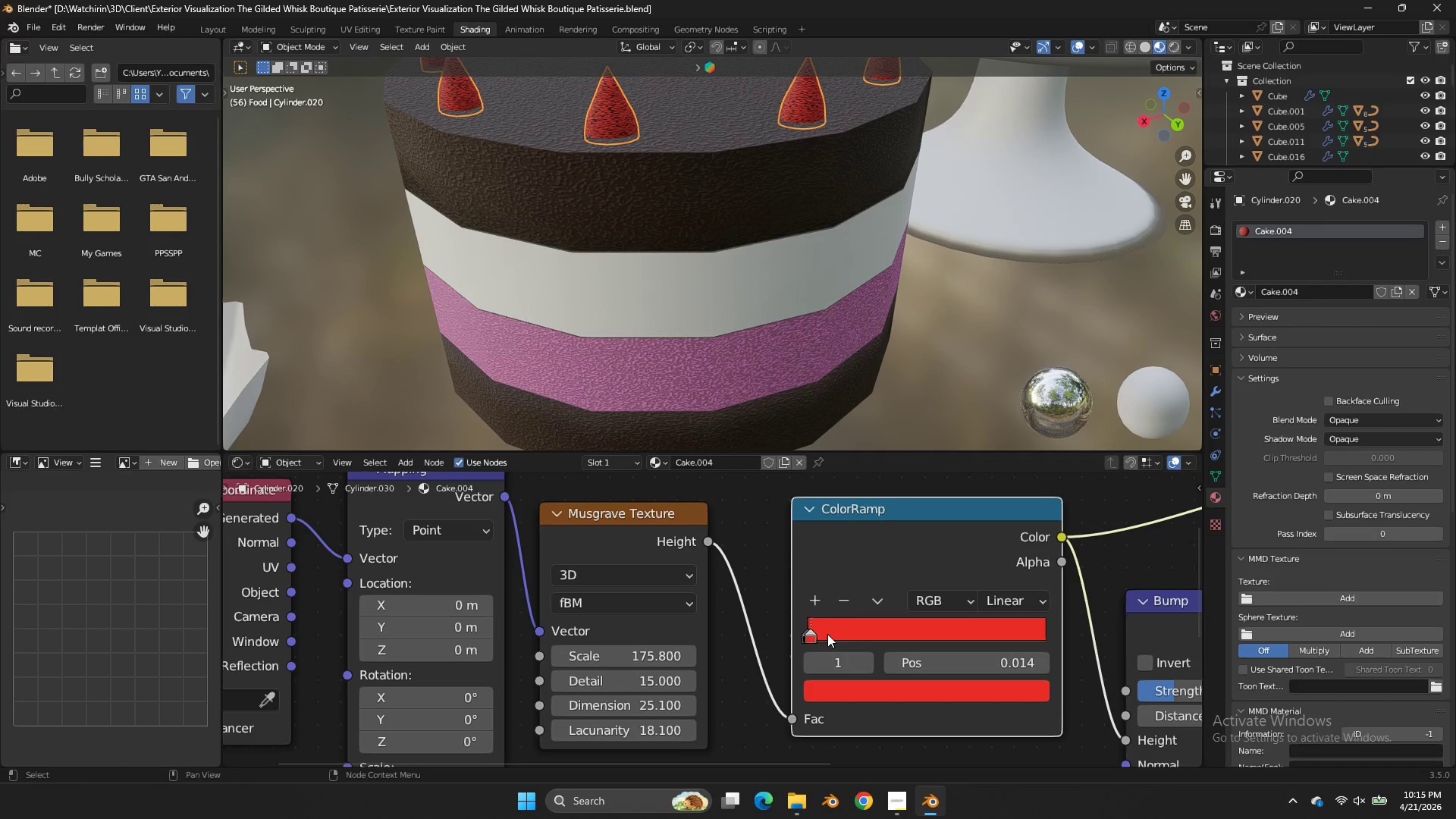 
left_click_drag(start_coordinate=[814, 628], to_coordinate=[846, 628])
 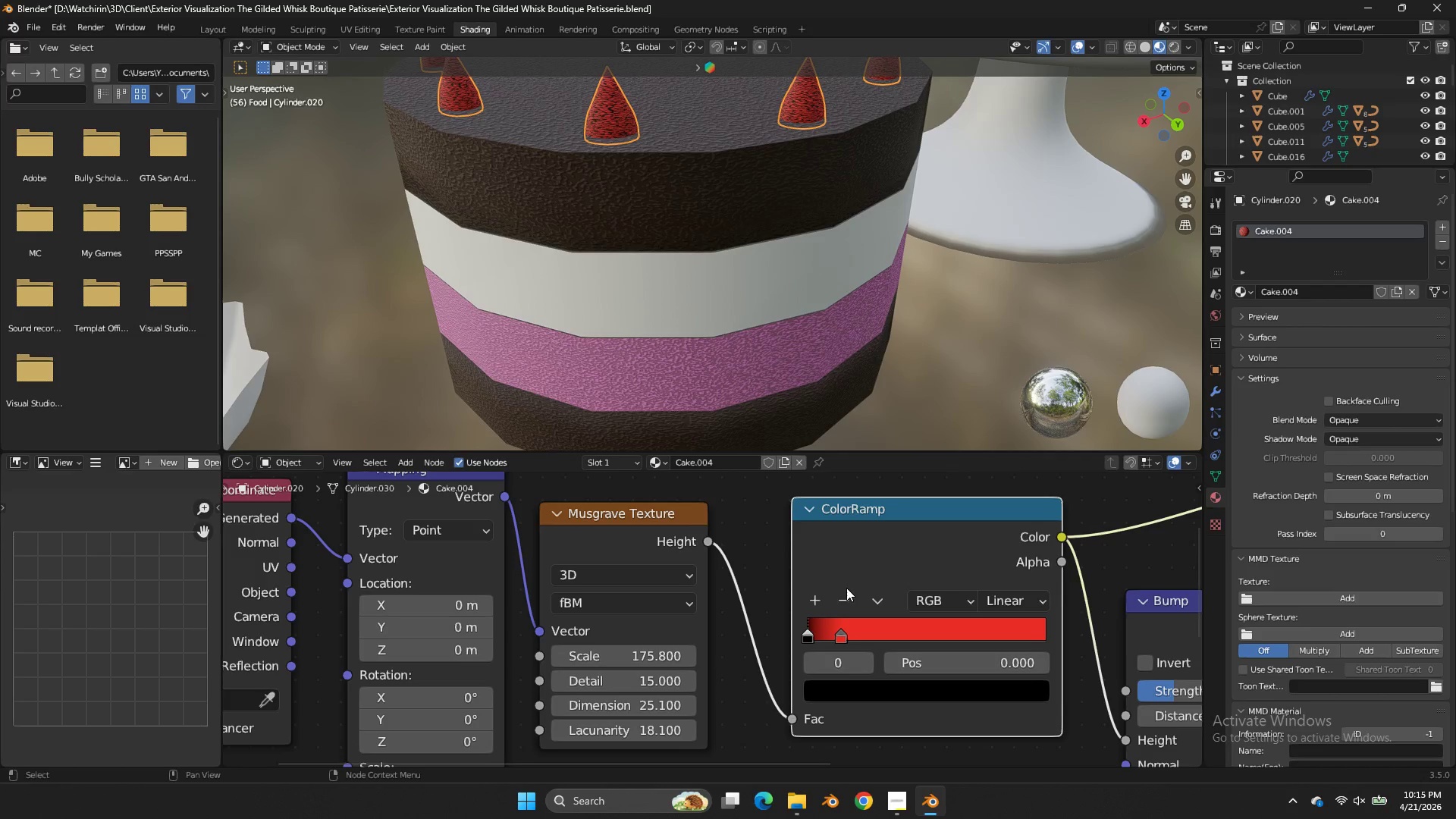 
double_click([846, 586])
 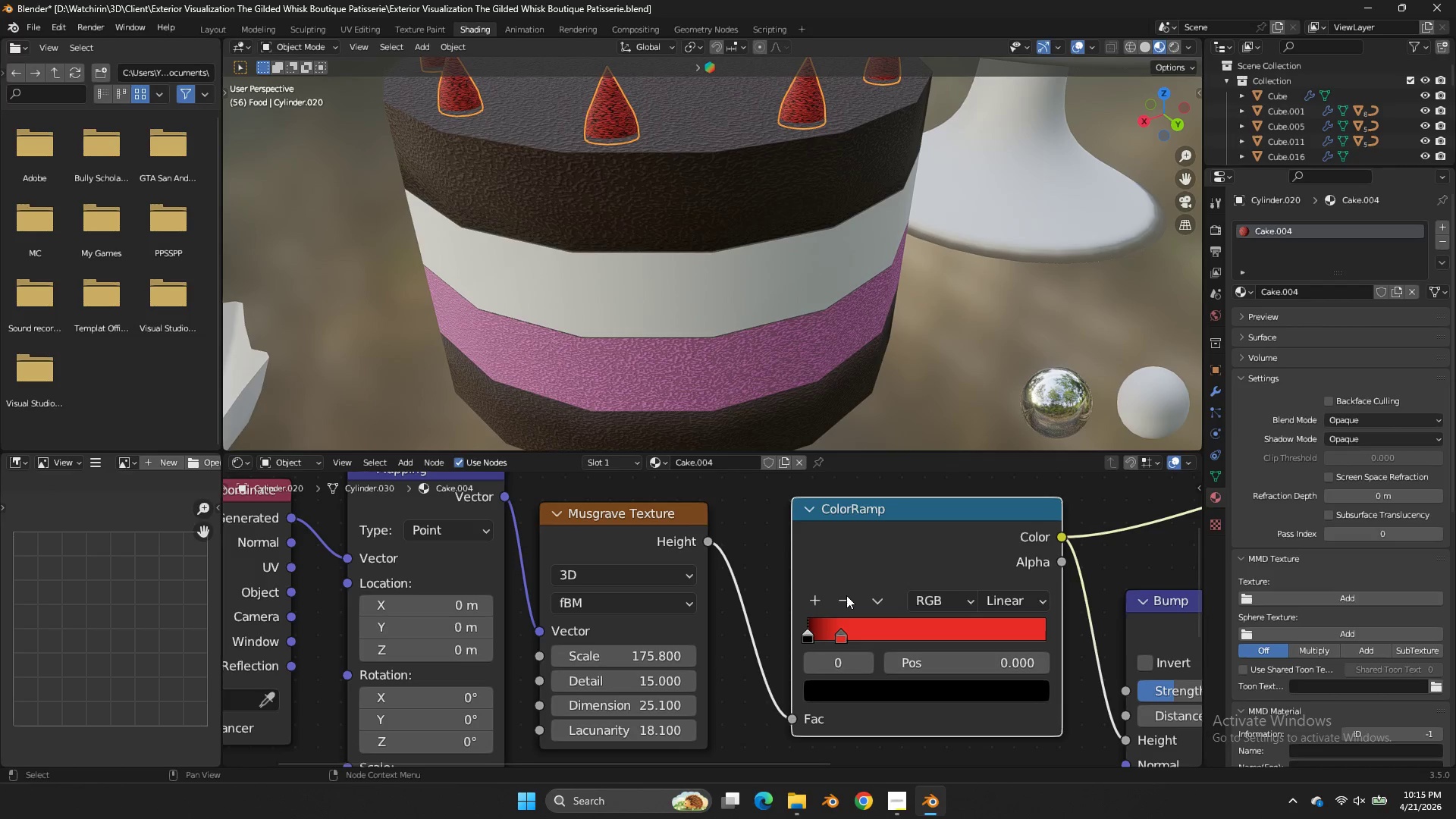 
triple_click([846, 595])
 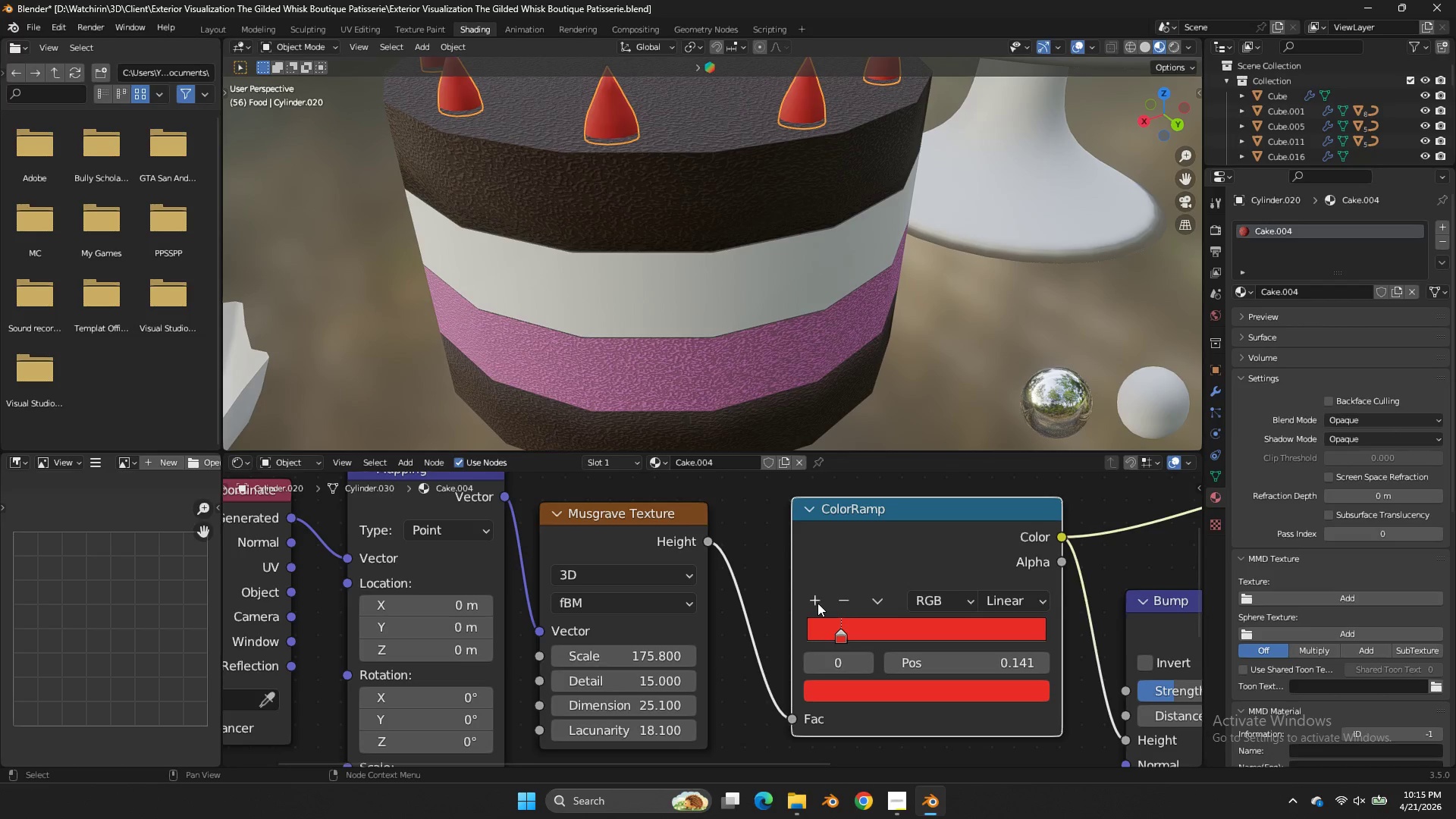 
left_click([815, 602])
 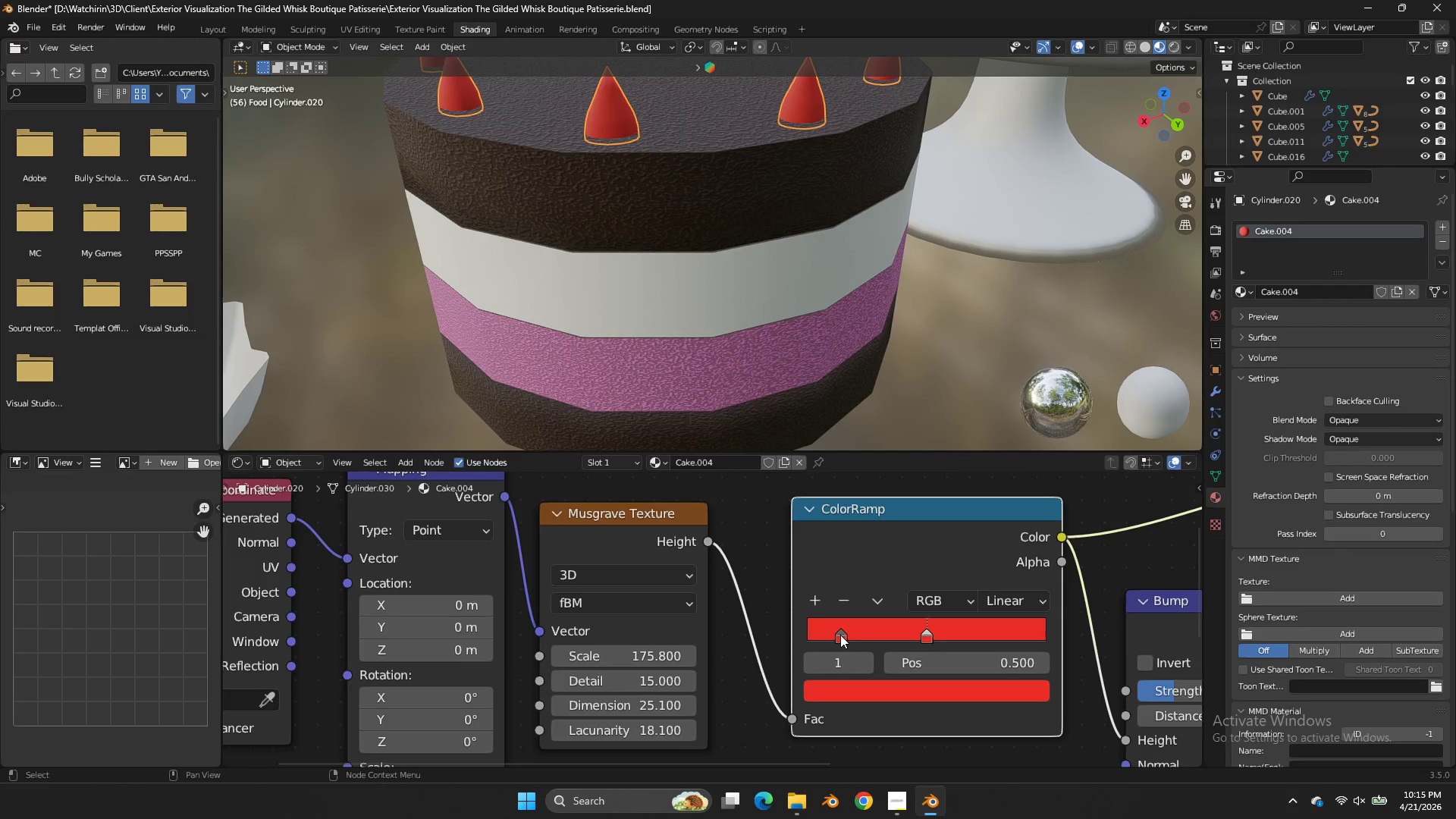 
left_click_drag(start_coordinate=[842, 635], to_coordinate=[802, 633])
 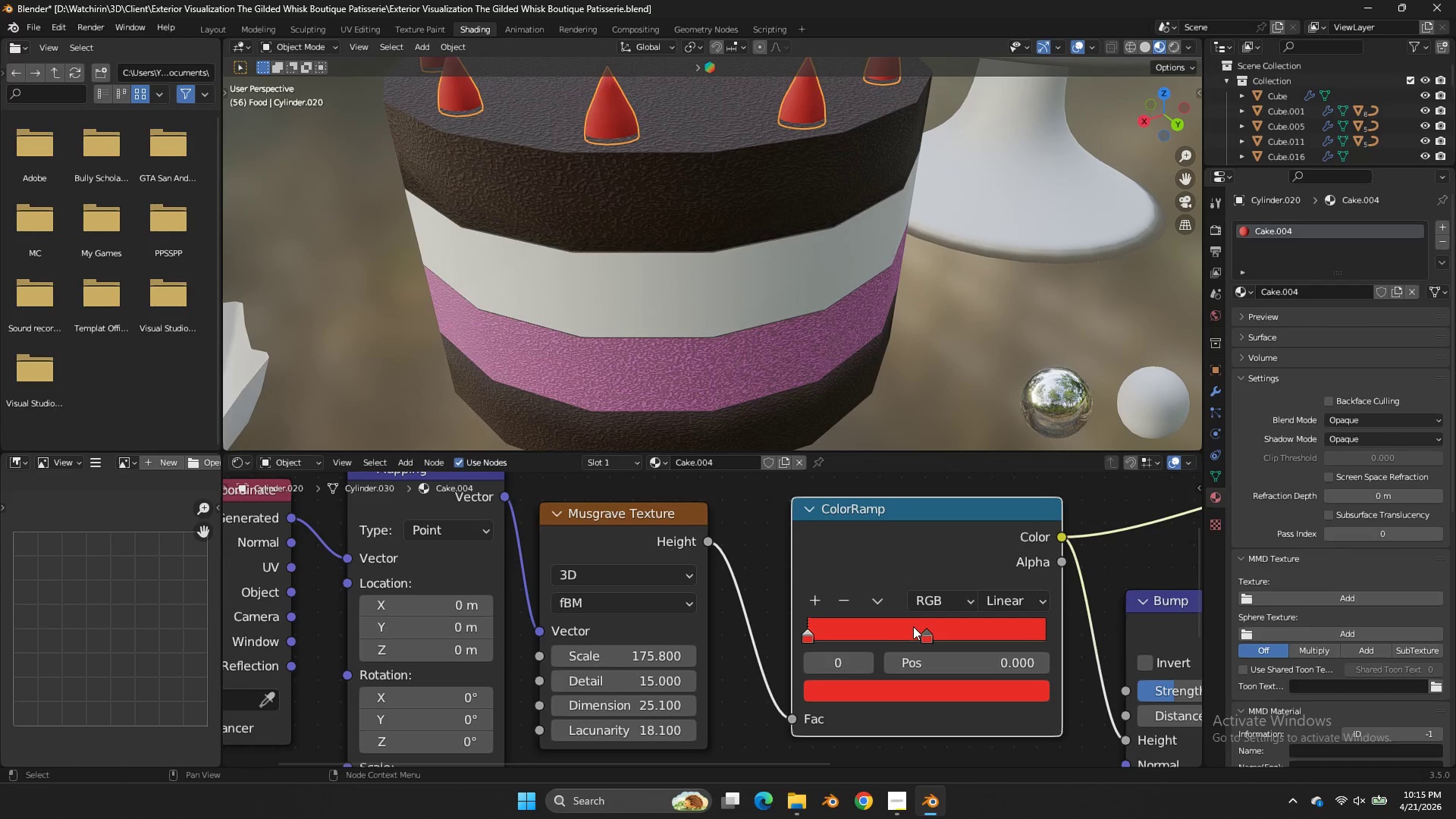 
left_click([913, 626])
 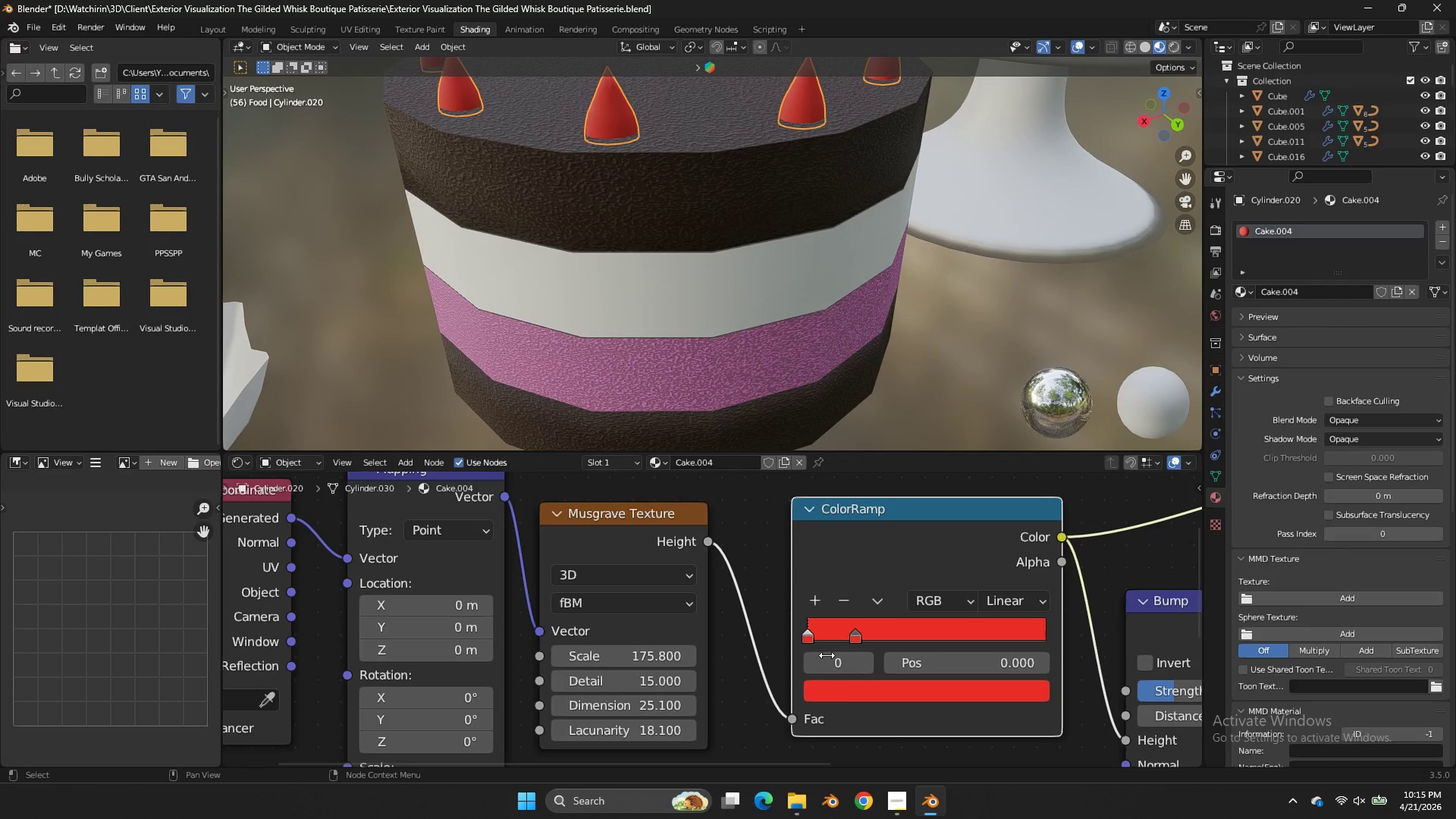 
double_click([846, 694])
 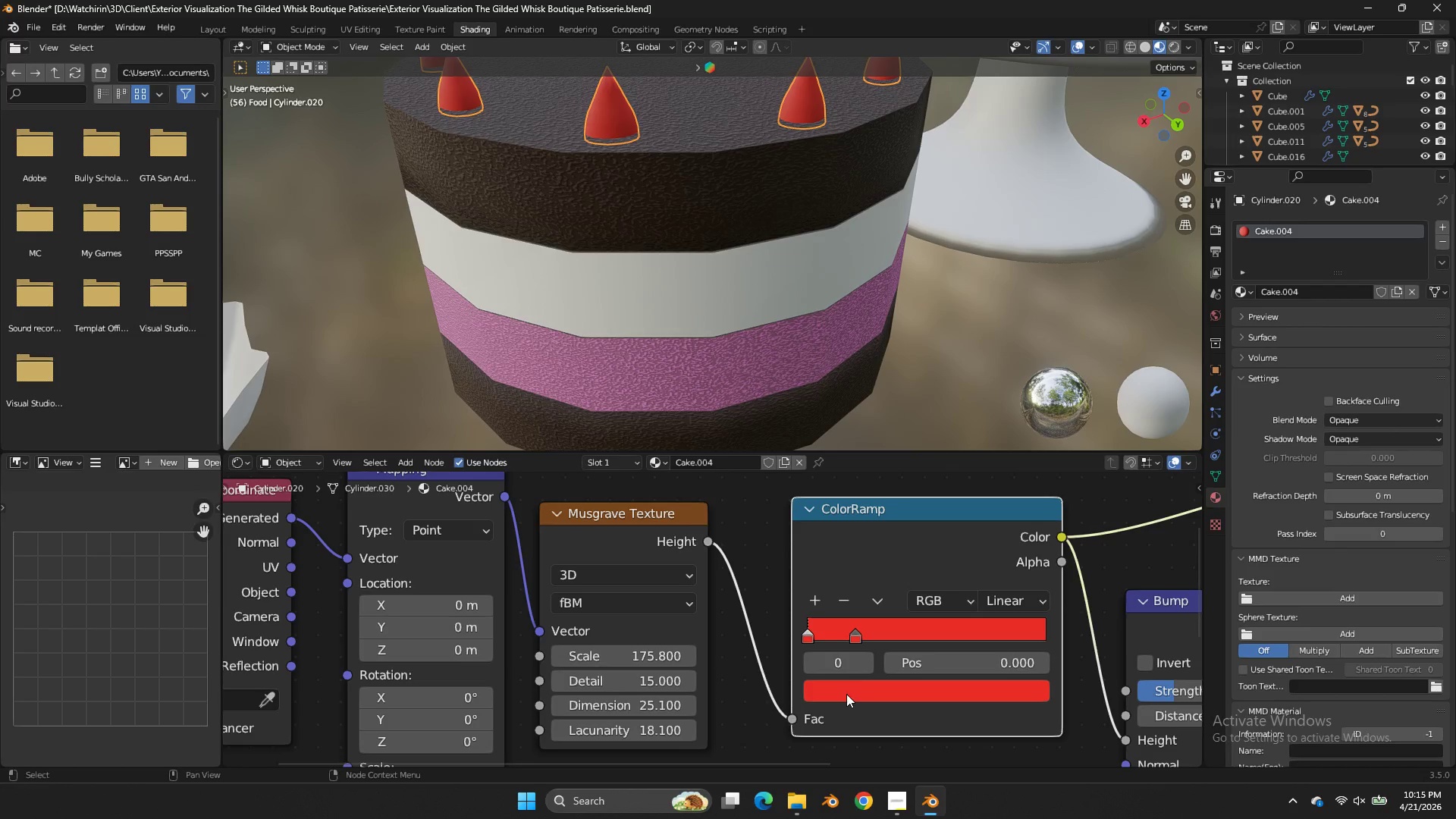 
triple_click([846, 694])
 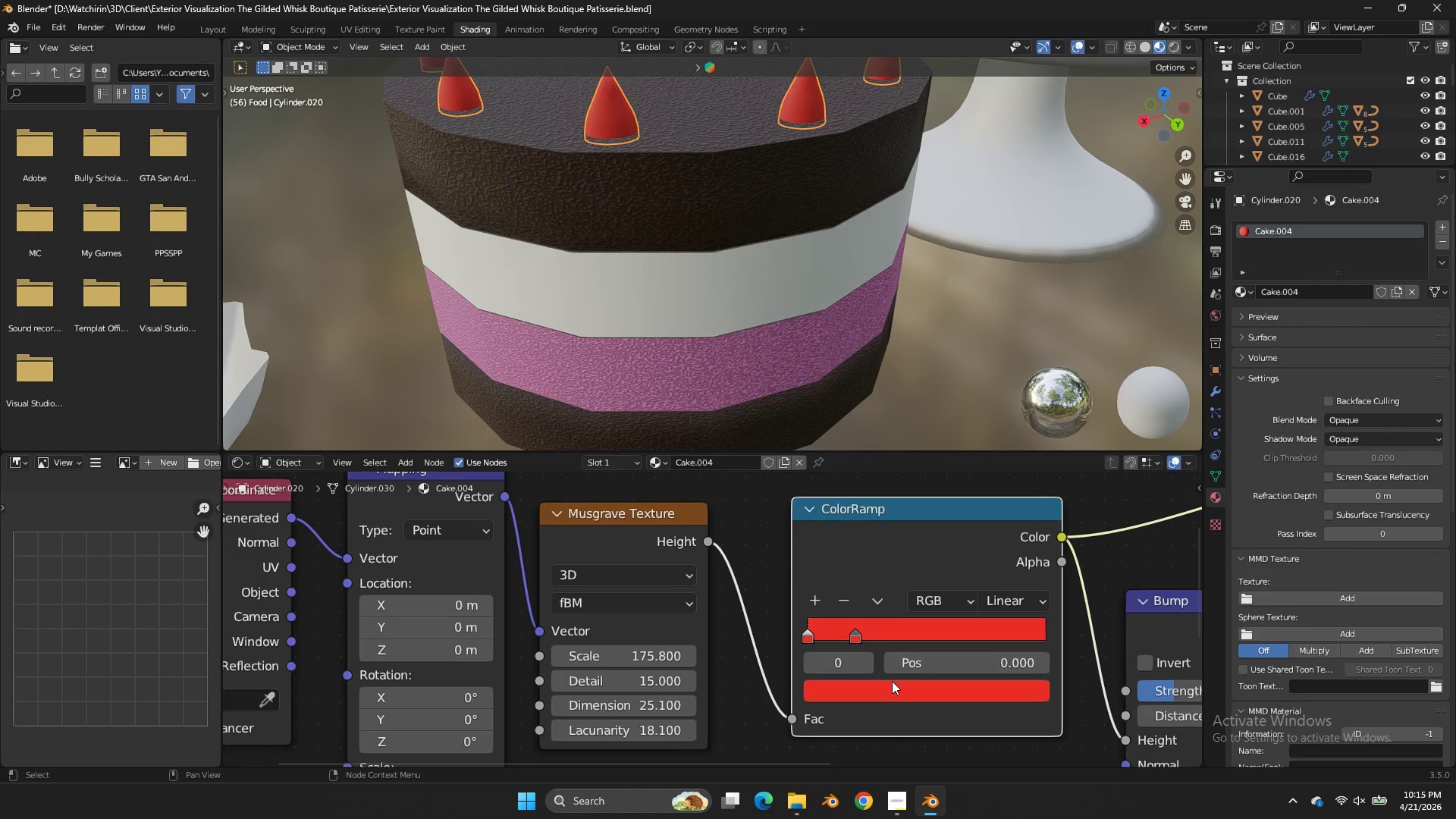 
double_click([893, 689])
 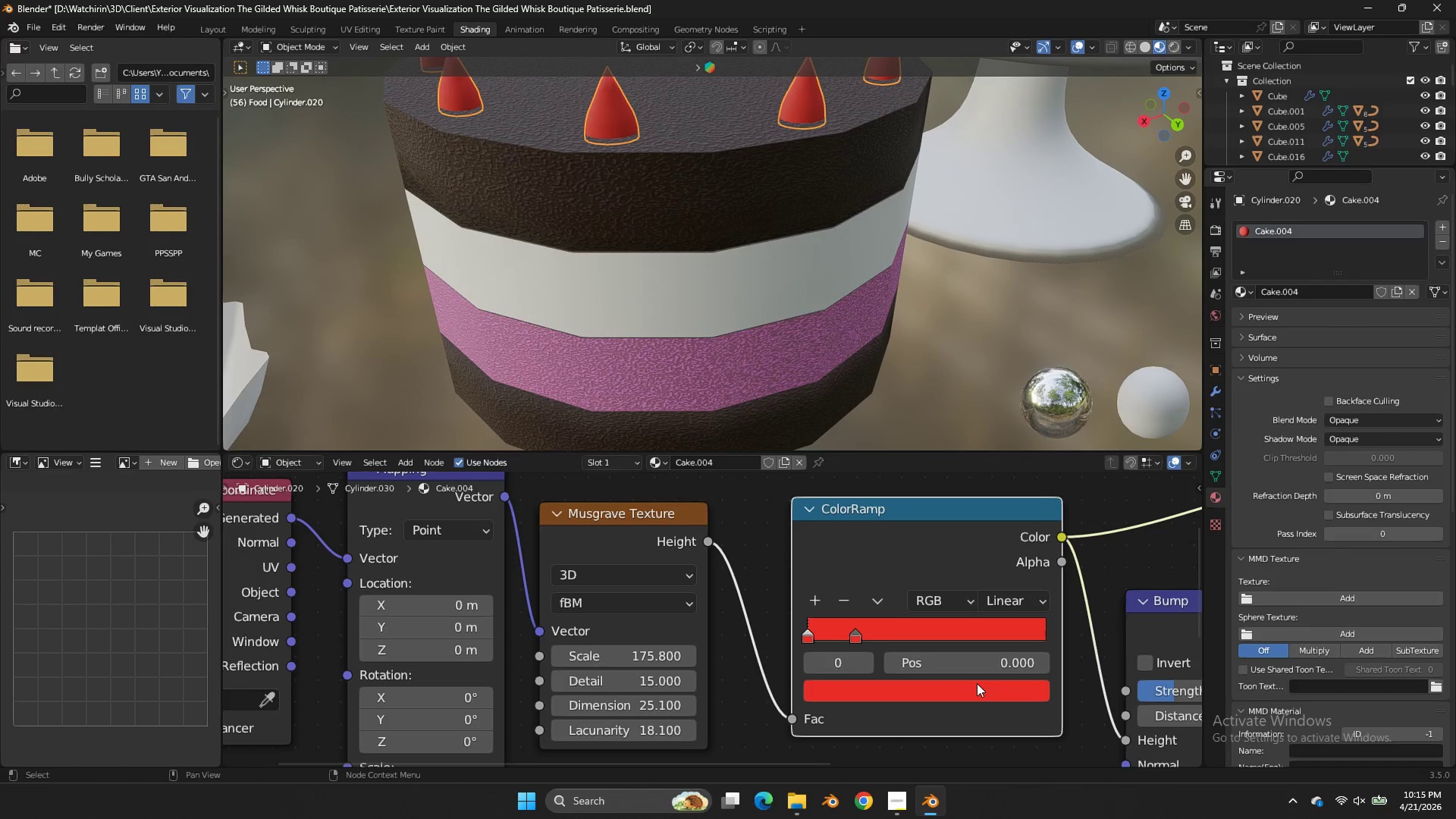 
left_click([975, 692])
 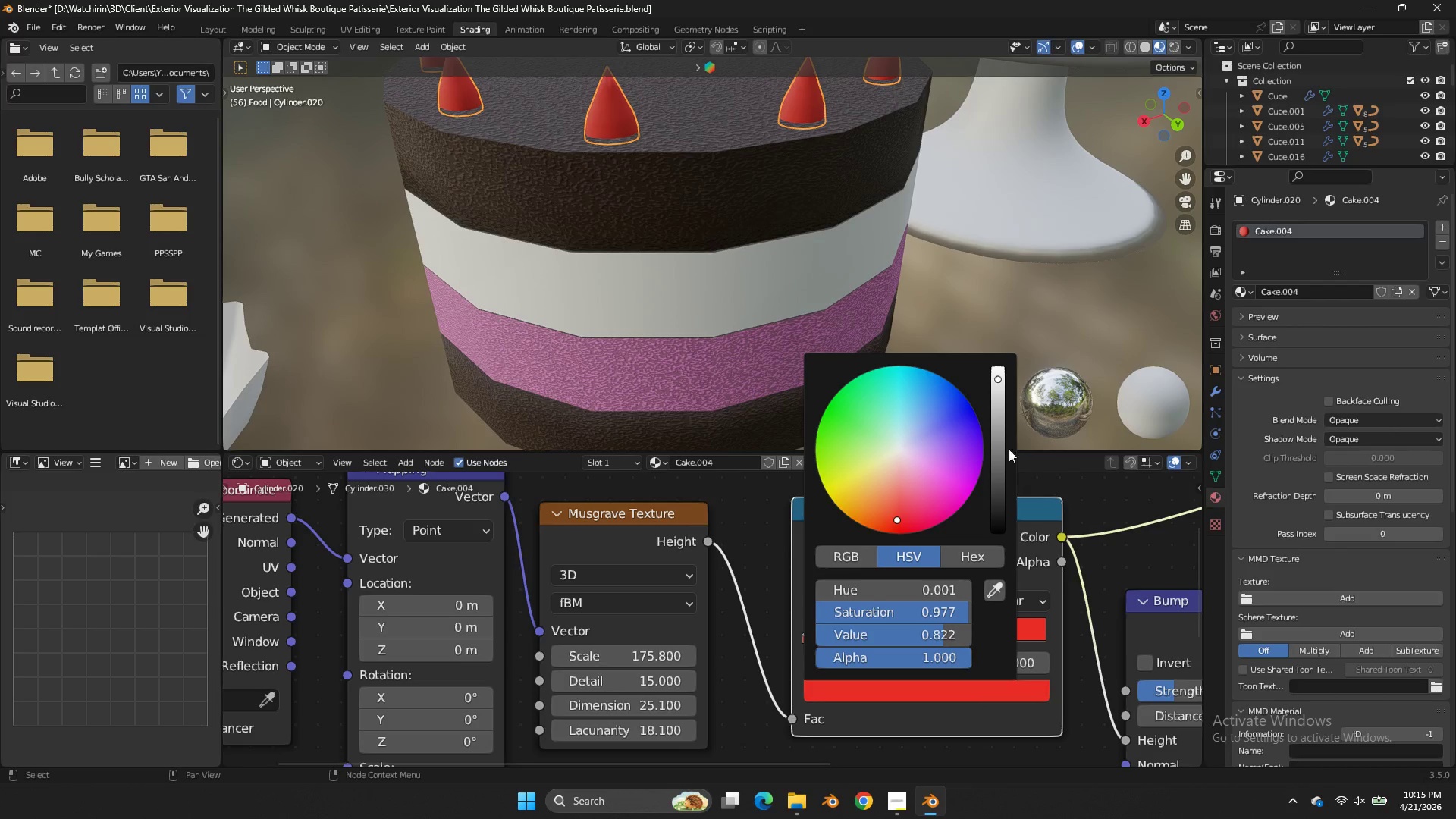 
left_click_drag(start_coordinate=[1002, 420], to_coordinate=[642, 436])
 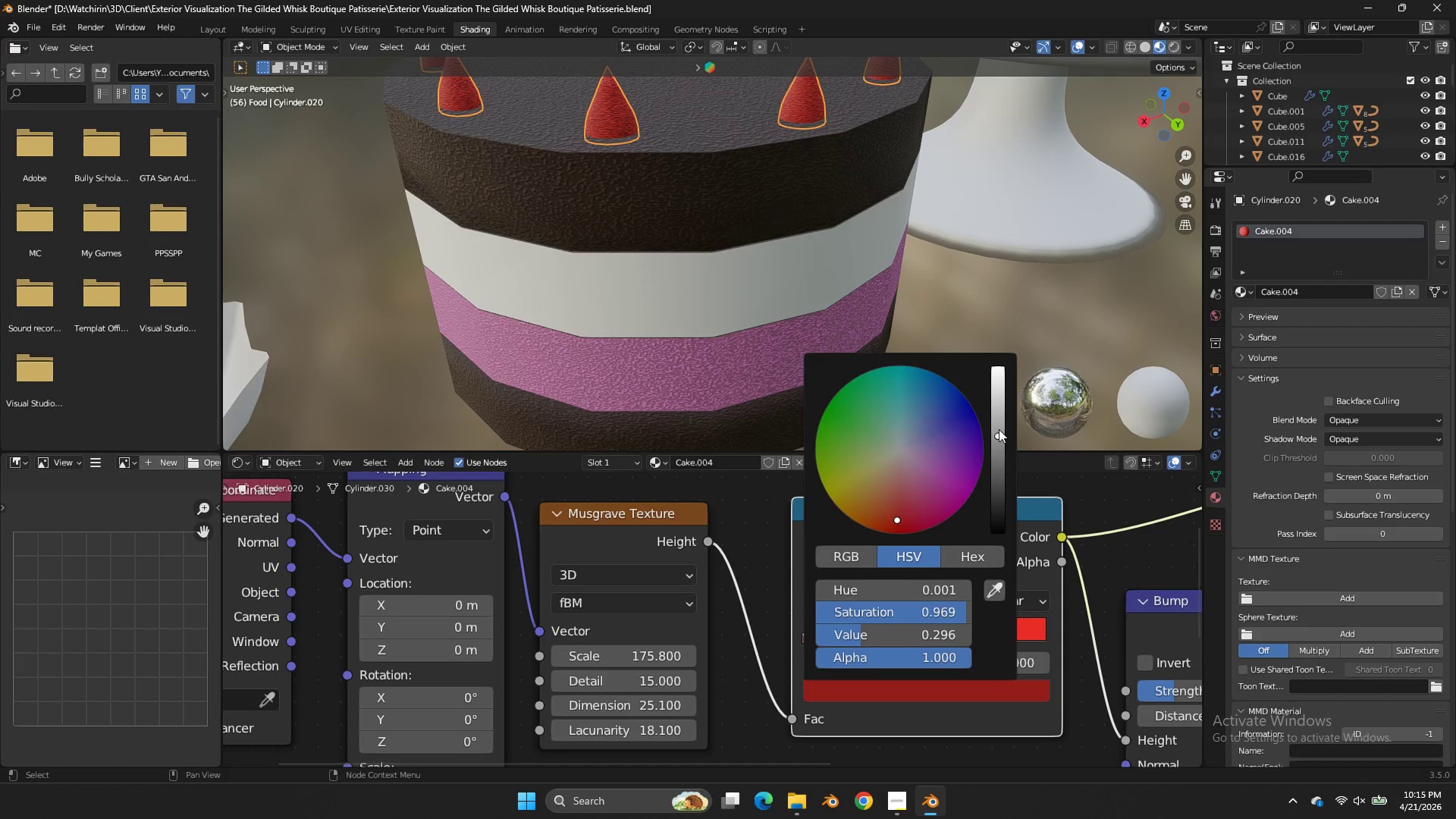 
left_click_drag(start_coordinate=[999, 429], to_coordinate=[637, 396])
 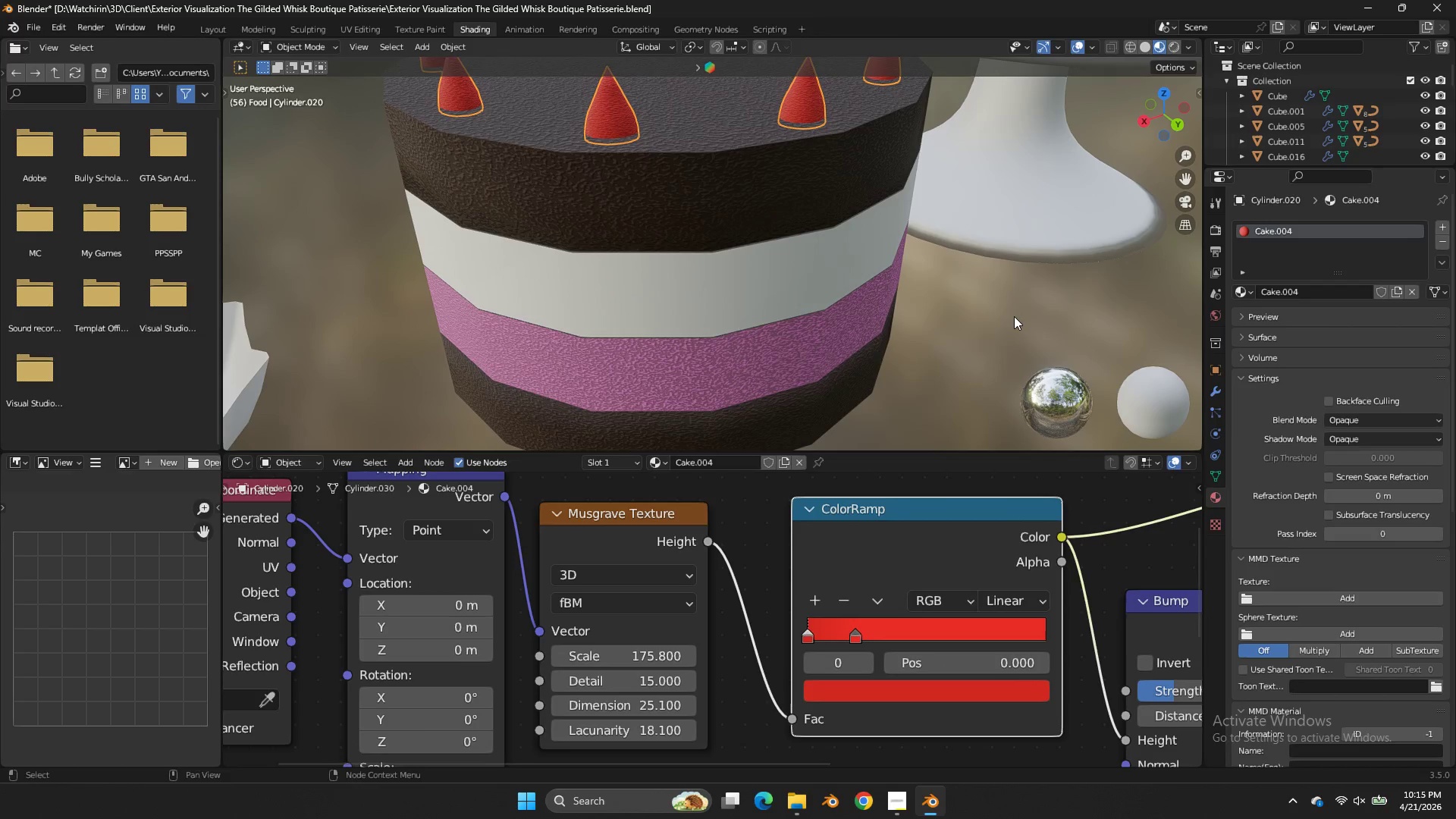 
left_click([1014, 316])
 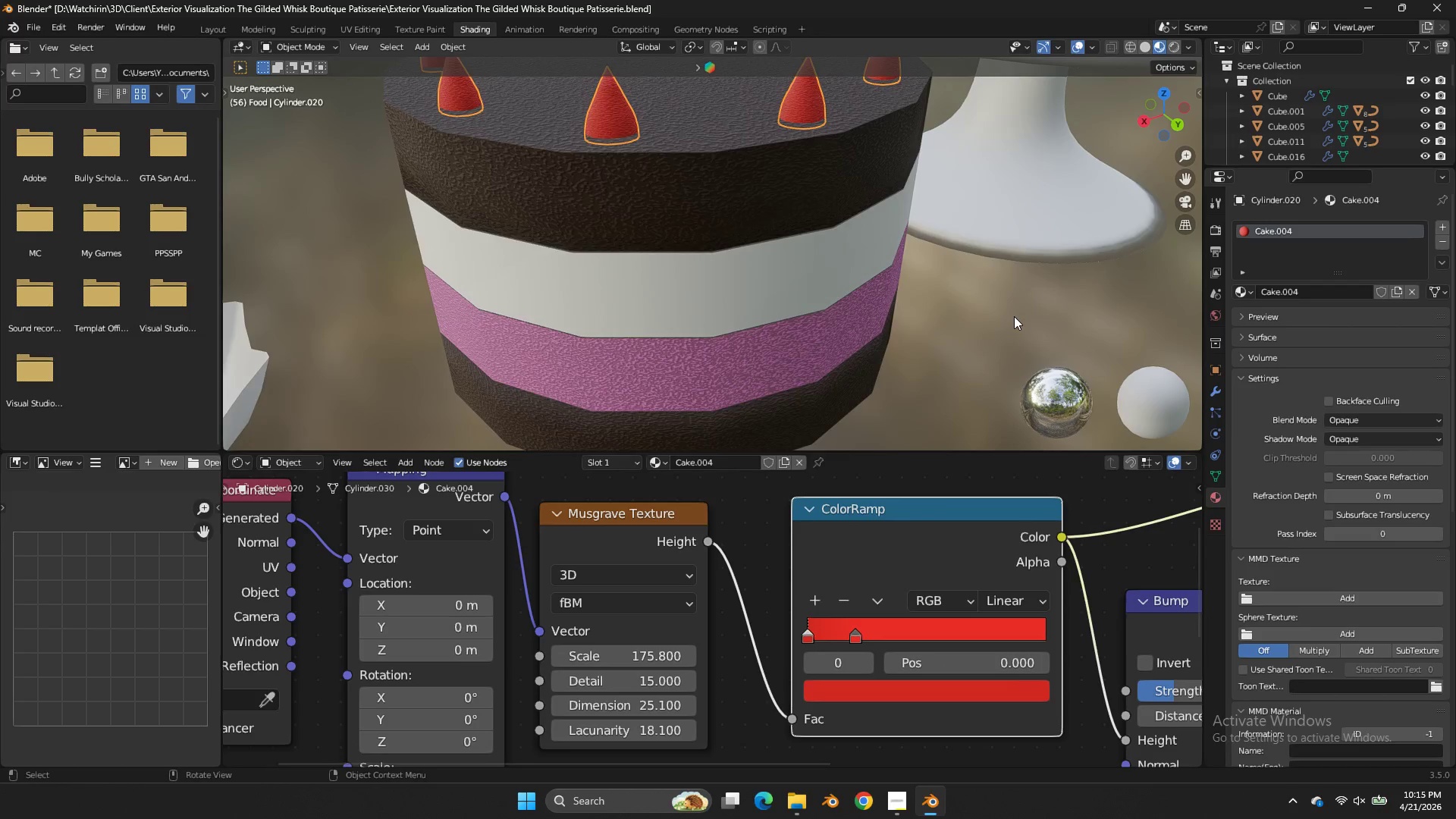 
scroll: coordinate [1015, 315], scroll_direction: down, amount: 4.0
 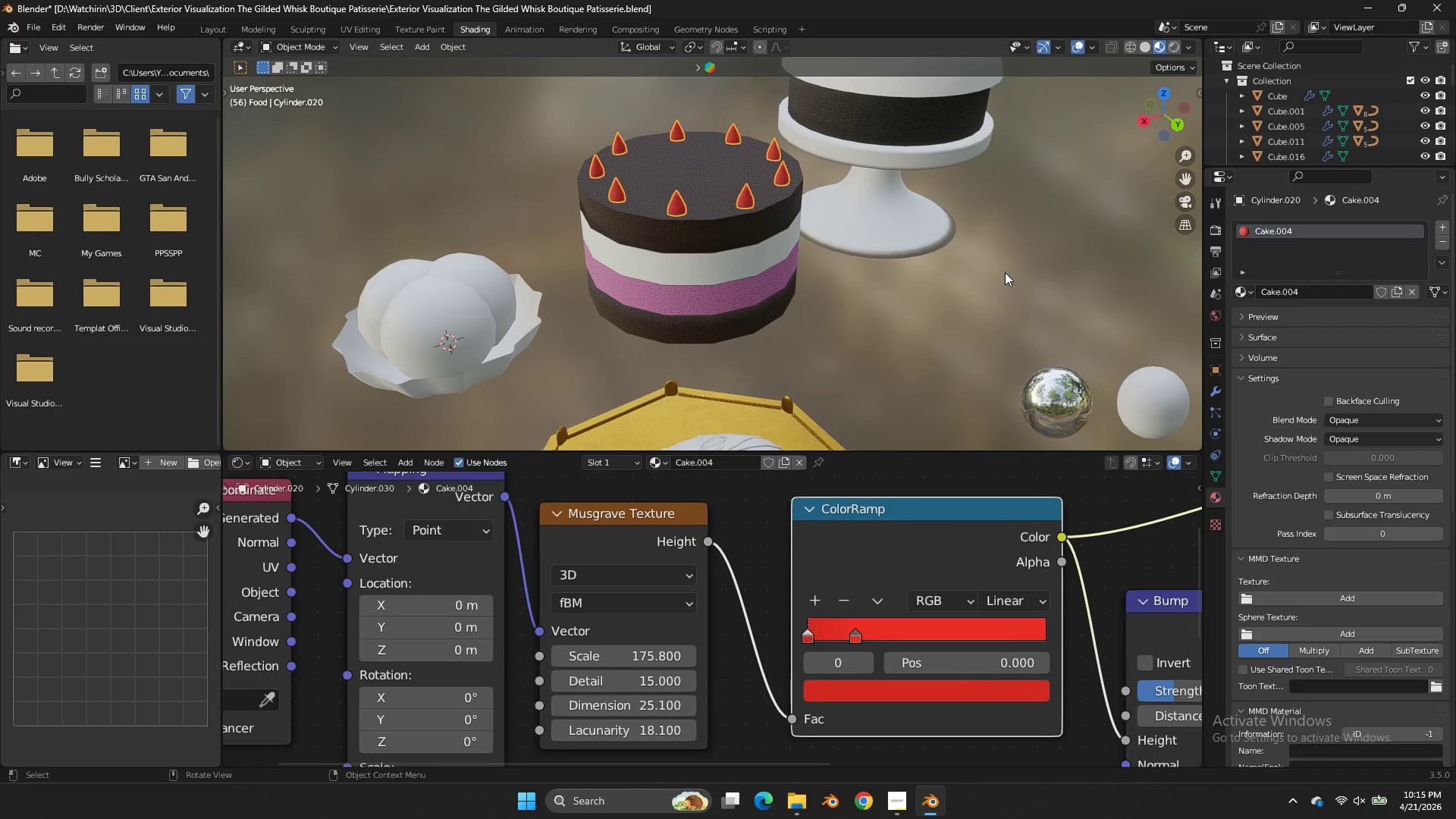 
left_click([999, 246])
 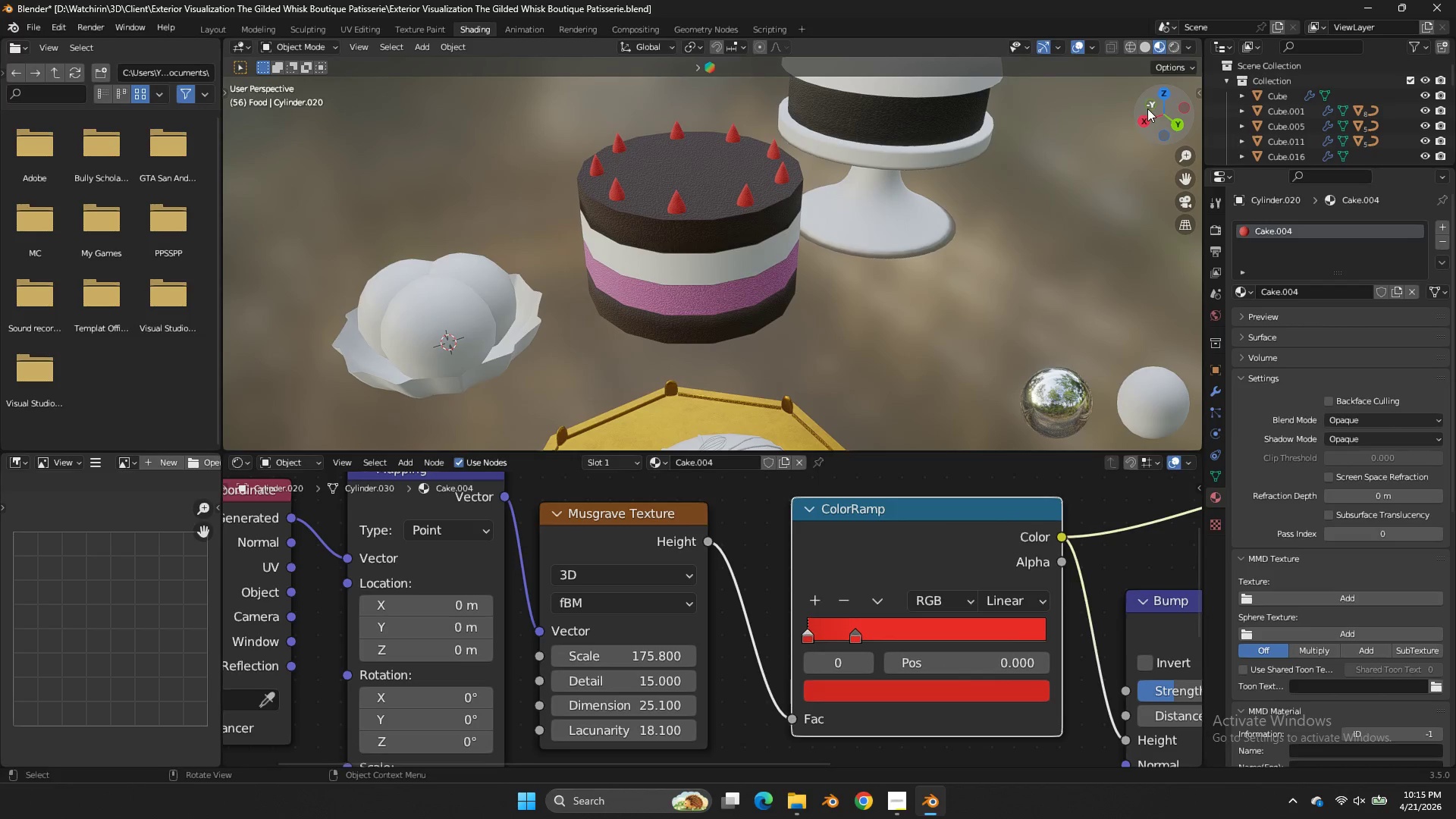 
left_click_drag(start_coordinate=[1147, 108], to_coordinate=[350, 78])
 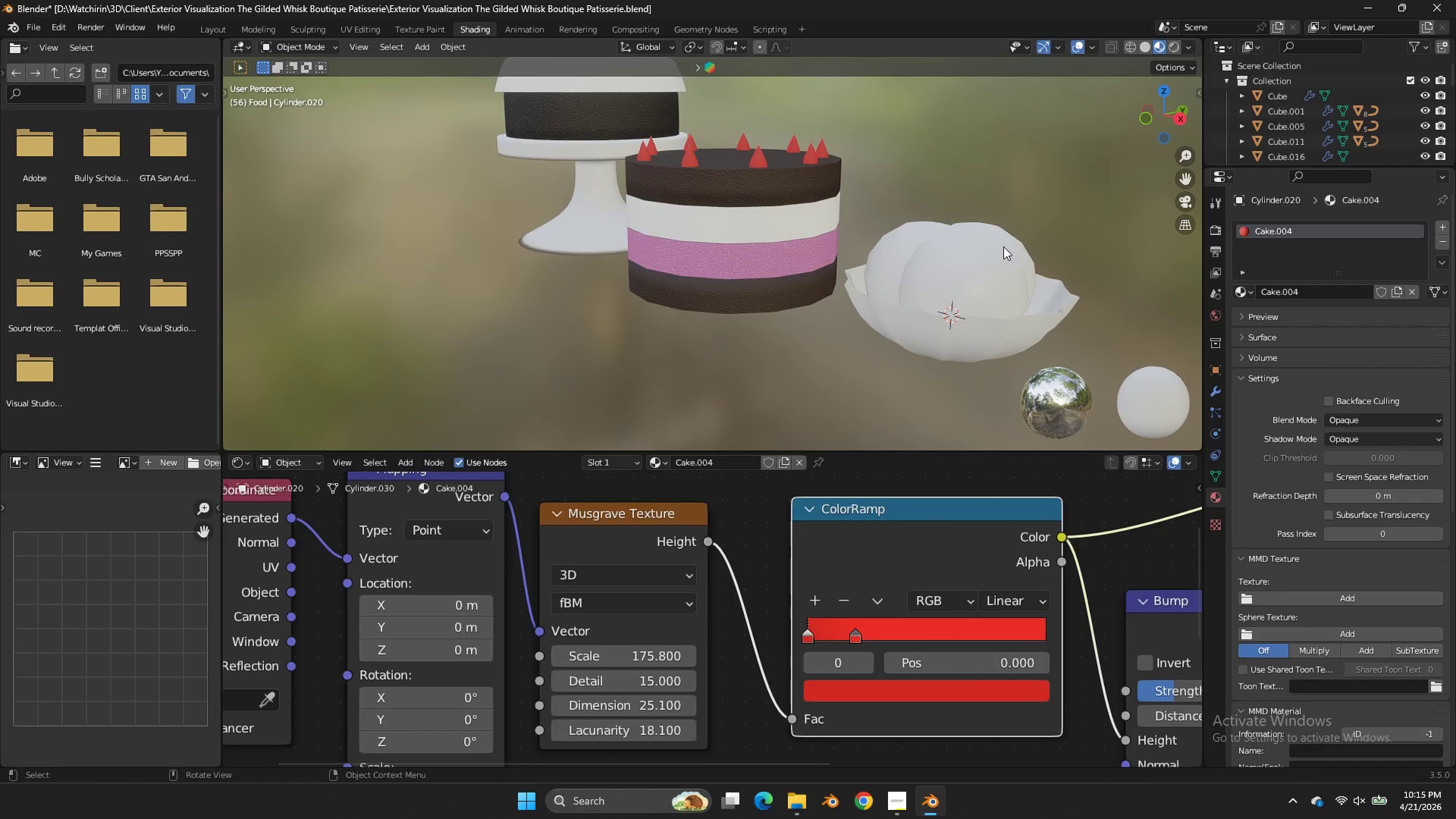 
double_click([1003, 246])
 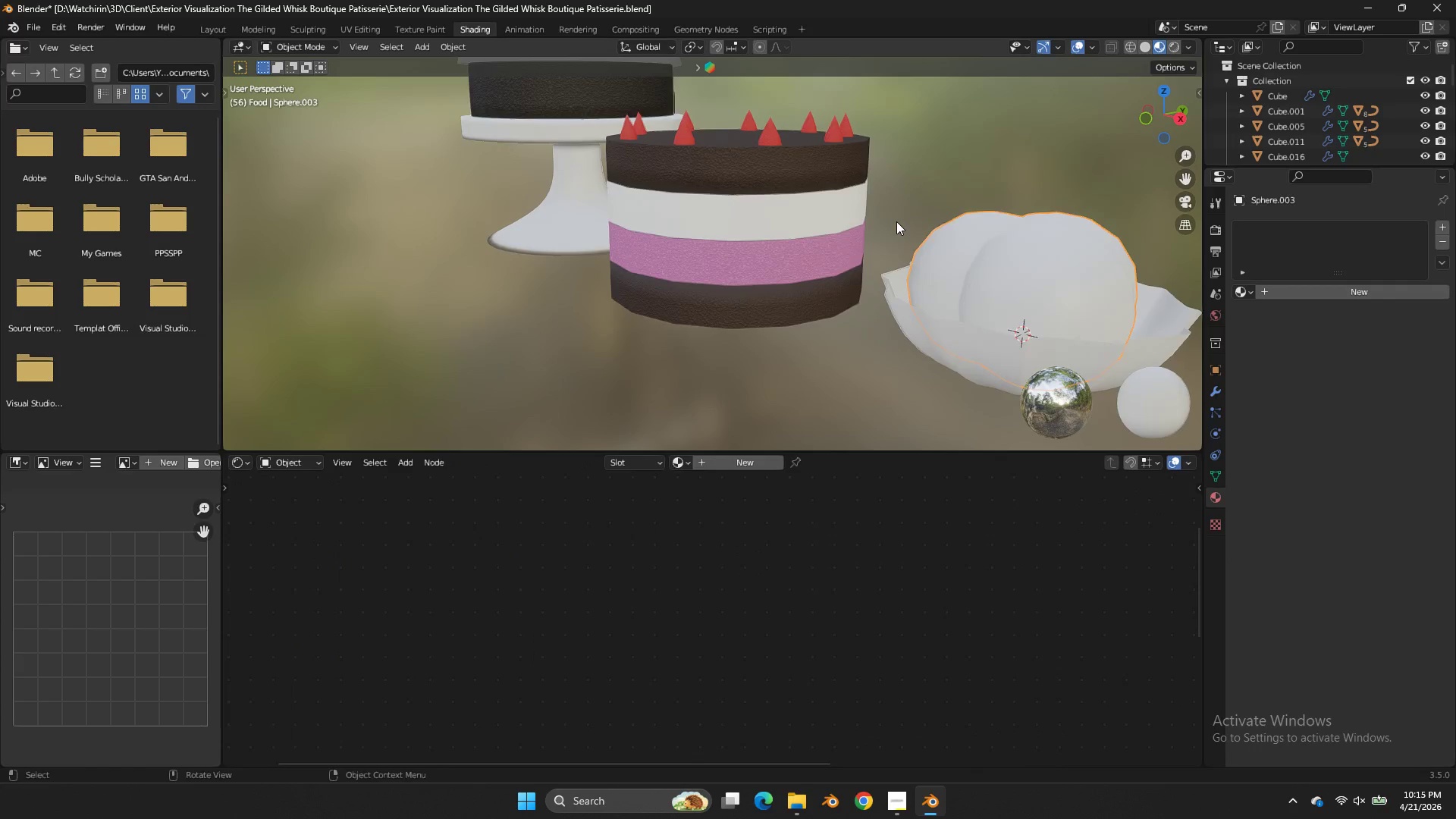 
left_click([839, 214])
 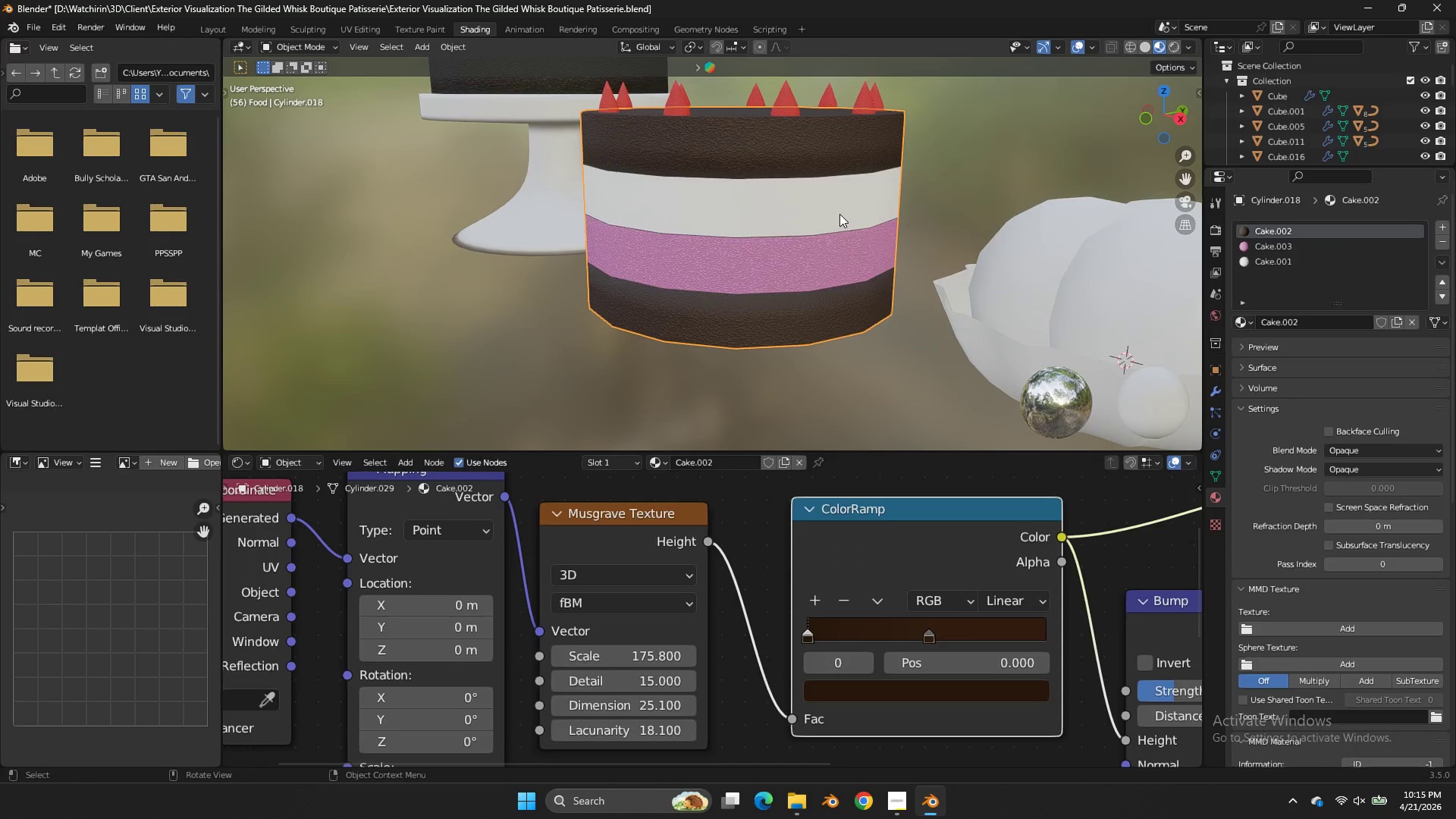 
scroll: coordinate [840, 215], scroll_direction: up, amount: 3.0
 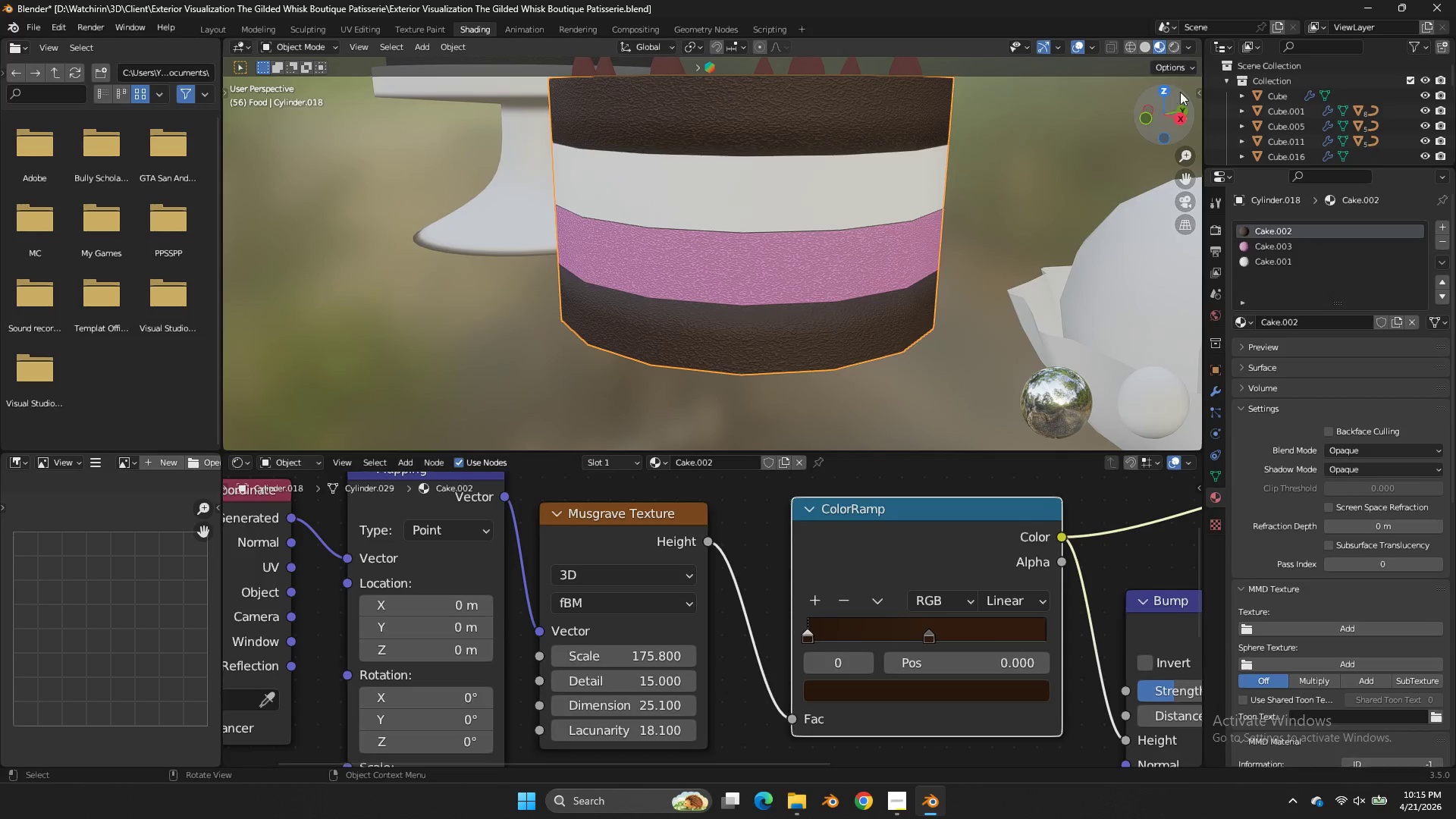 
left_click_drag(start_coordinate=[1181, 111], to_coordinate=[1180, 115])
 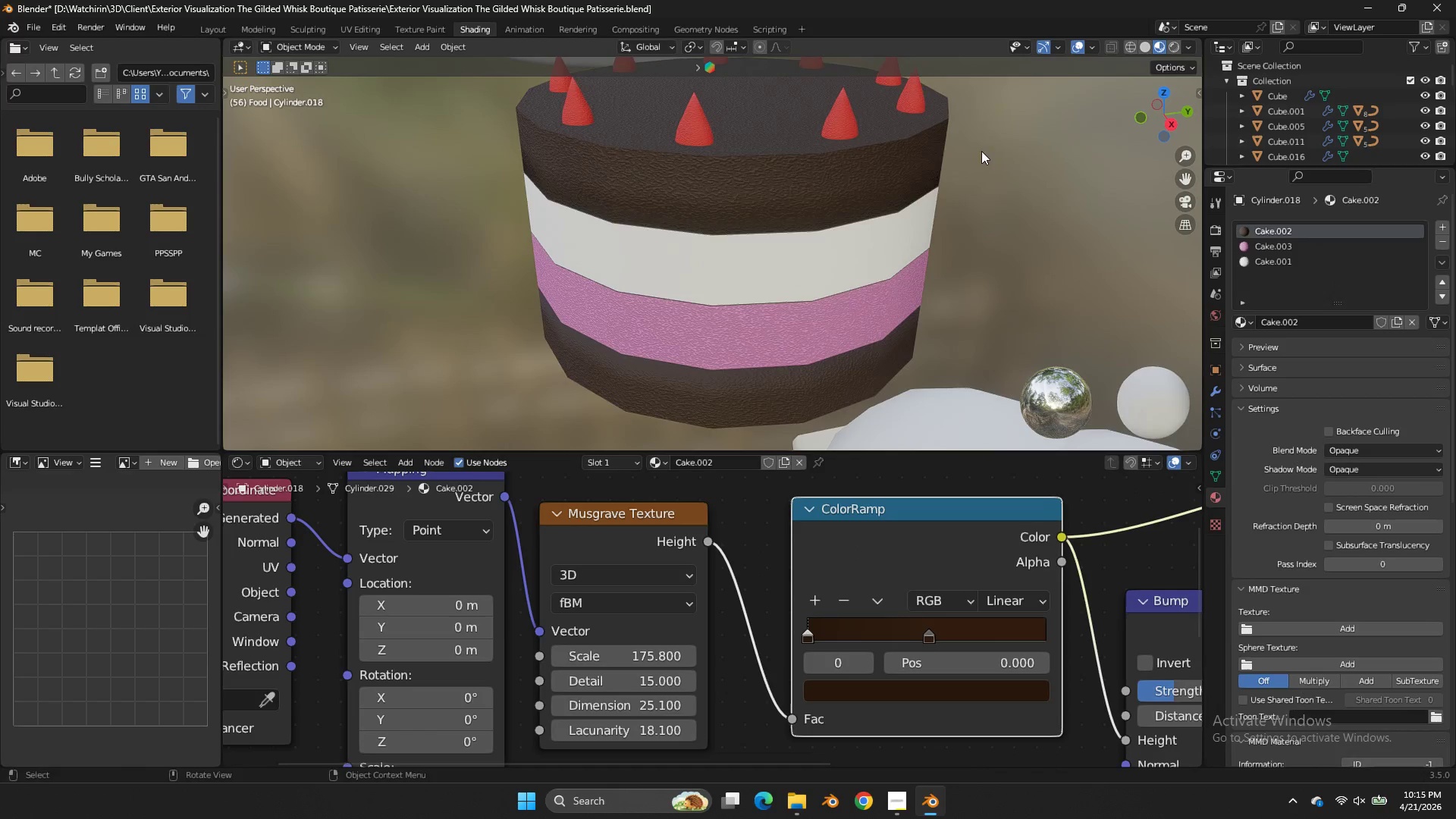 
triple_click([912, 165])
 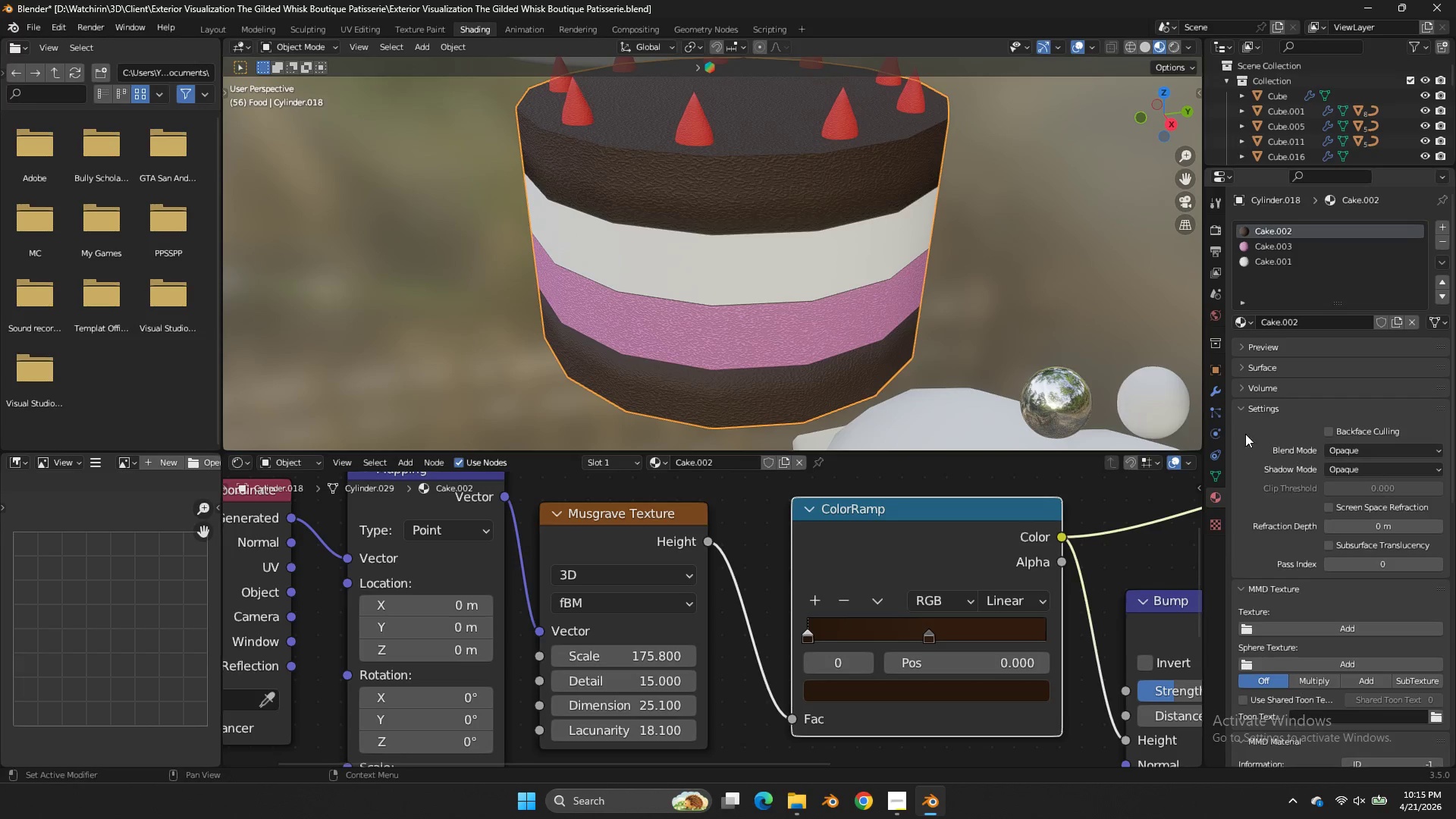 
triple_click([912, 165])
 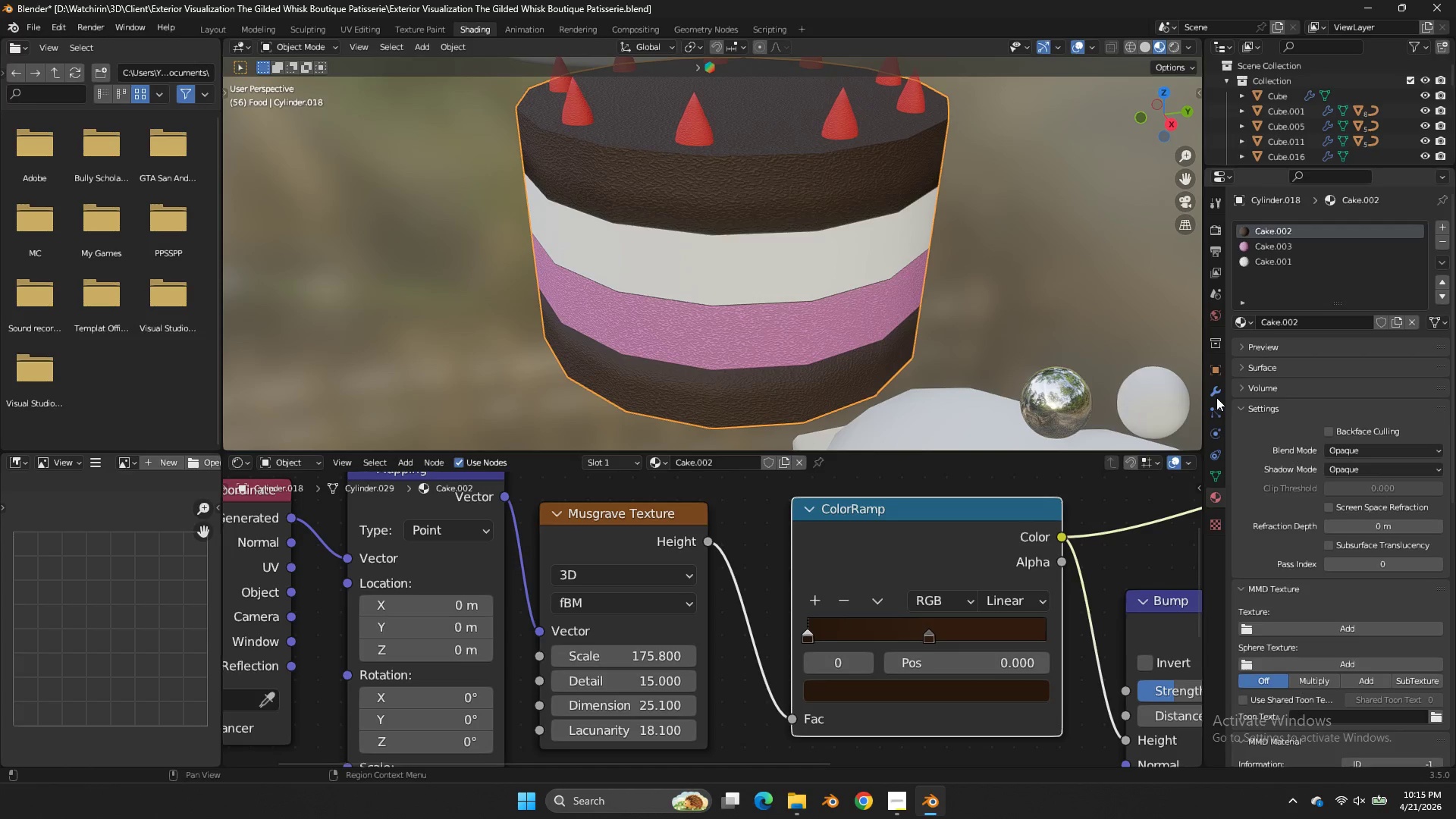 
left_click([1216, 397])
 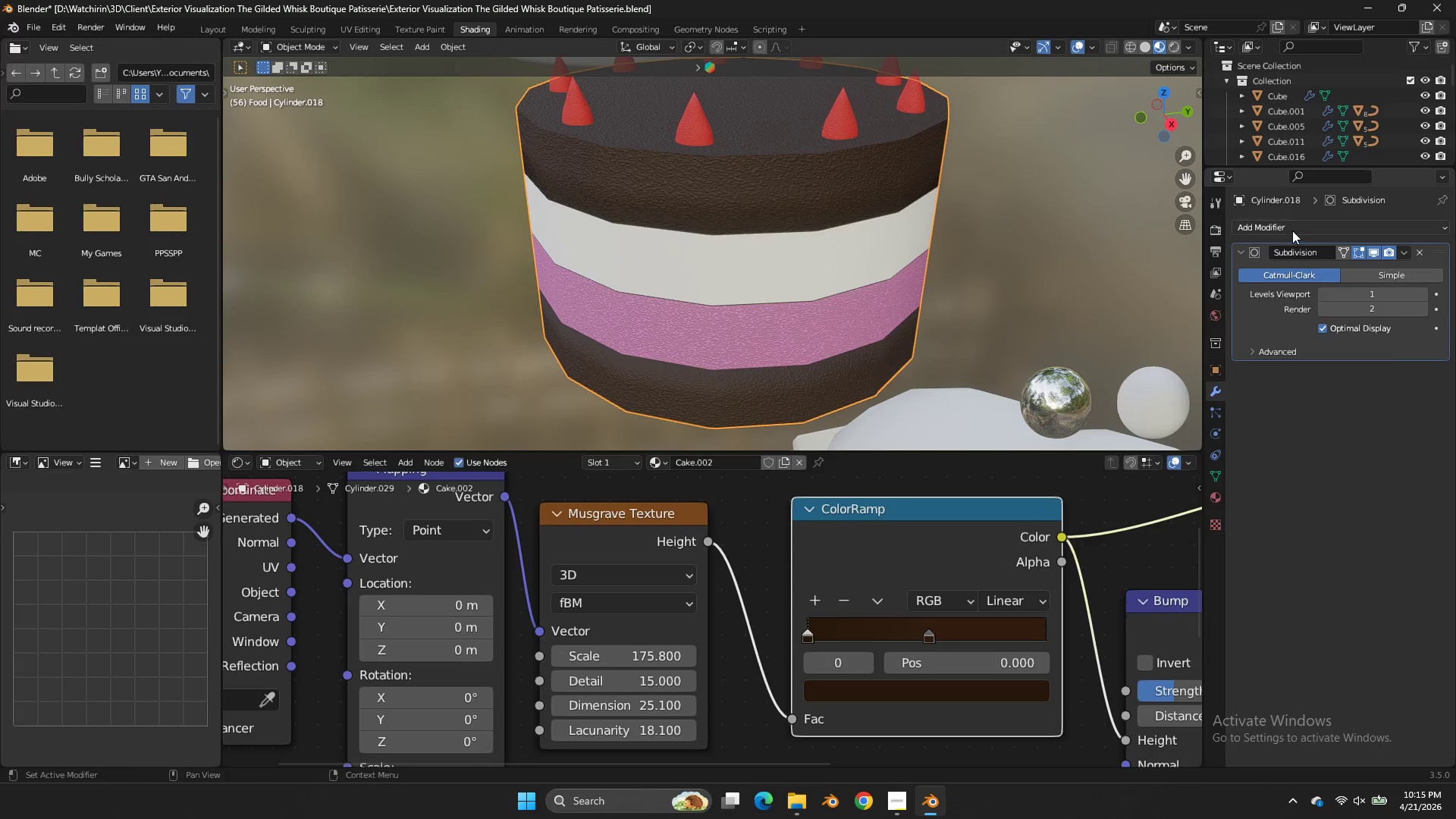 
double_click([1292, 231])
 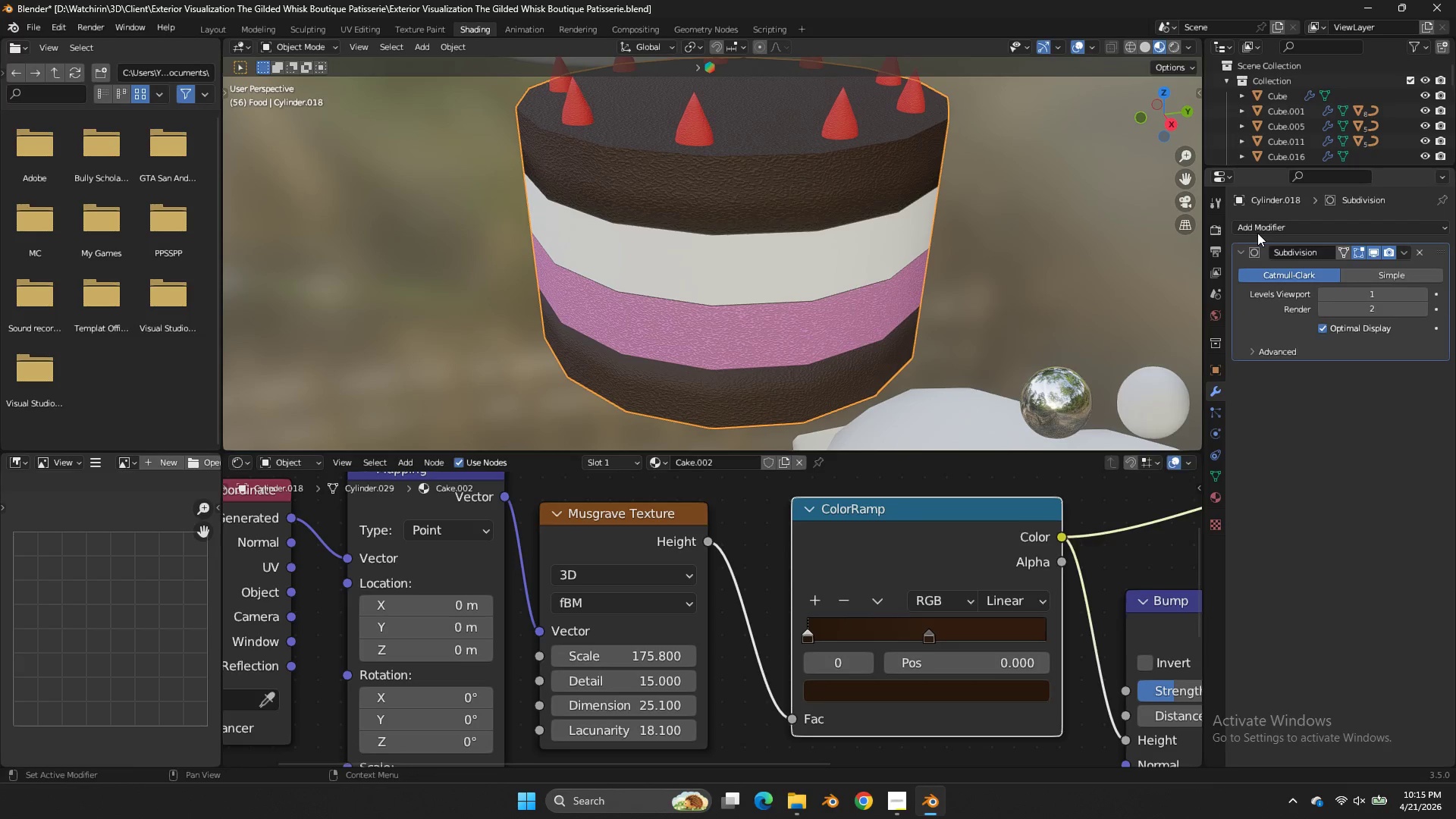 
left_click([1262, 221])
 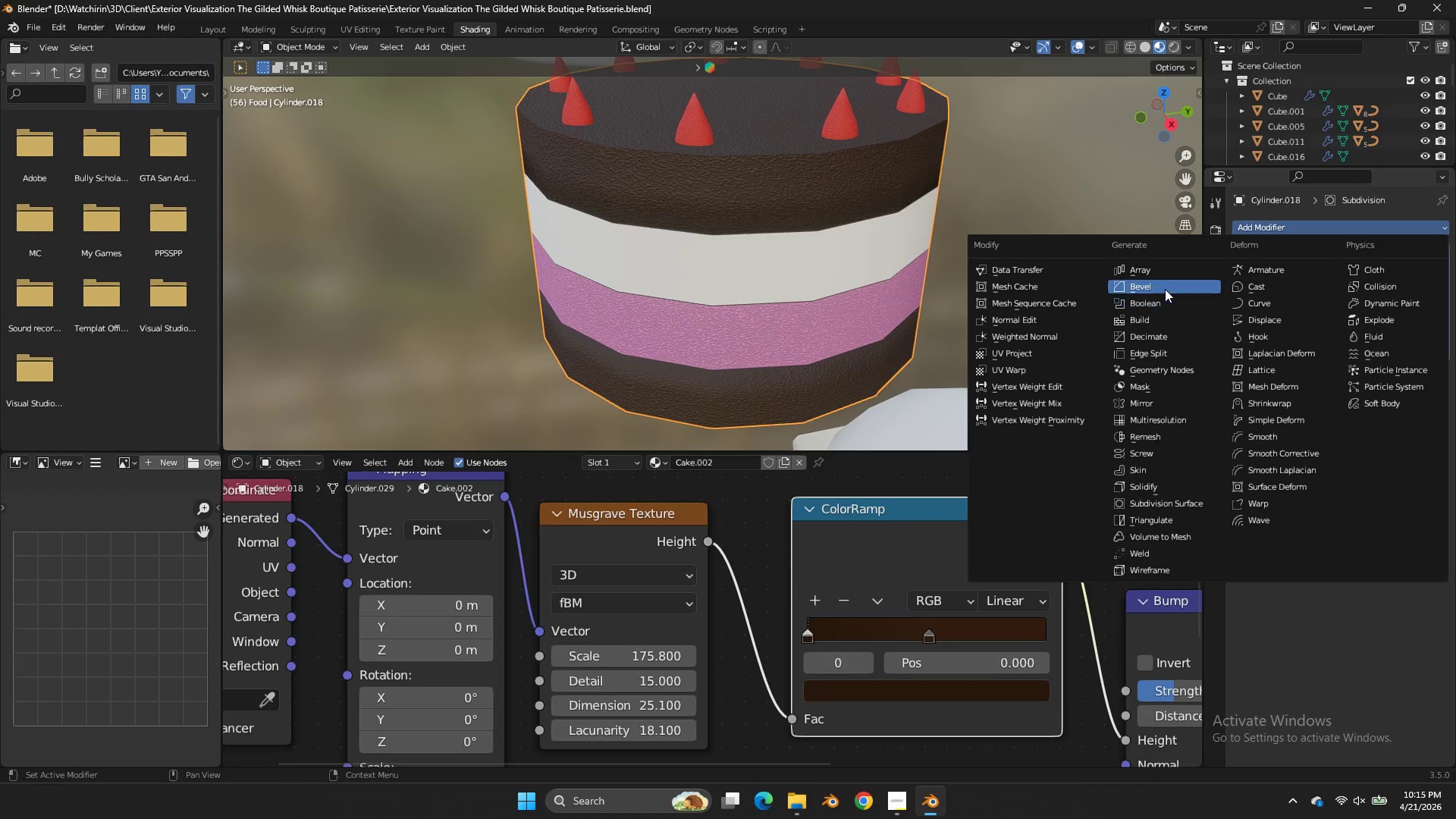 
left_click([1164, 285])
 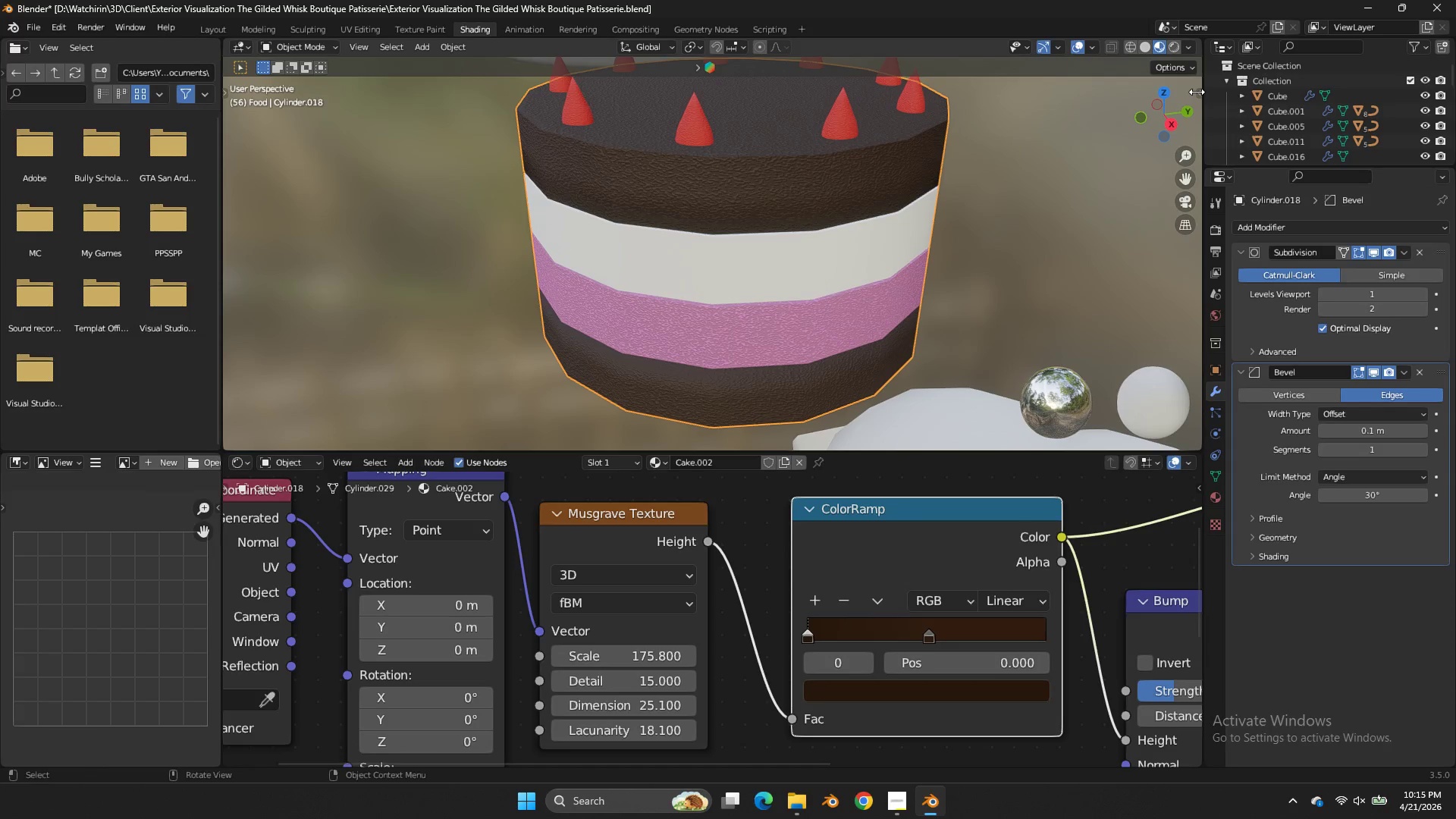 
left_click([1164, 98])
 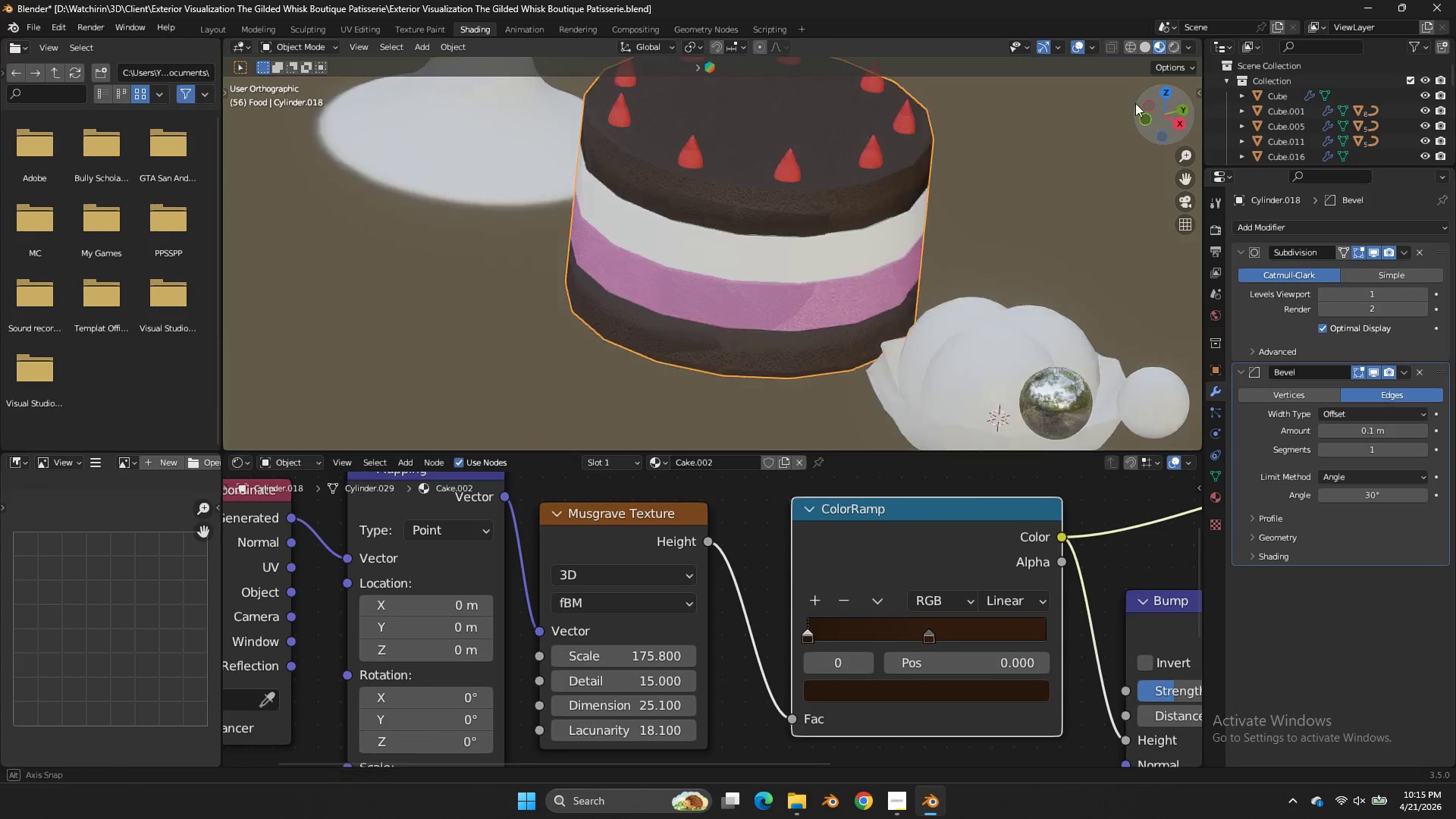 
left_click_drag(start_coordinate=[1157, 102], to_coordinate=[1133, 103])
 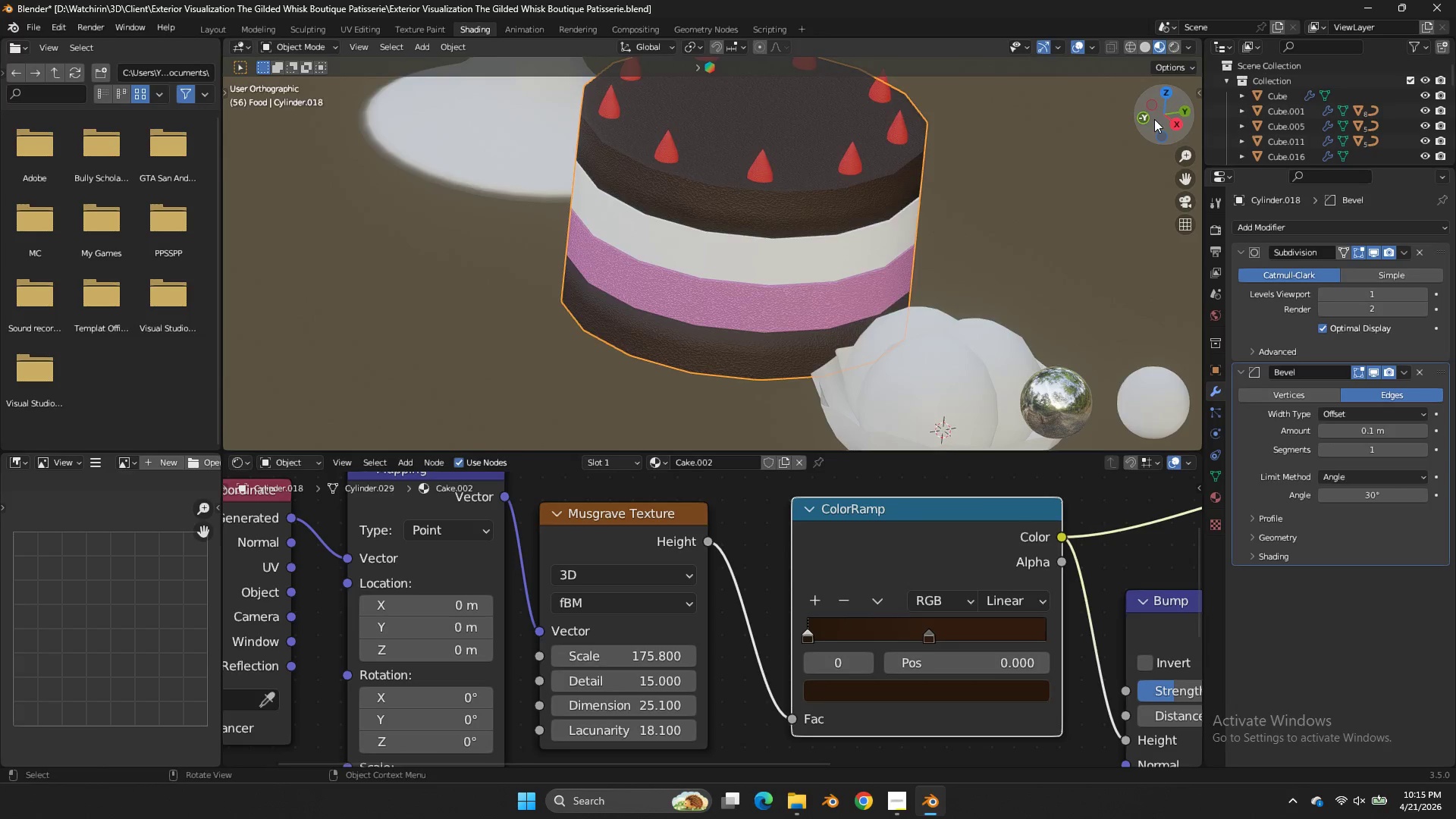 
left_click([1154, 119])
 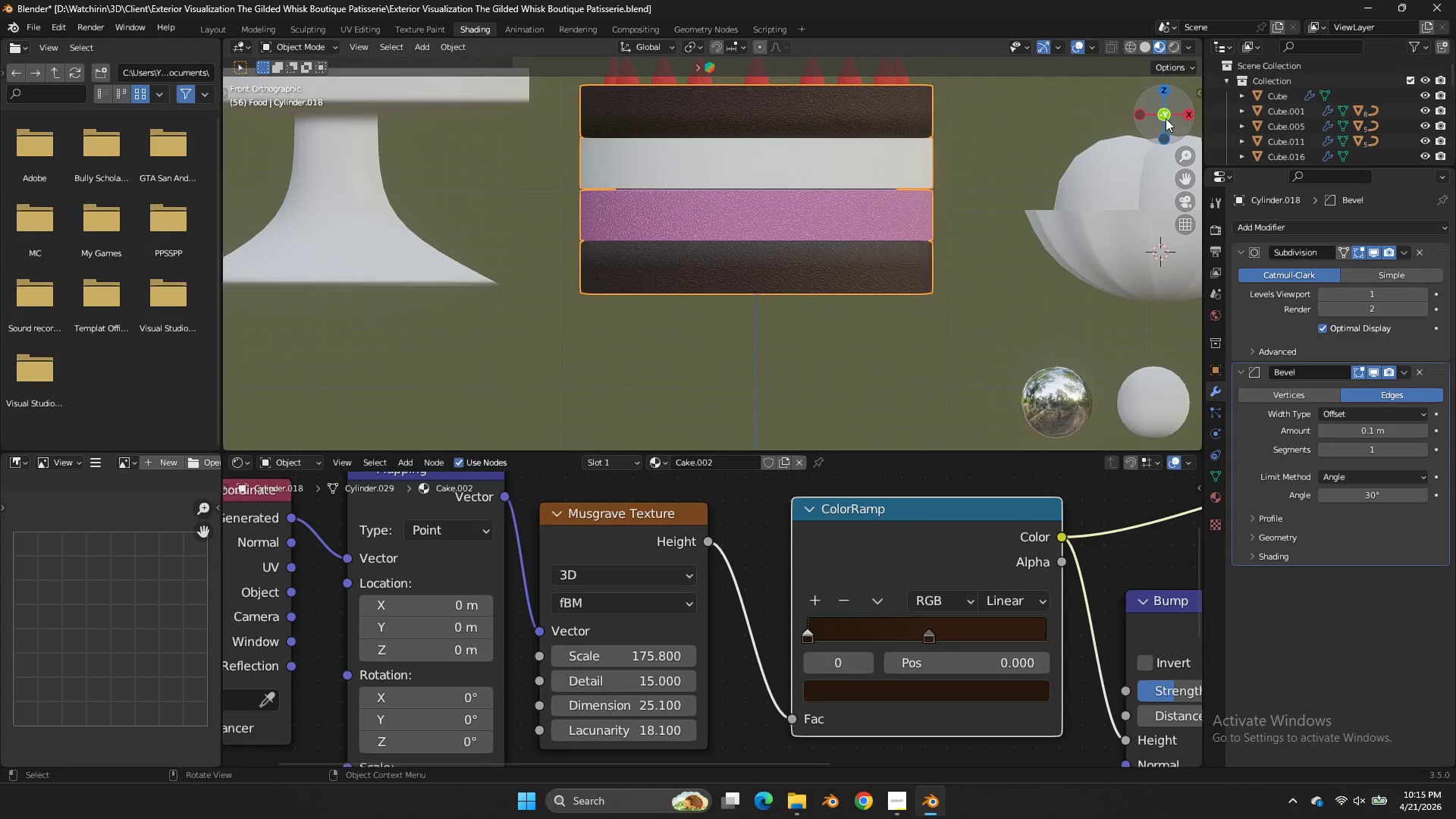 
left_click_drag(start_coordinate=[1166, 118], to_coordinate=[1060, 168])
 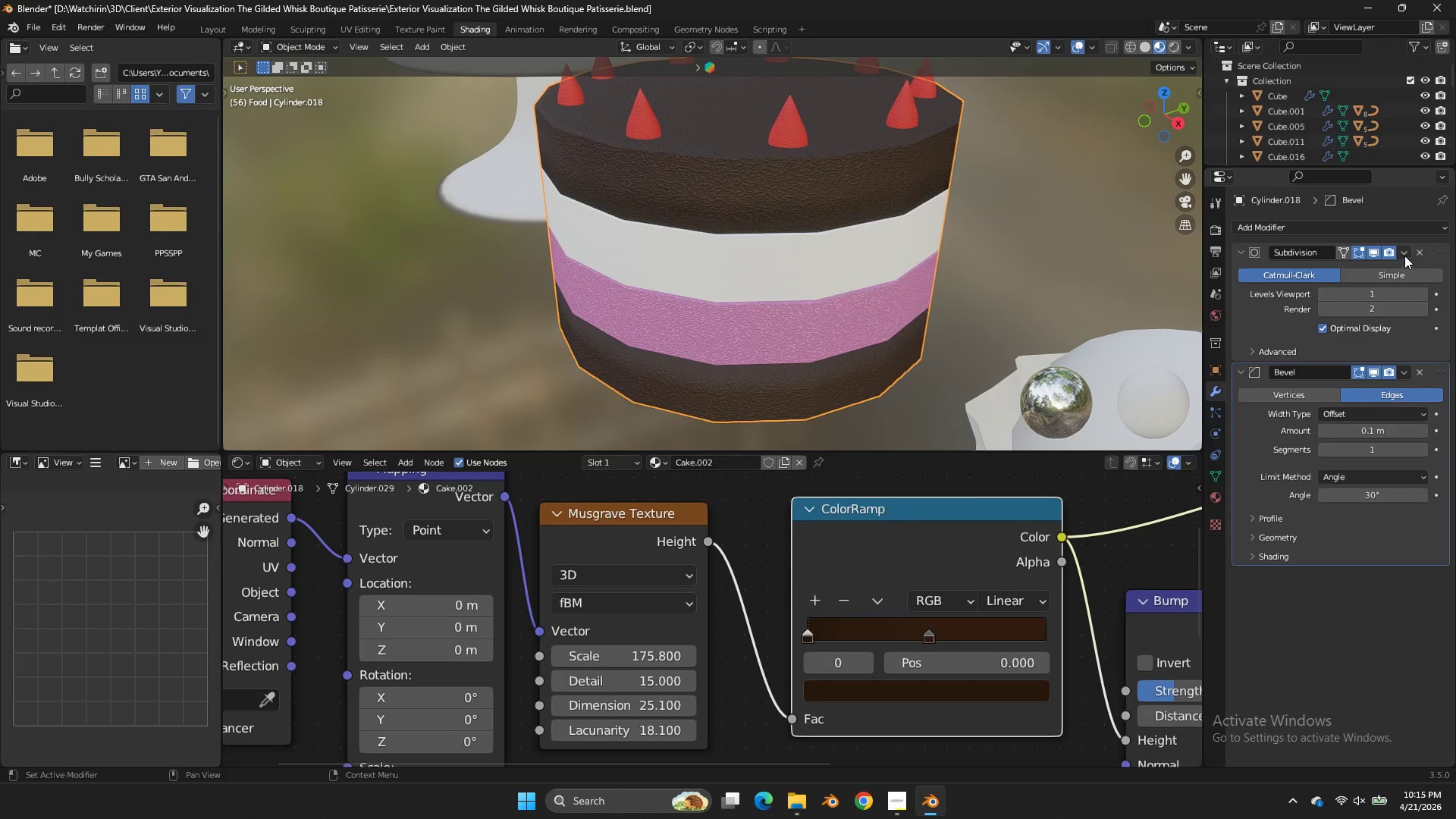 
left_click([1404, 254])
 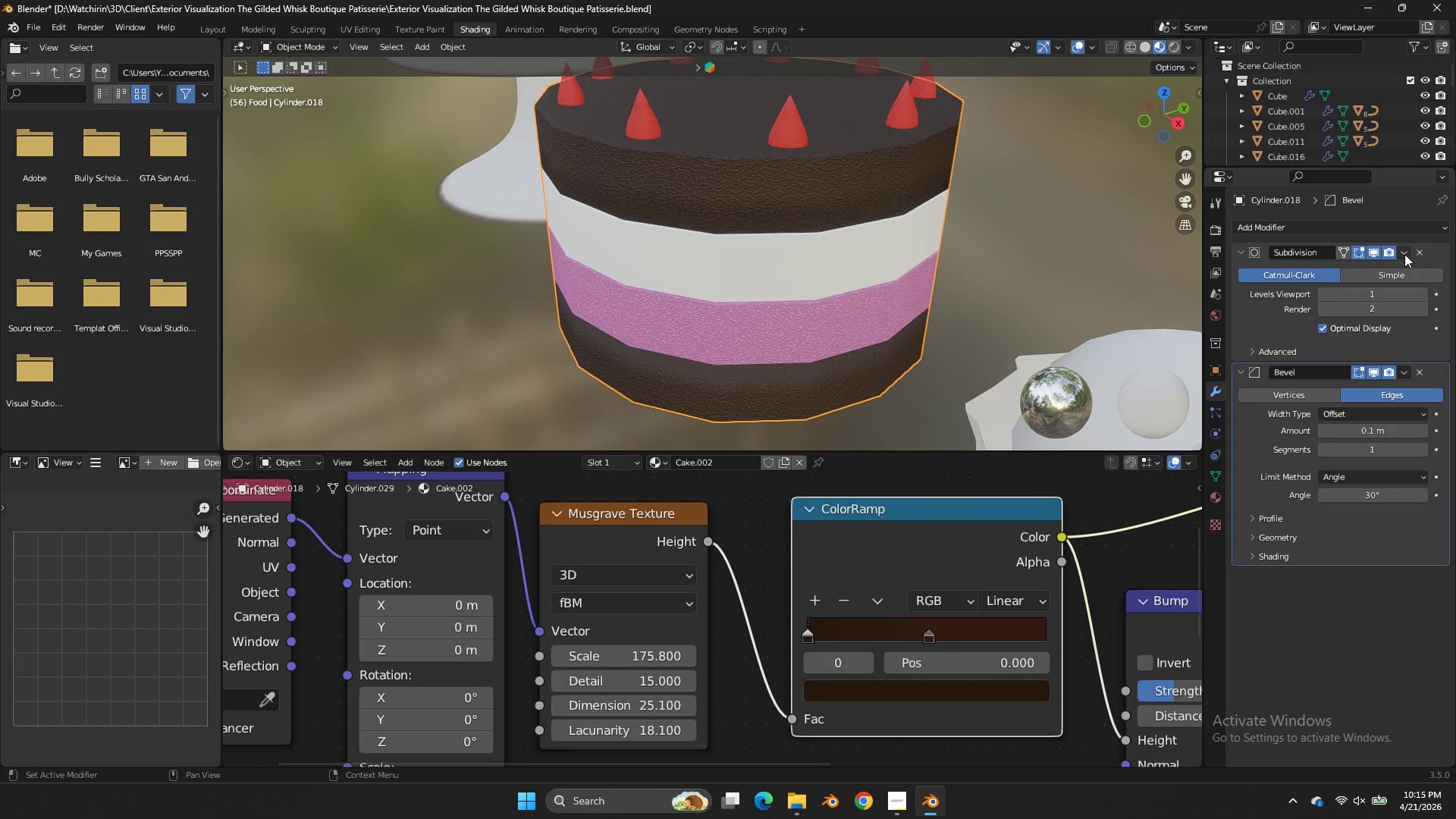 
left_click([1419, 254])
 